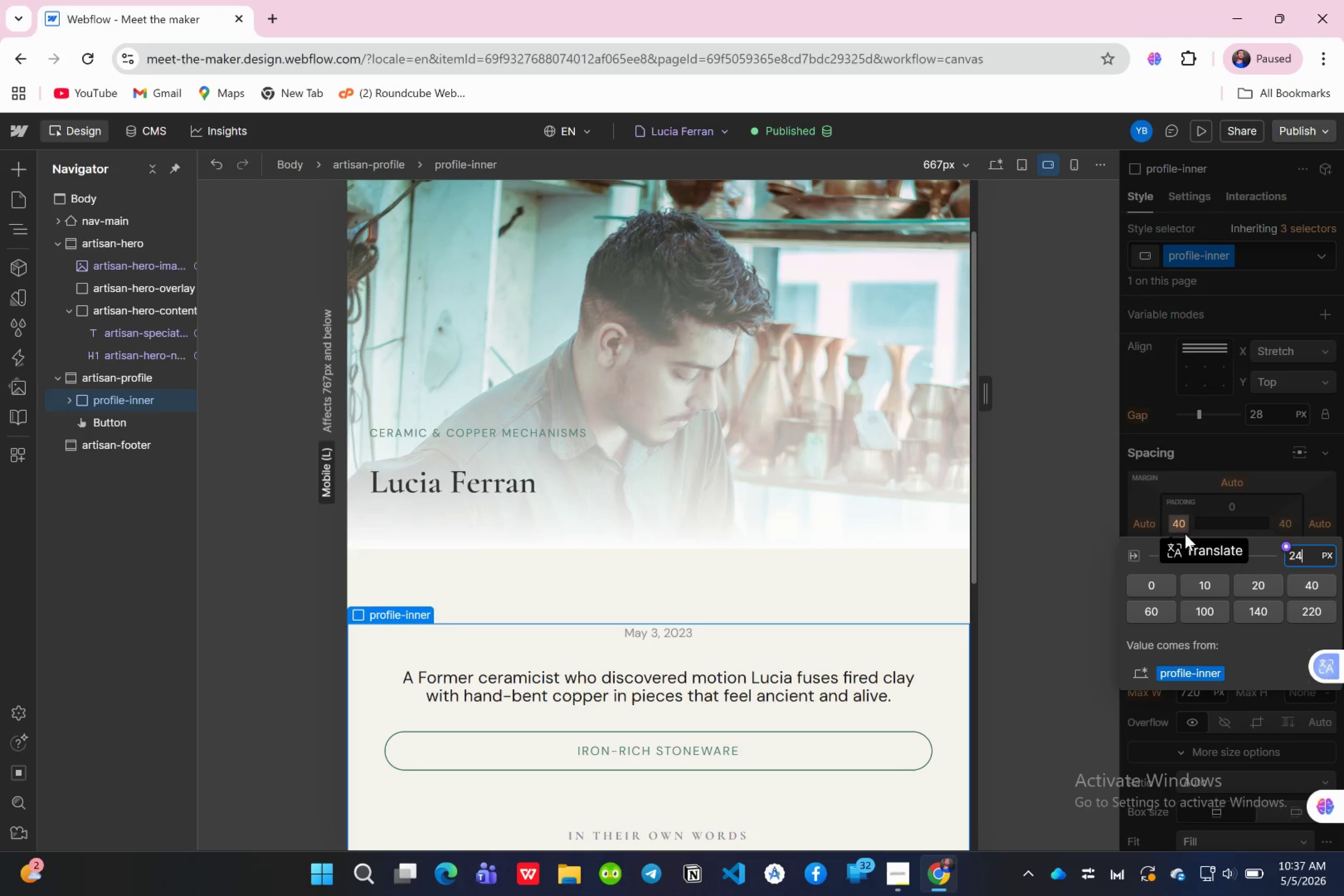 
key(Enter)
 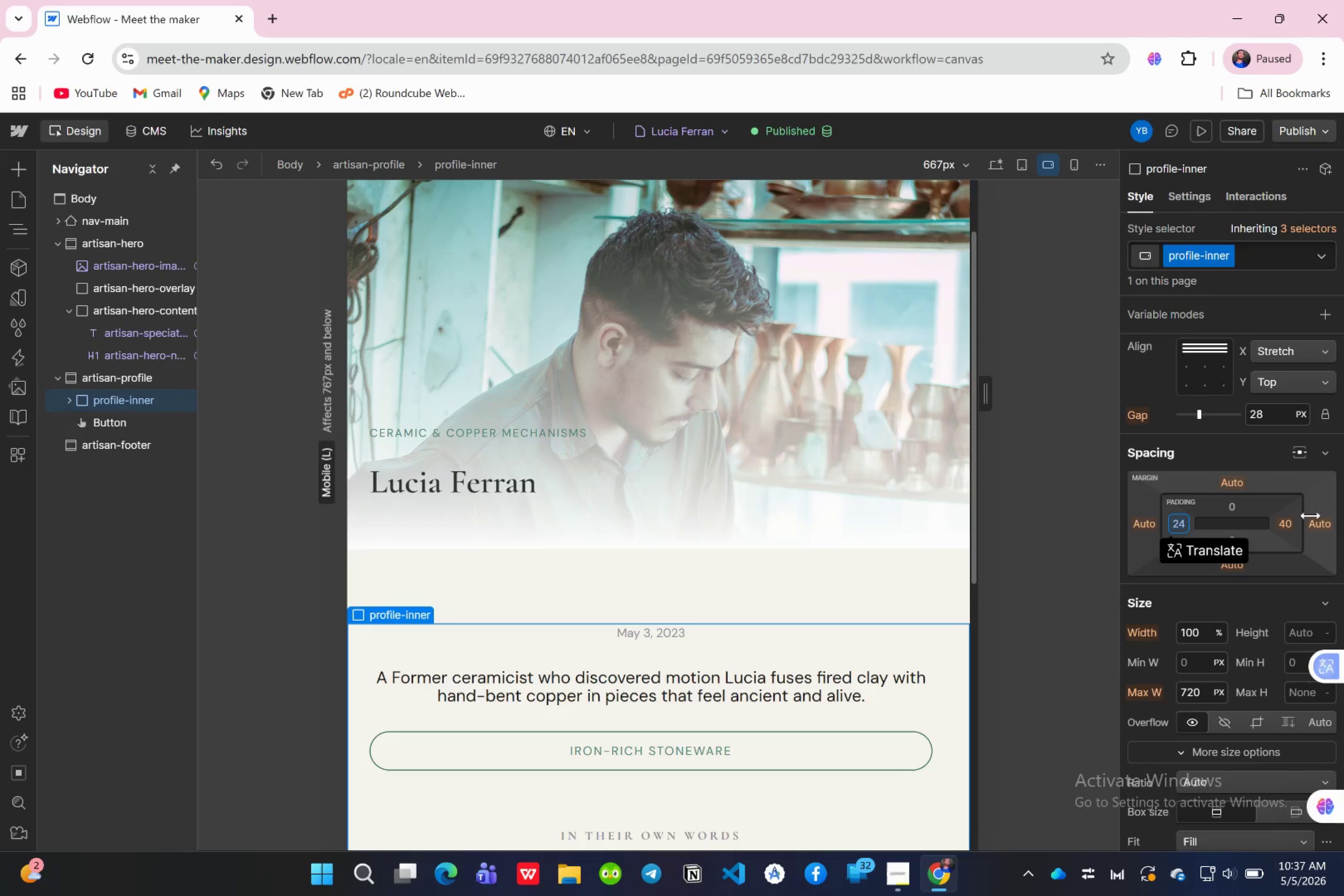 
left_click([1292, 527])
 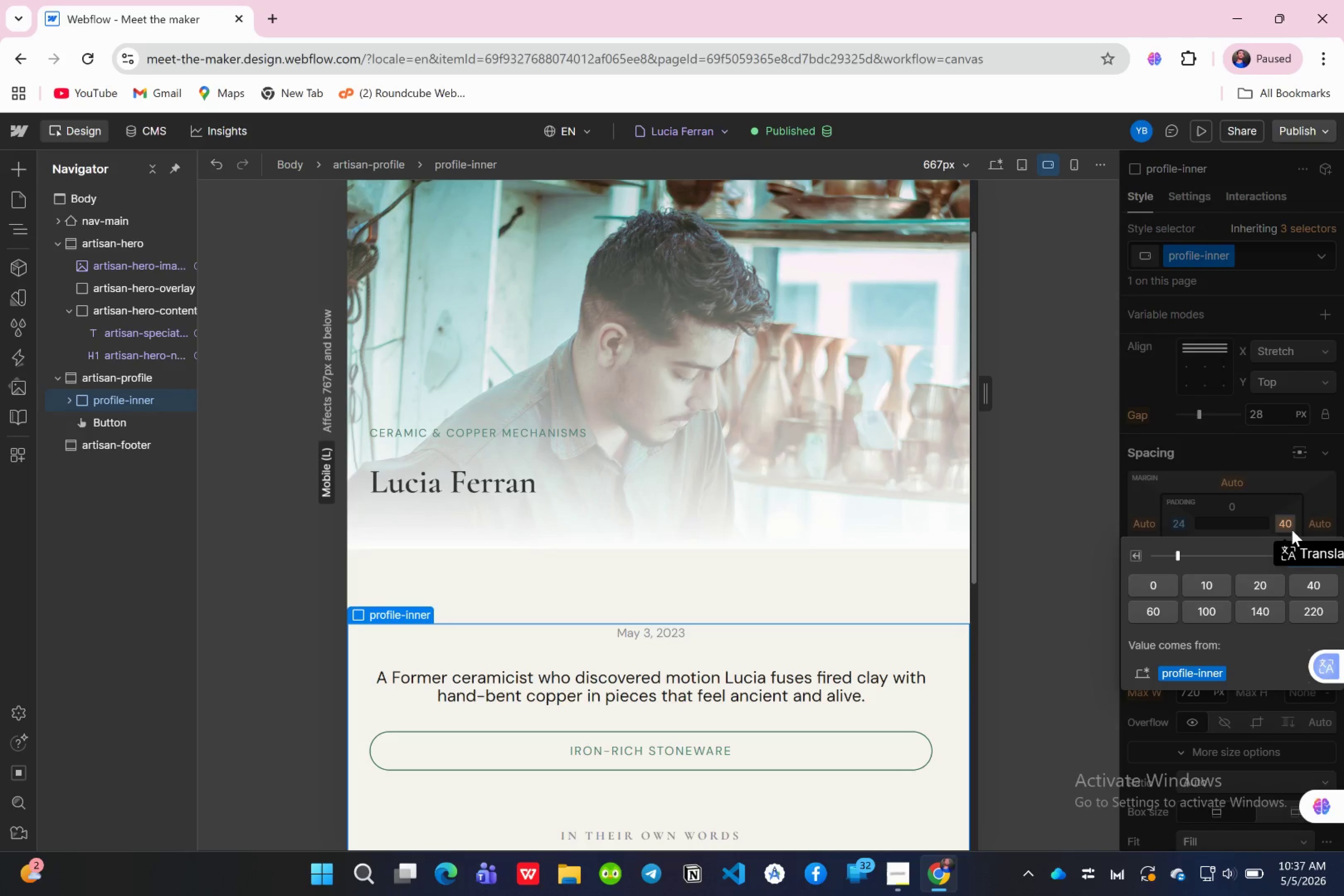 
left_click([1292, 530])
 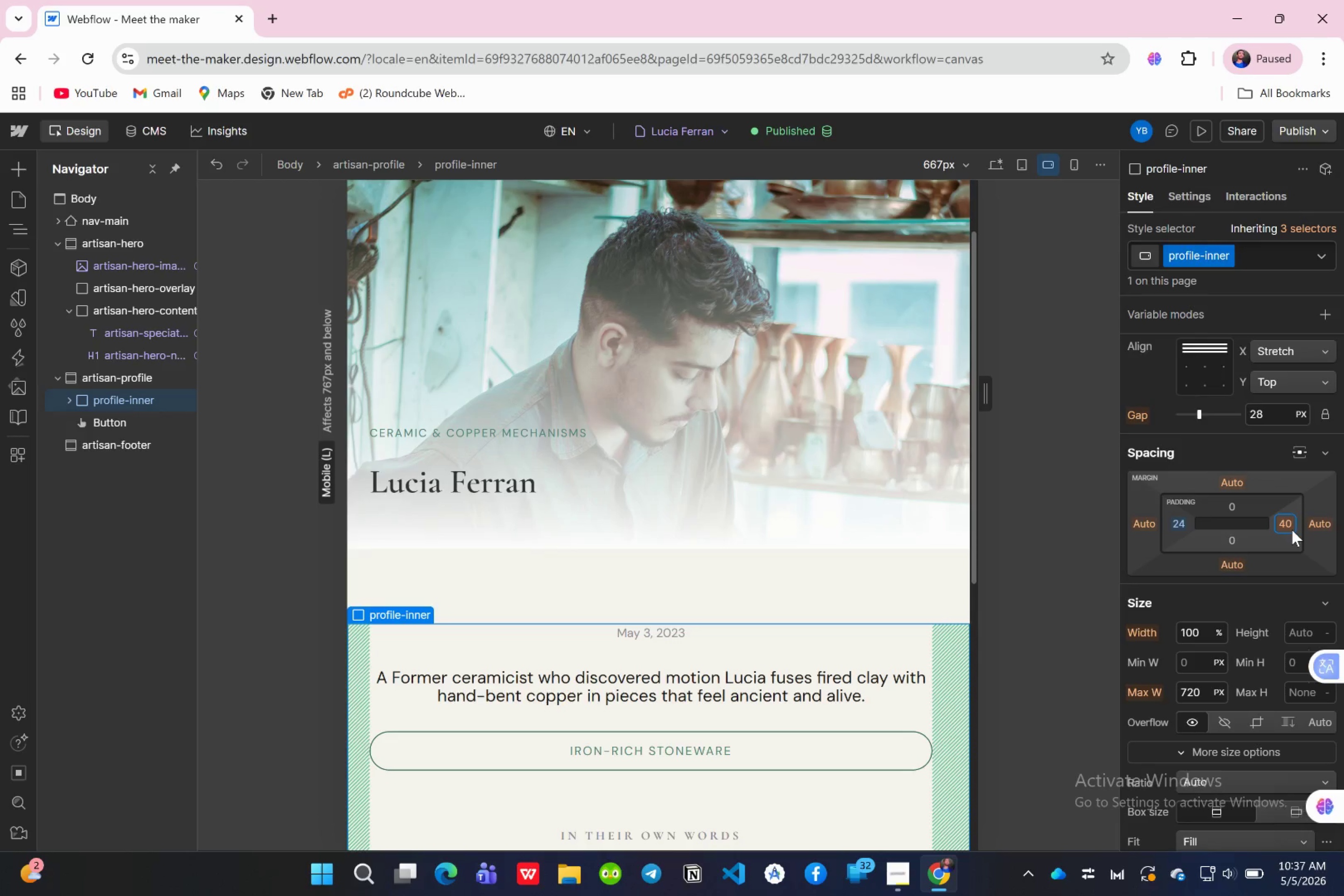 
type(24)
 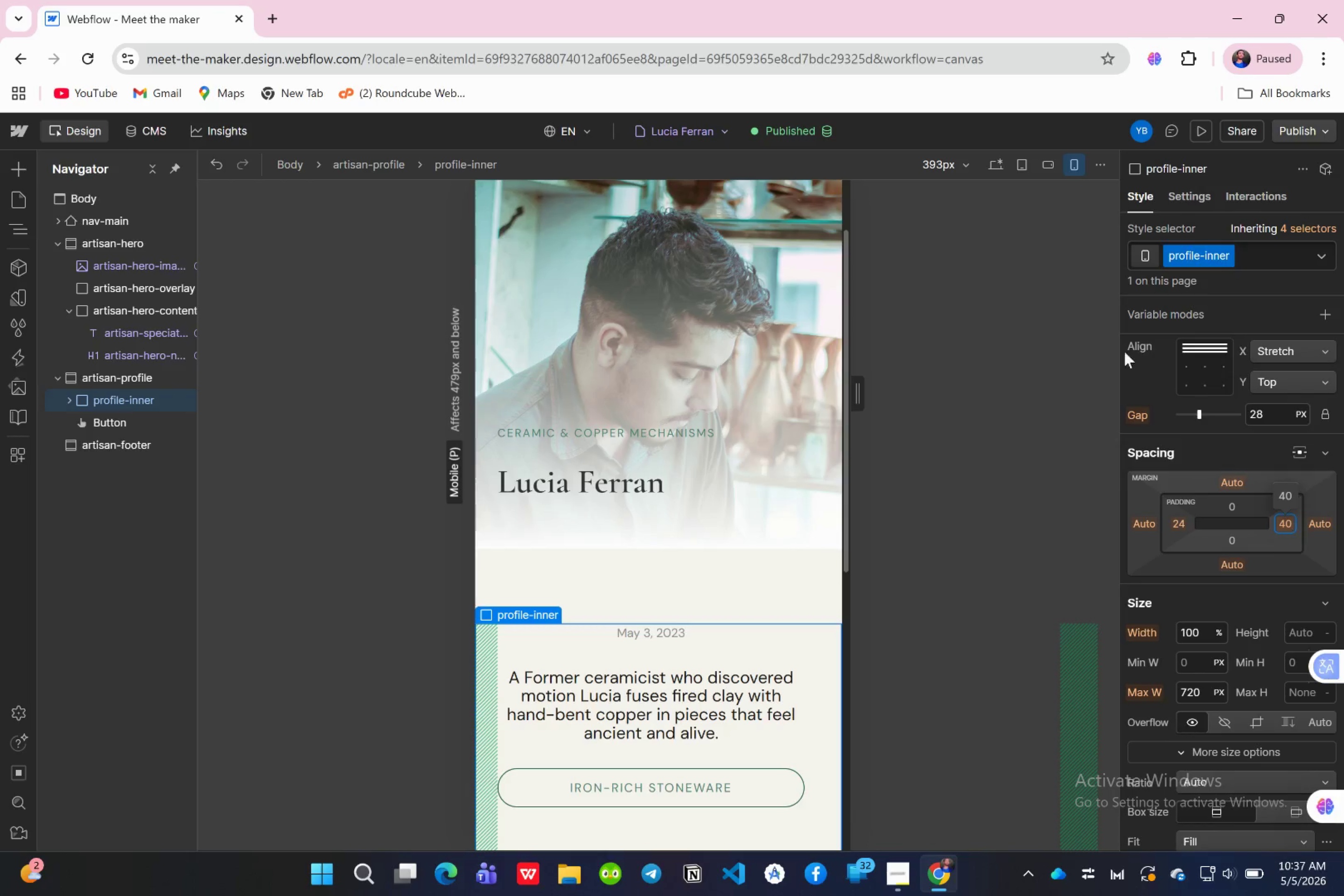 
wait(5.35)
 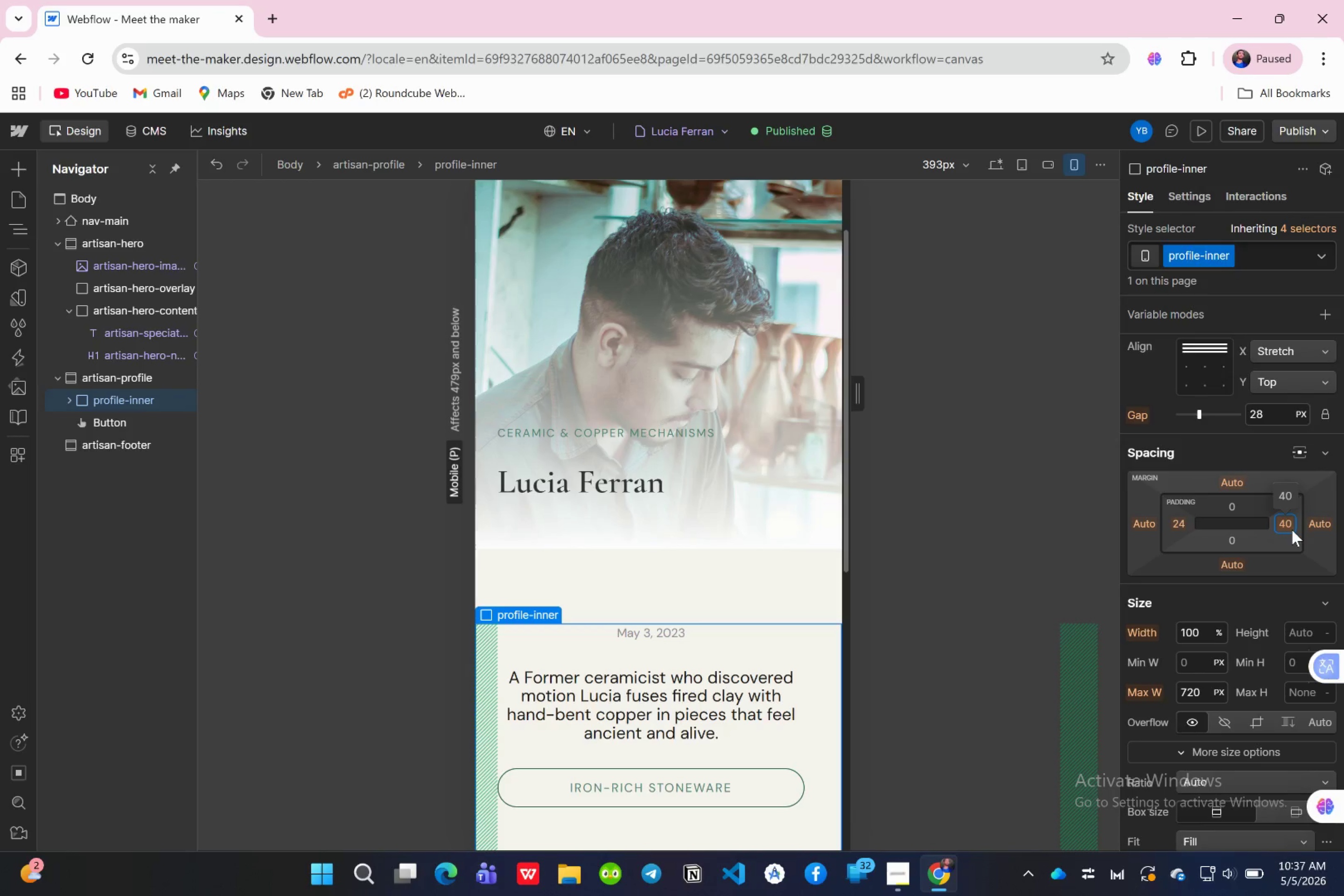 
left_click([1052, 164])
 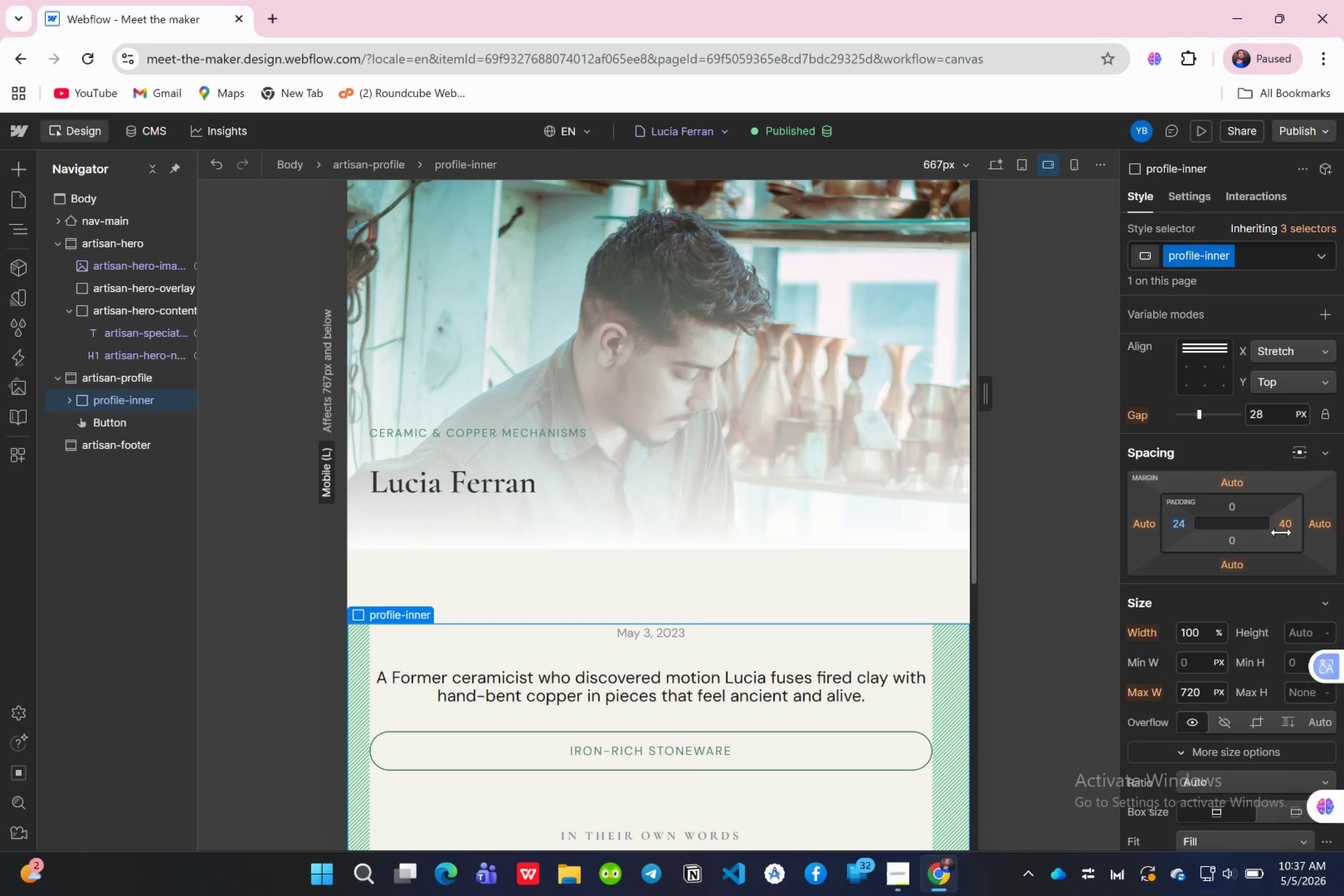 
left_click([1290, 518])
 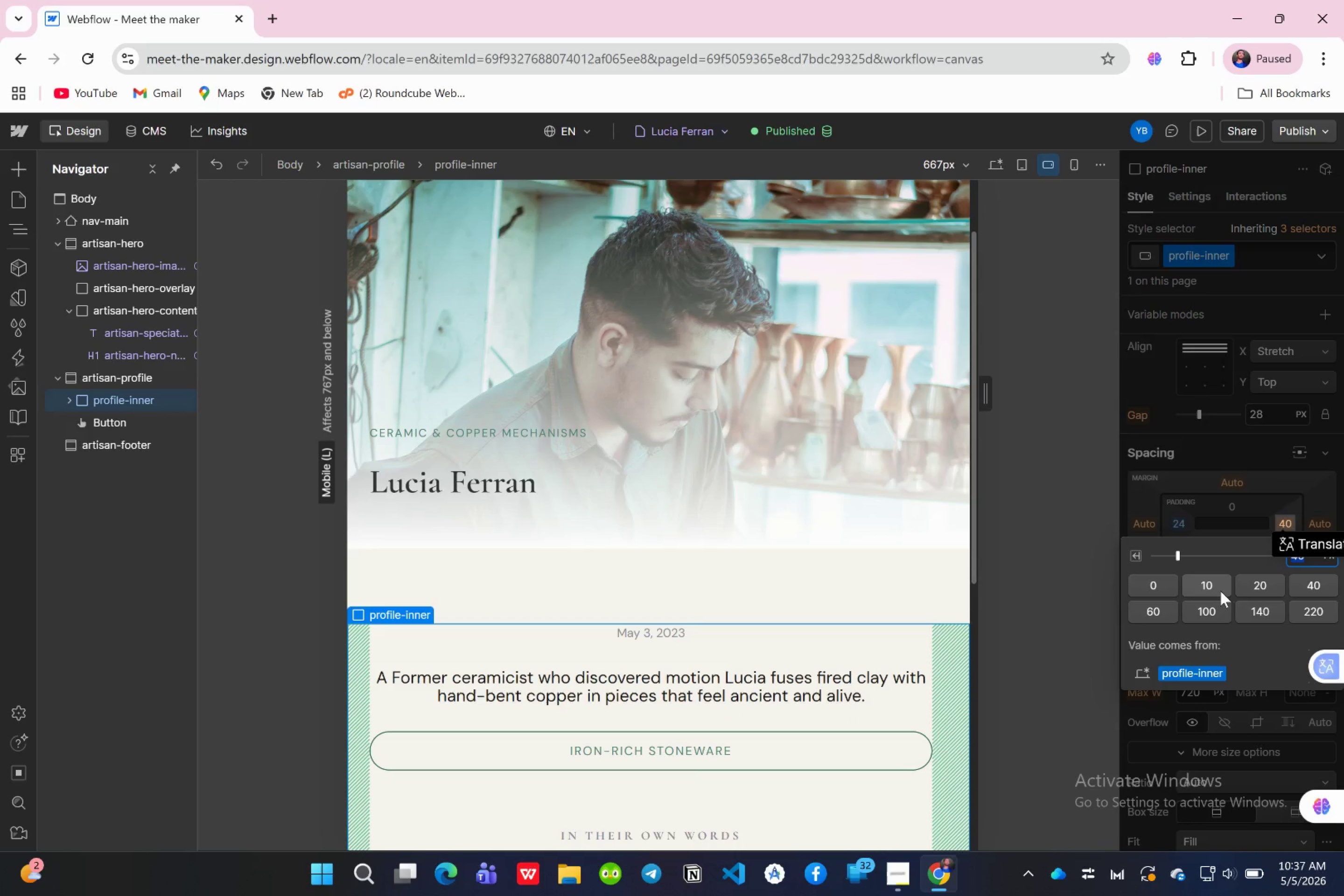 
type(24)
 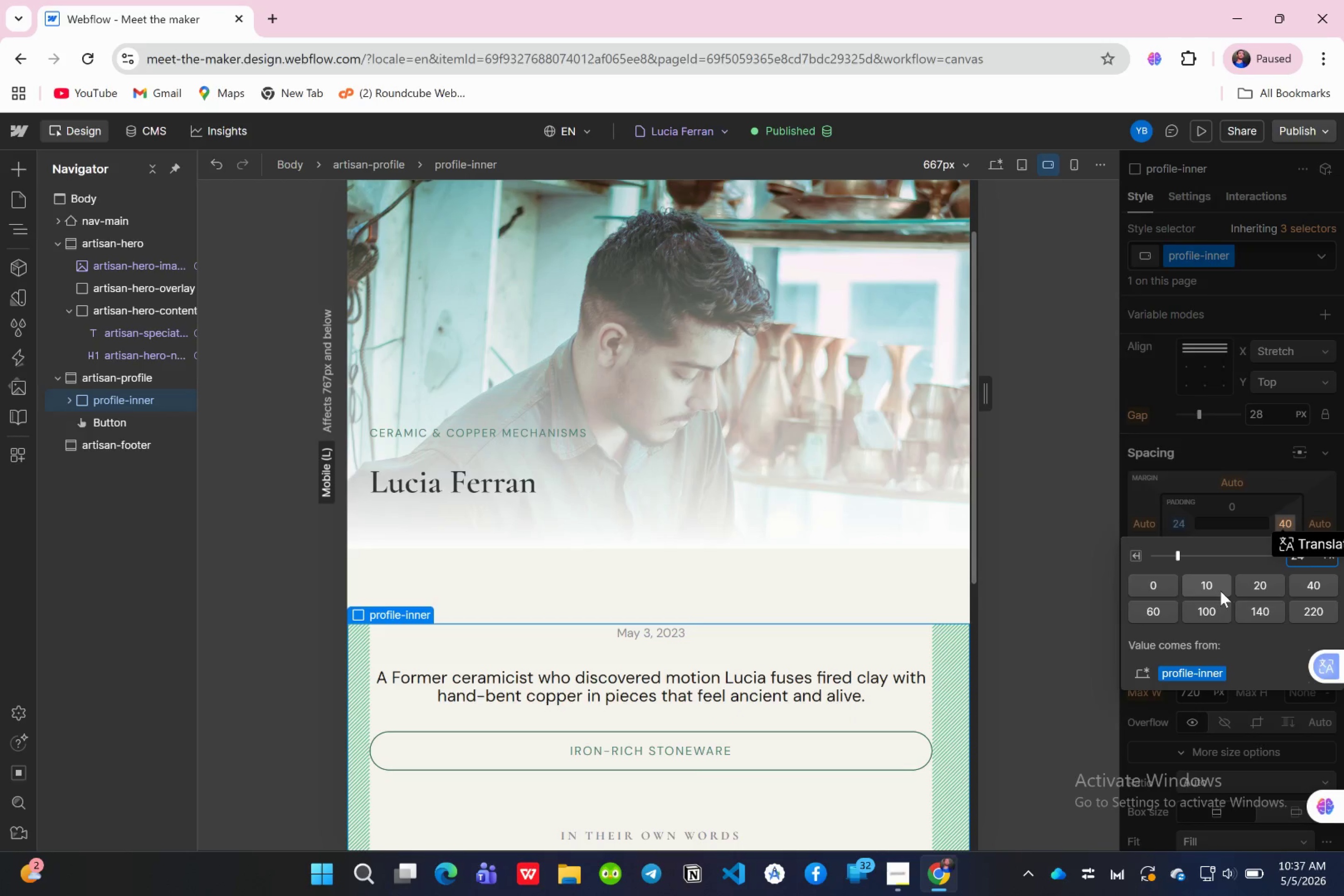 
key(Enter)
 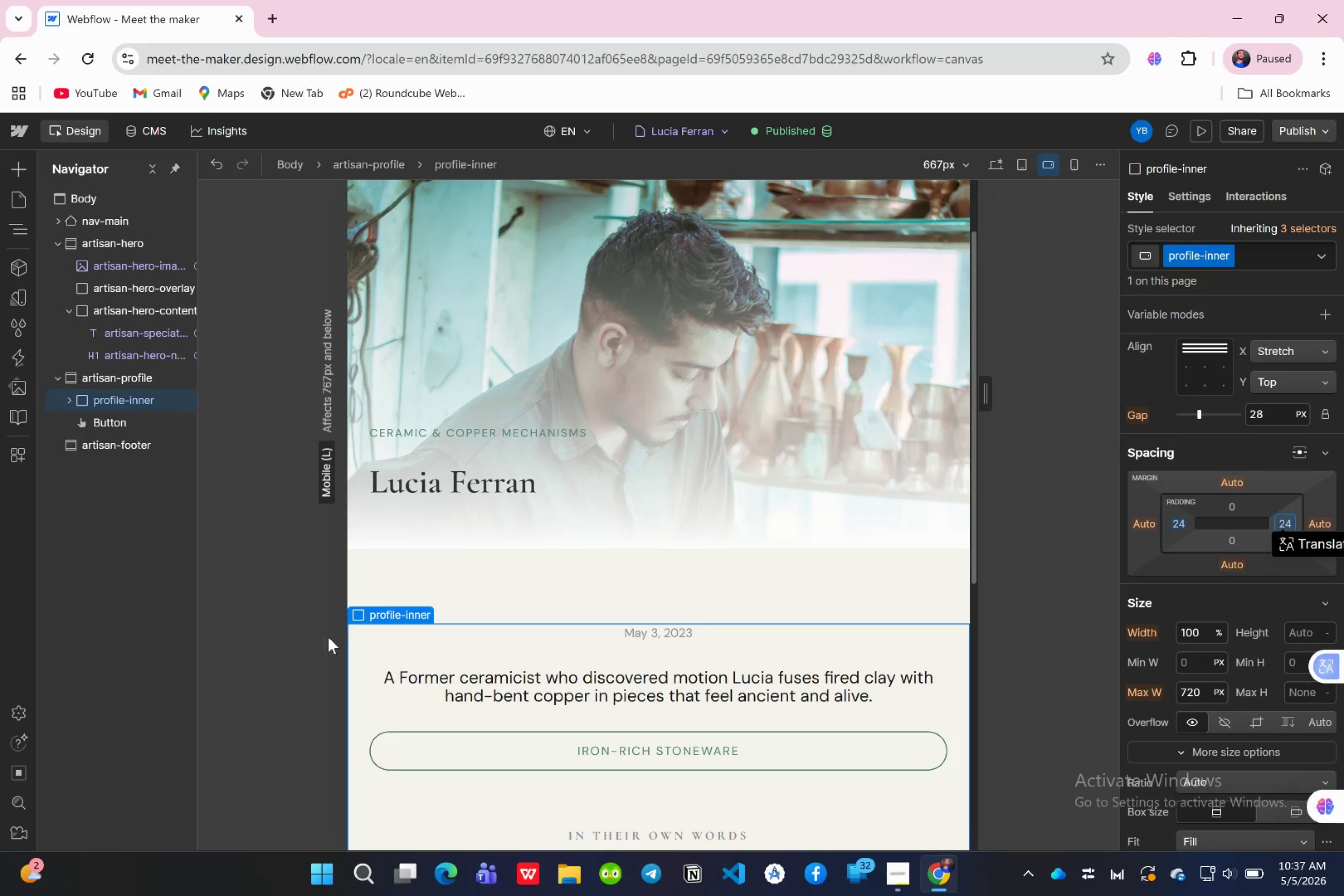 
scroll: coordinate [499, 586], scroll_direction: down, amount: 2.0
 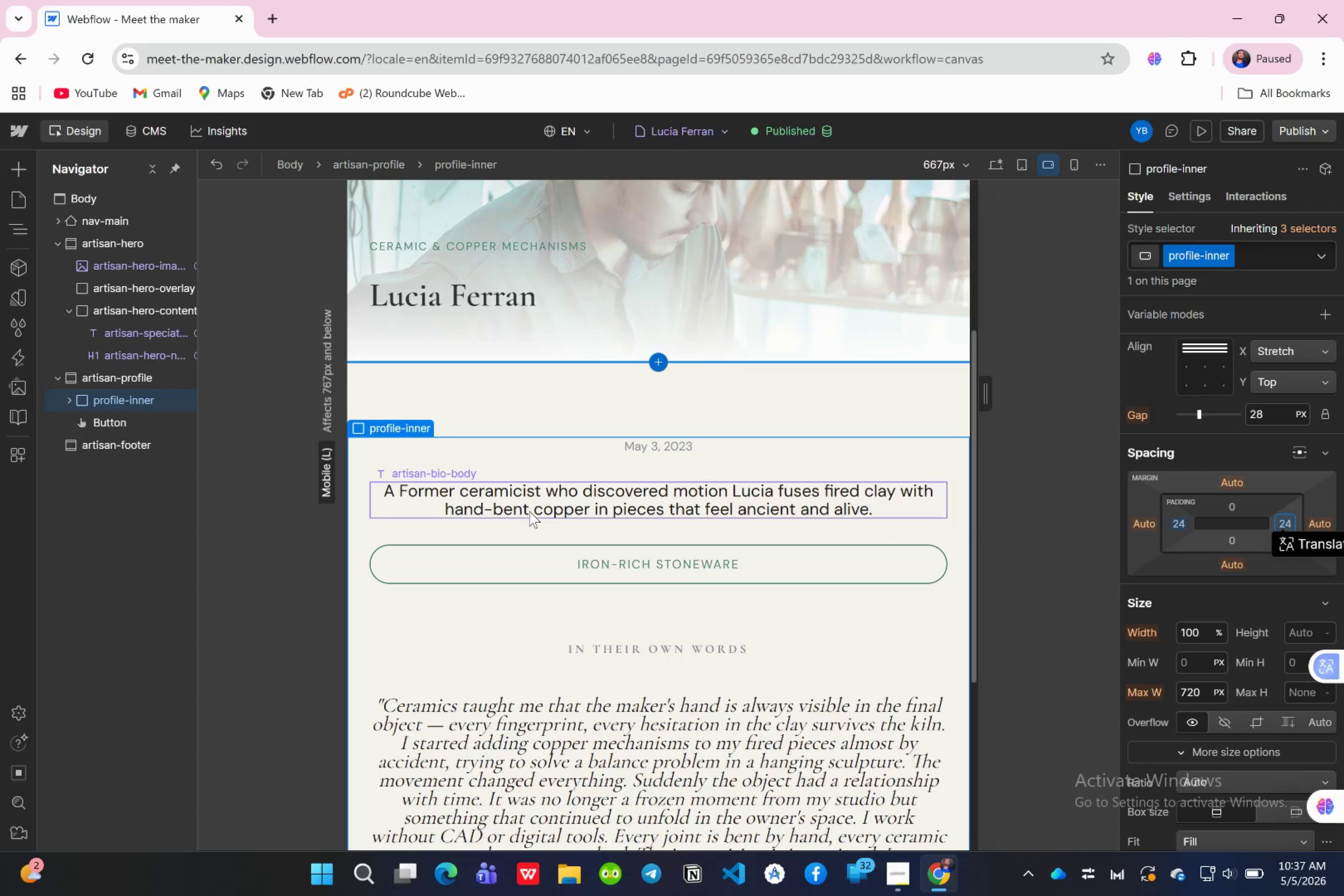 
left_click([530, 508])
 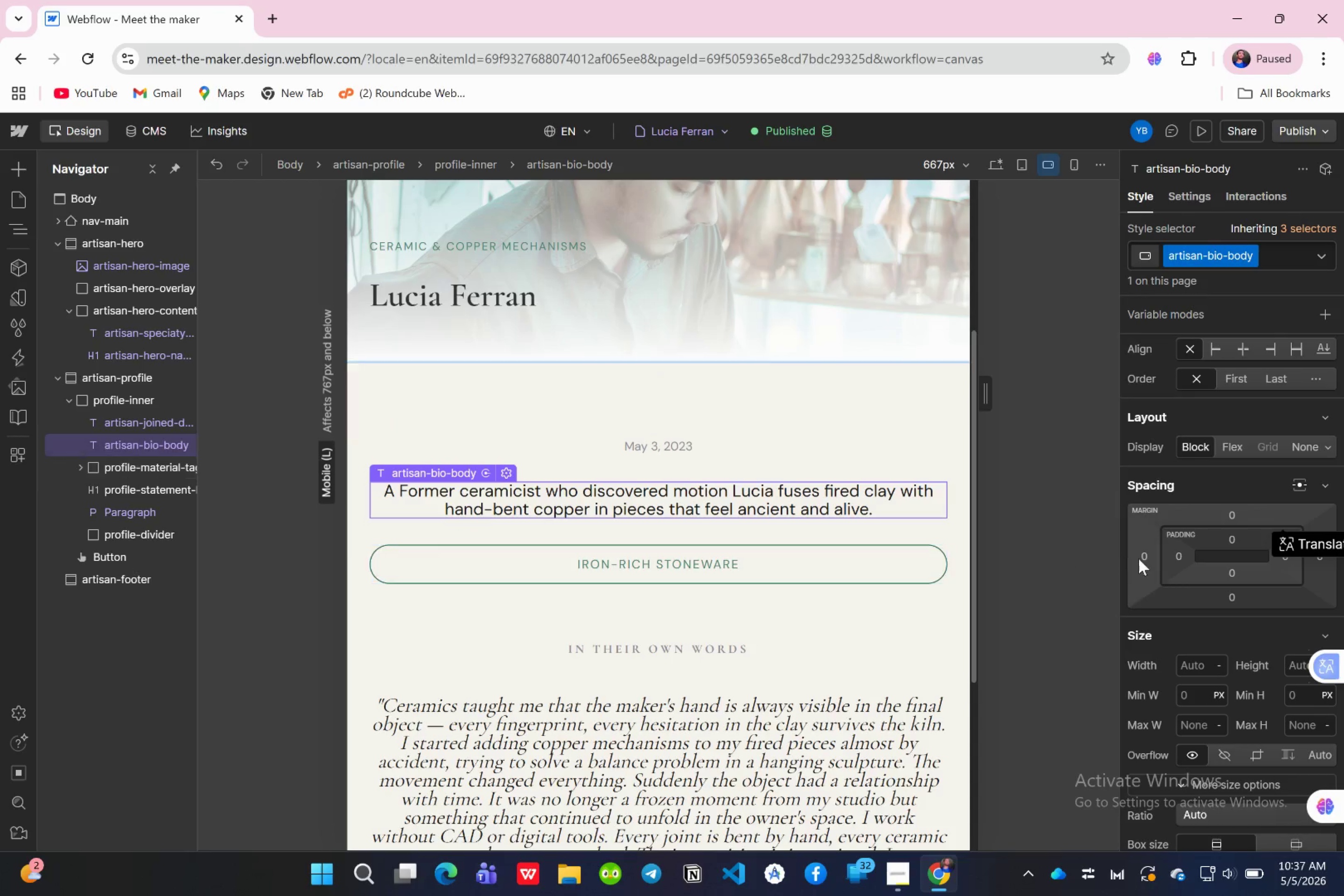 
scroll: coordinate [1190, 616], scroll_direction: down, amount: 6.0
 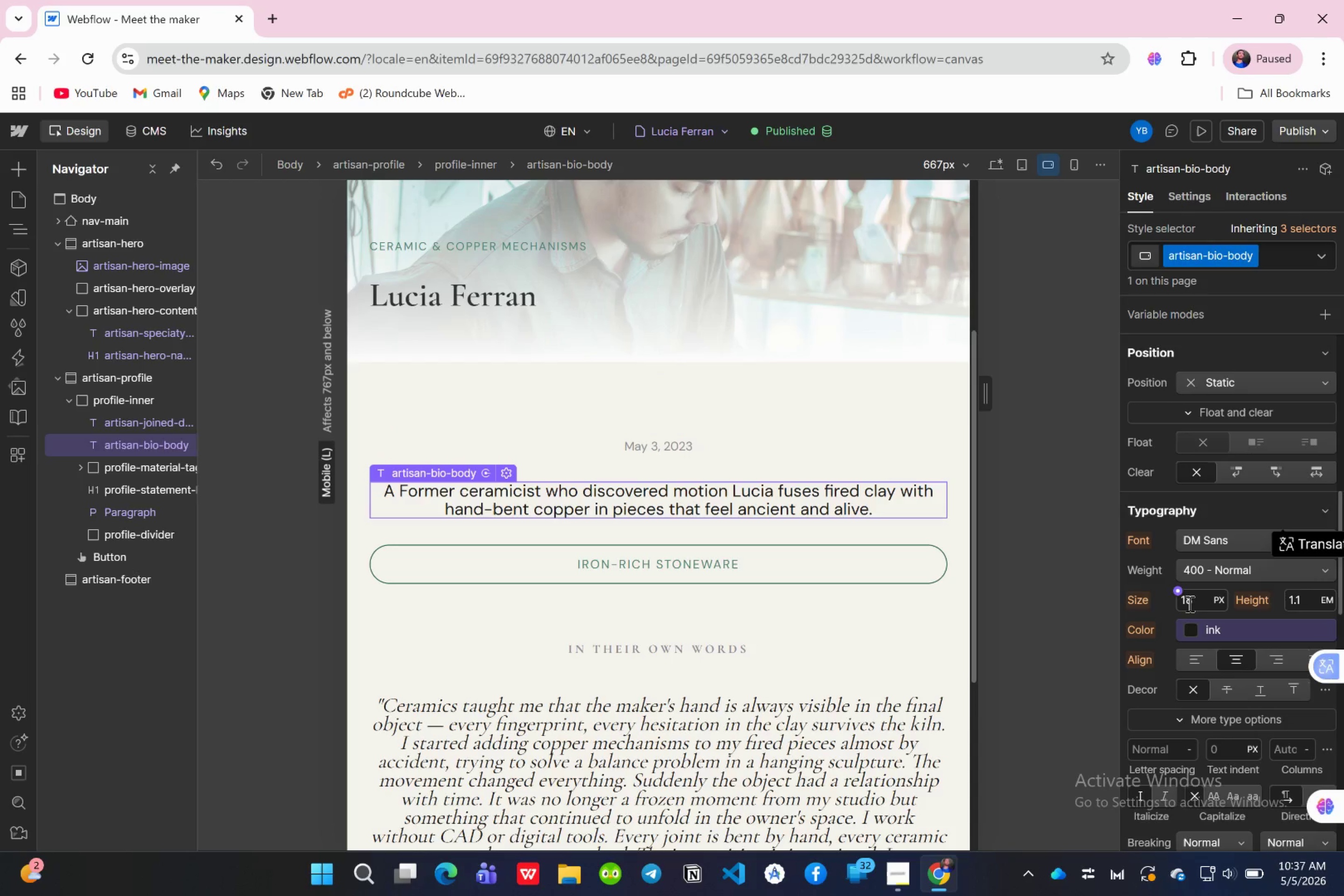 
left_click([1191, 603])
 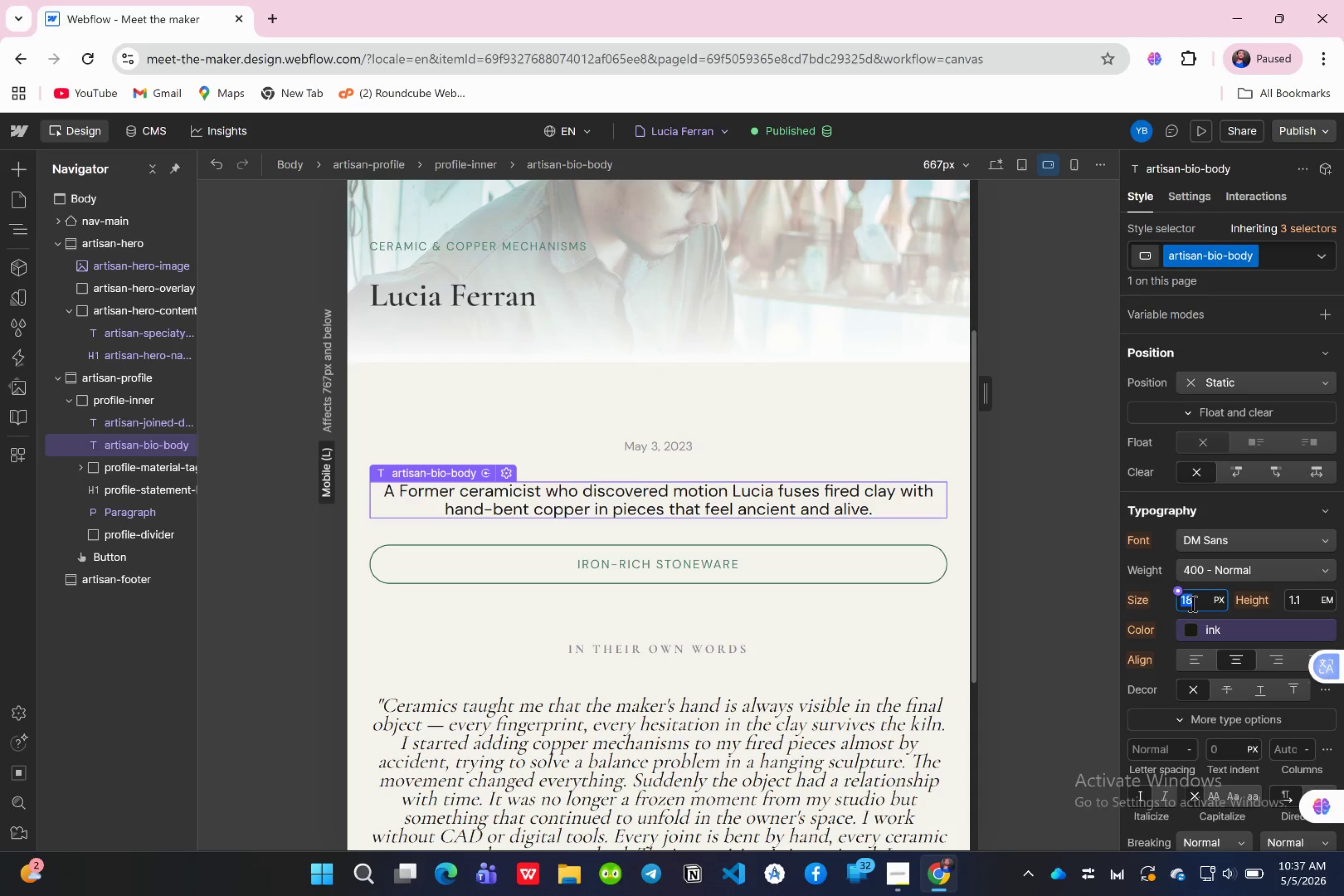 
type(17)
key(Backspace)
type(6)
 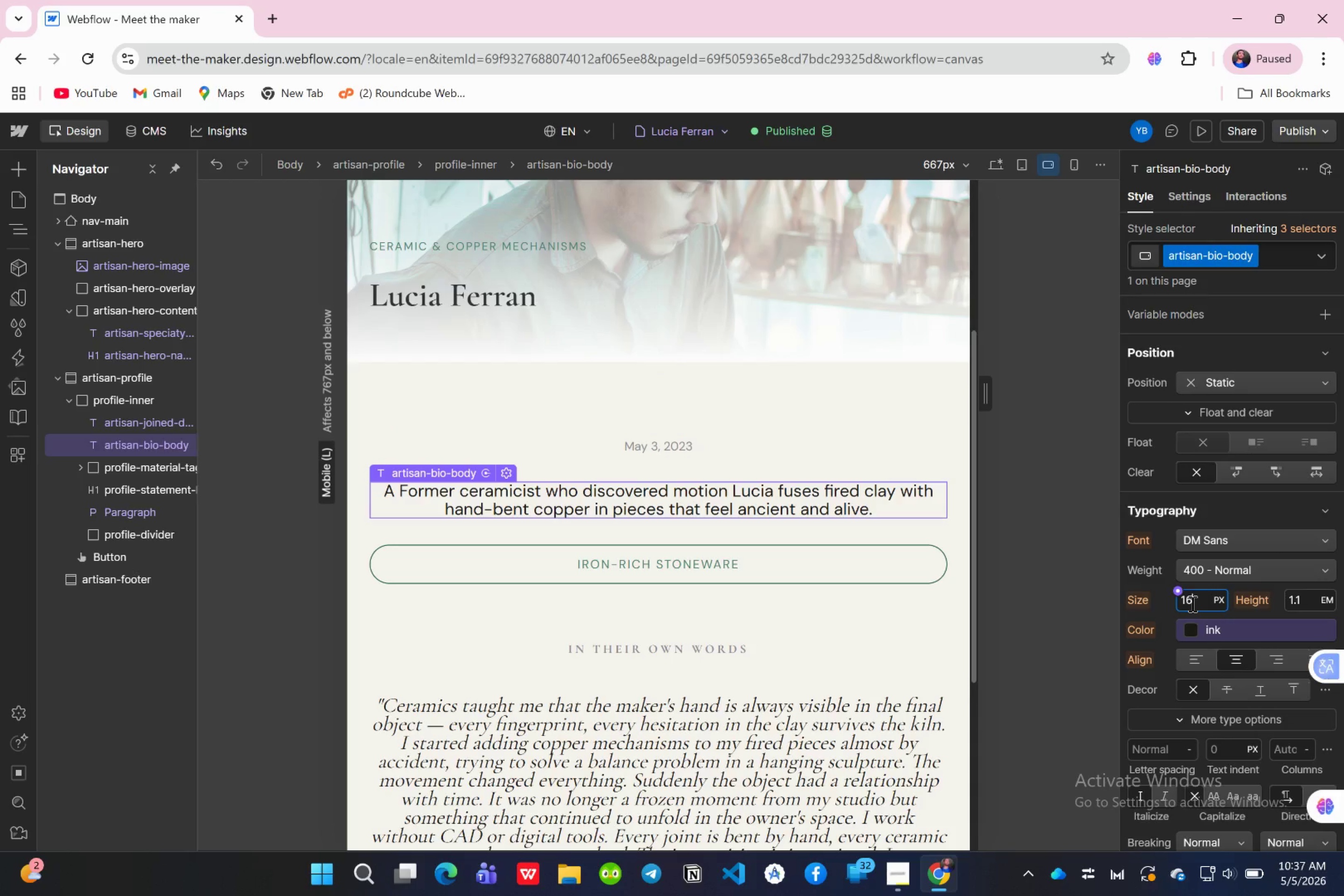 
key(Enter)
 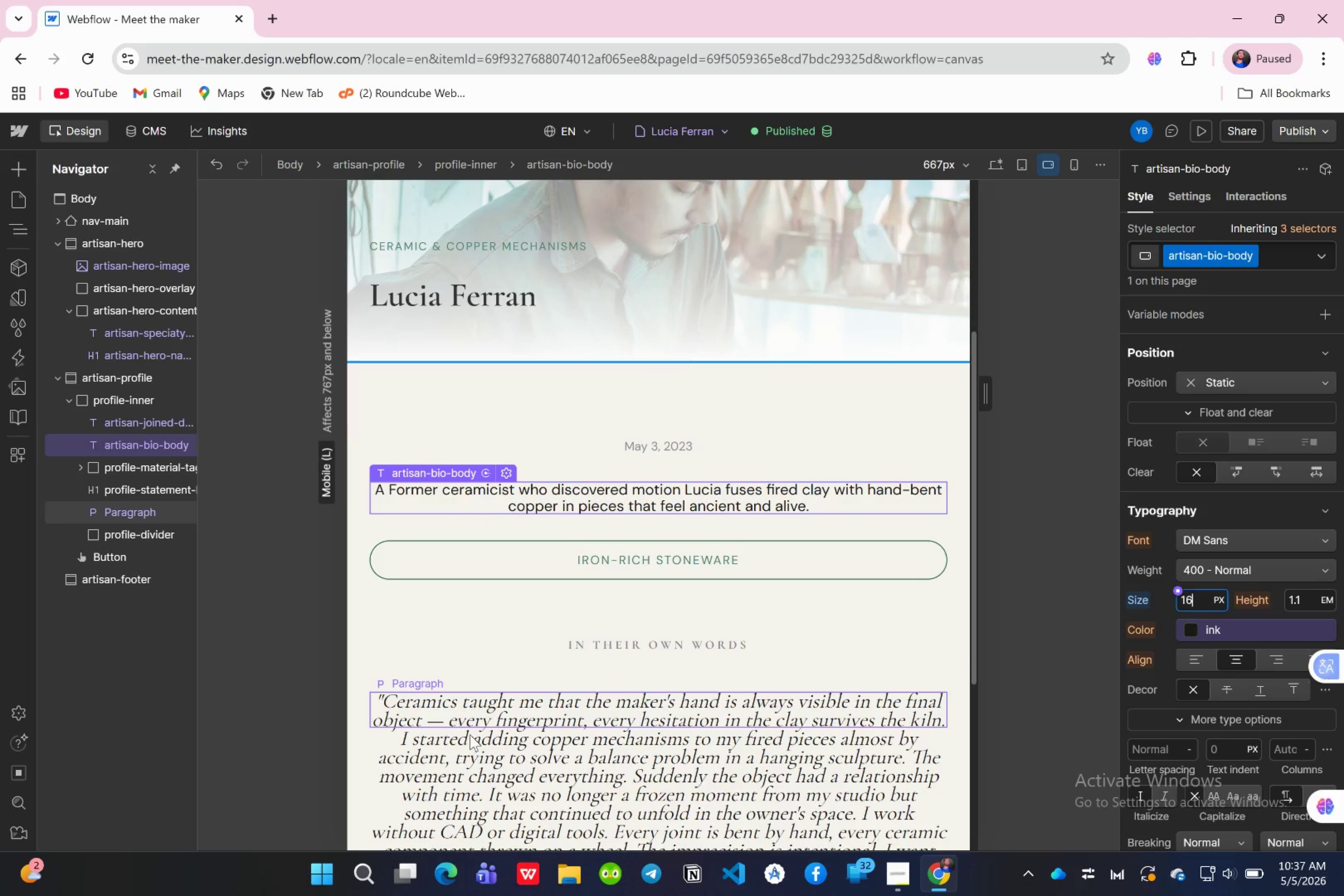 
scroll: coordinate [470, 735], scroll_direction: down, amount: 1.0
 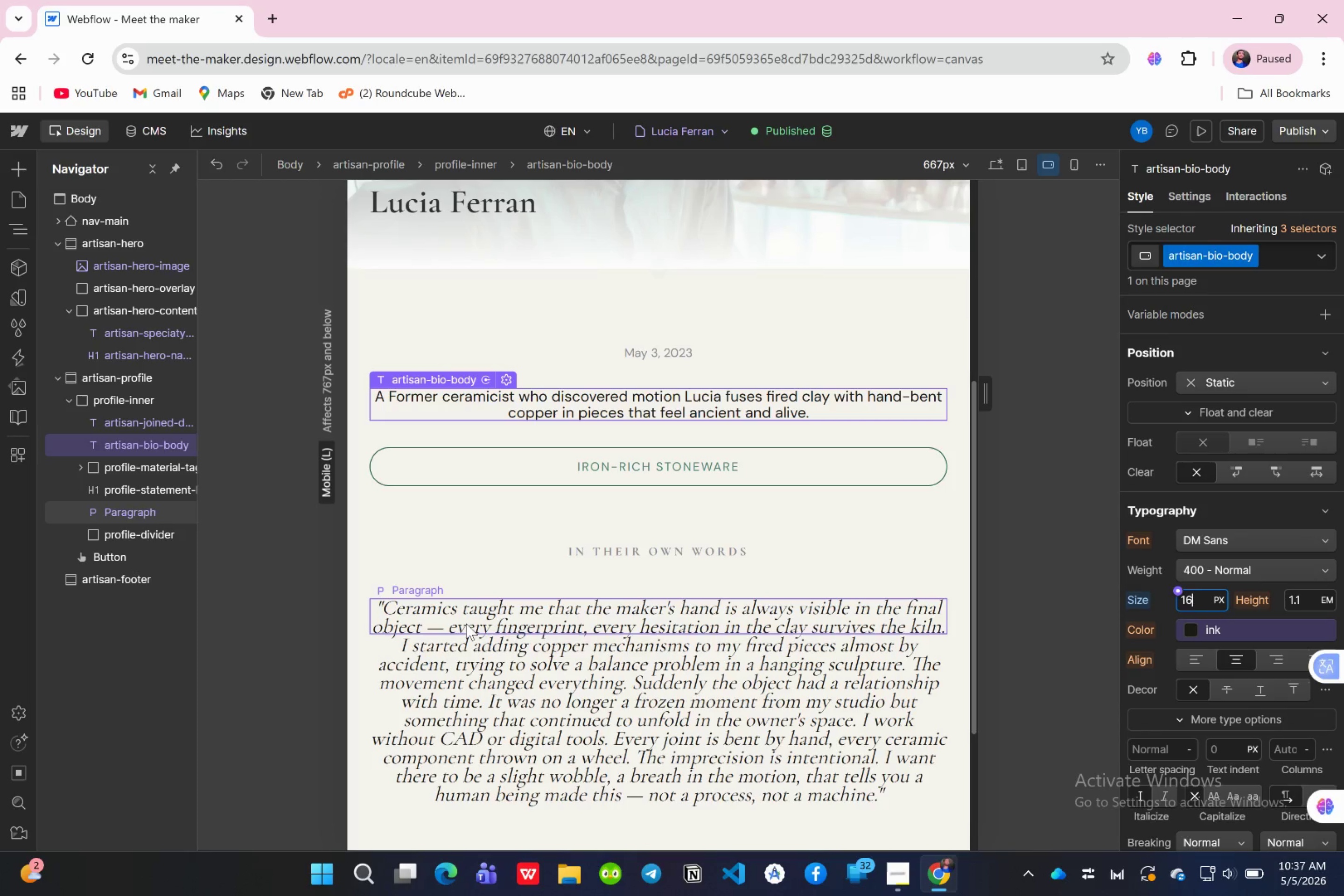 
left_click([465, 621])
 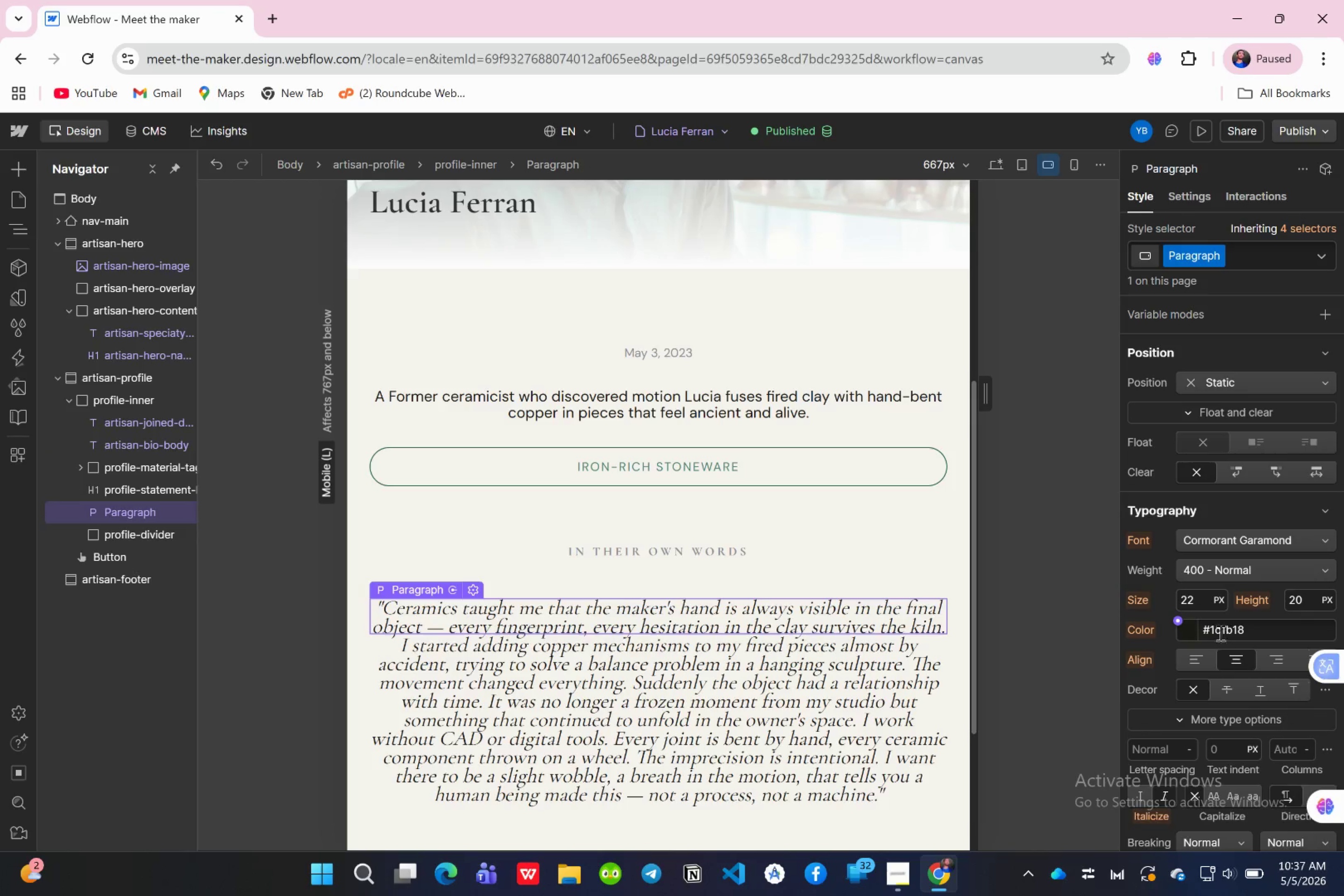 
left_click([1197, 602])
 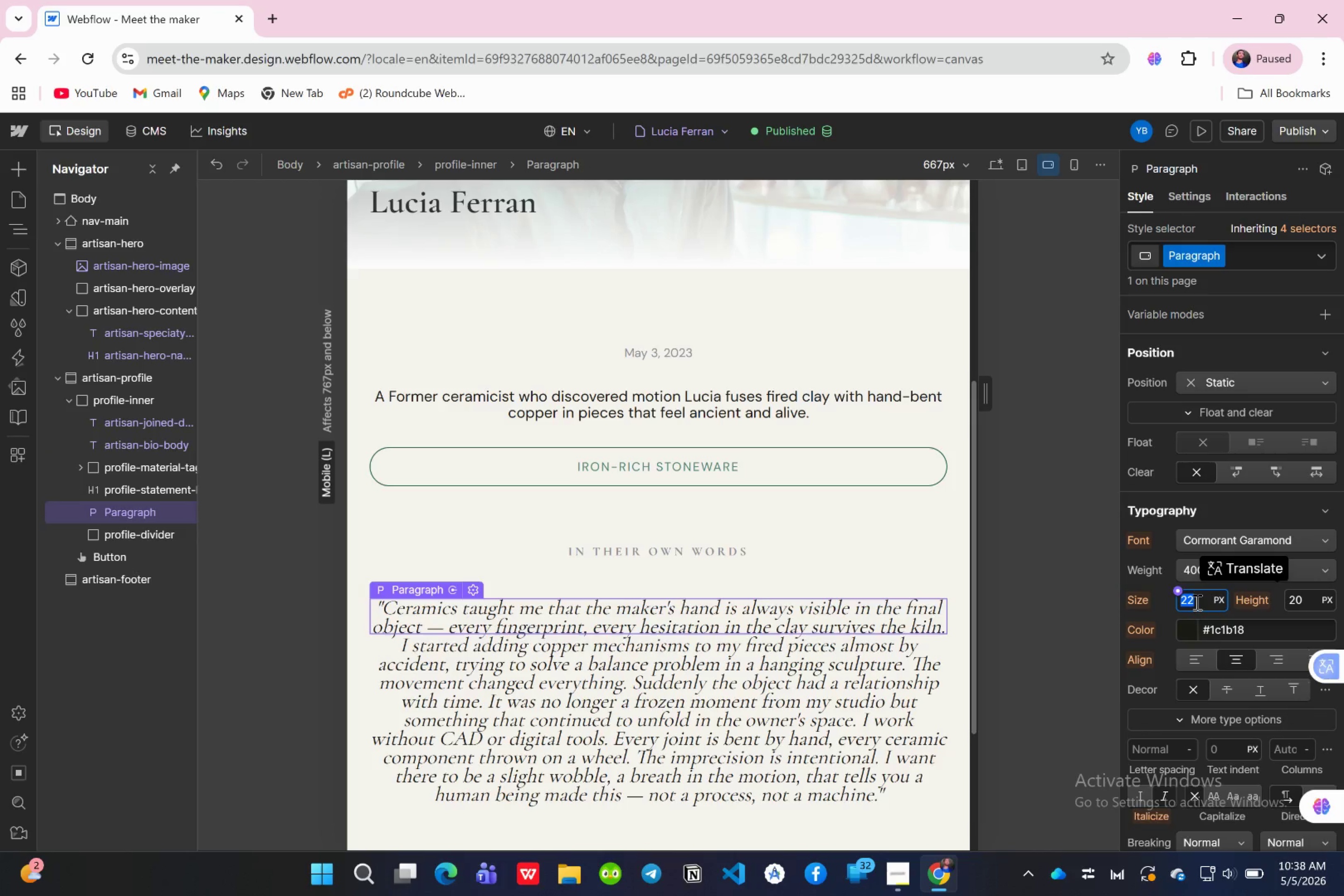 
type(19)
 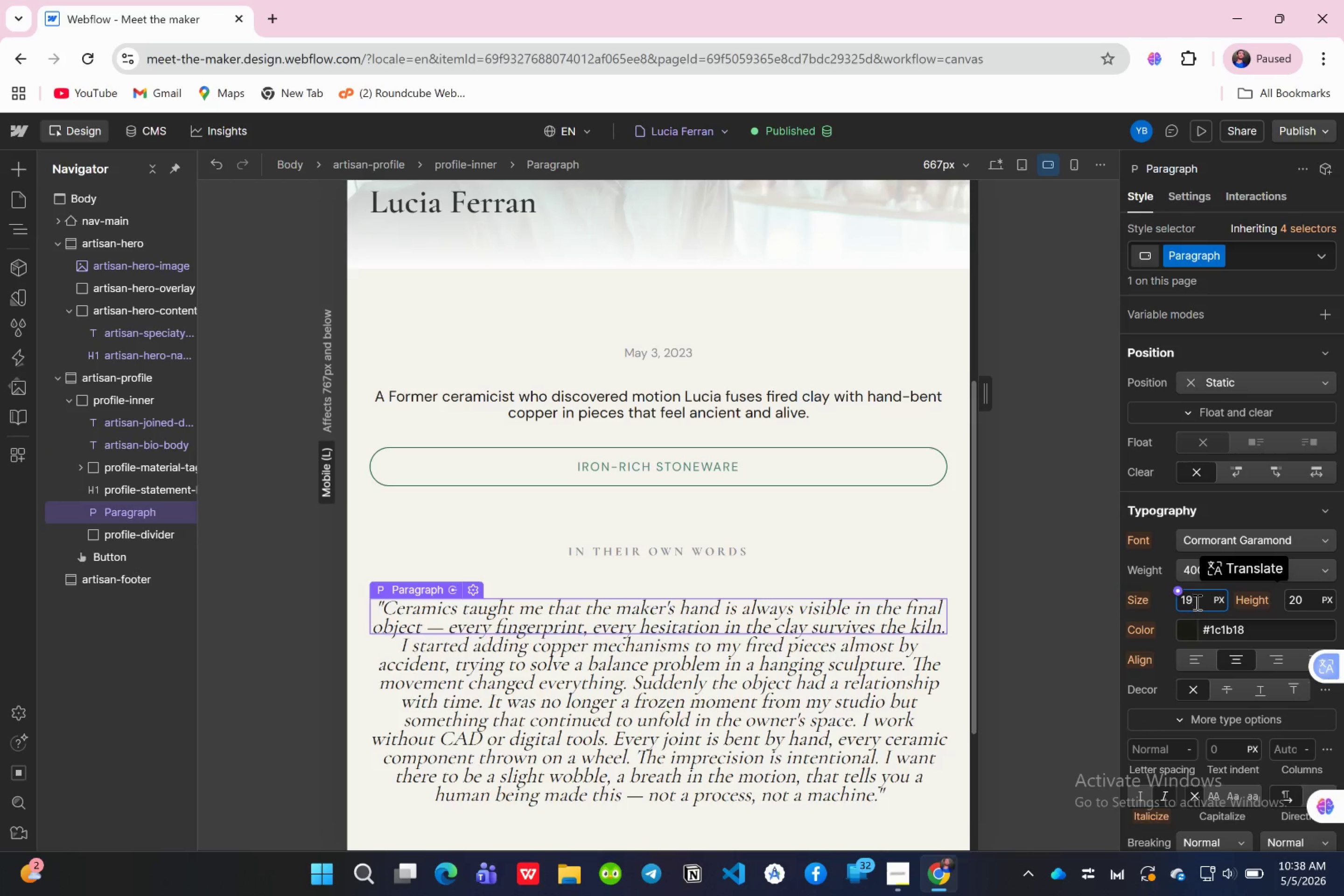 
key(Enter)
 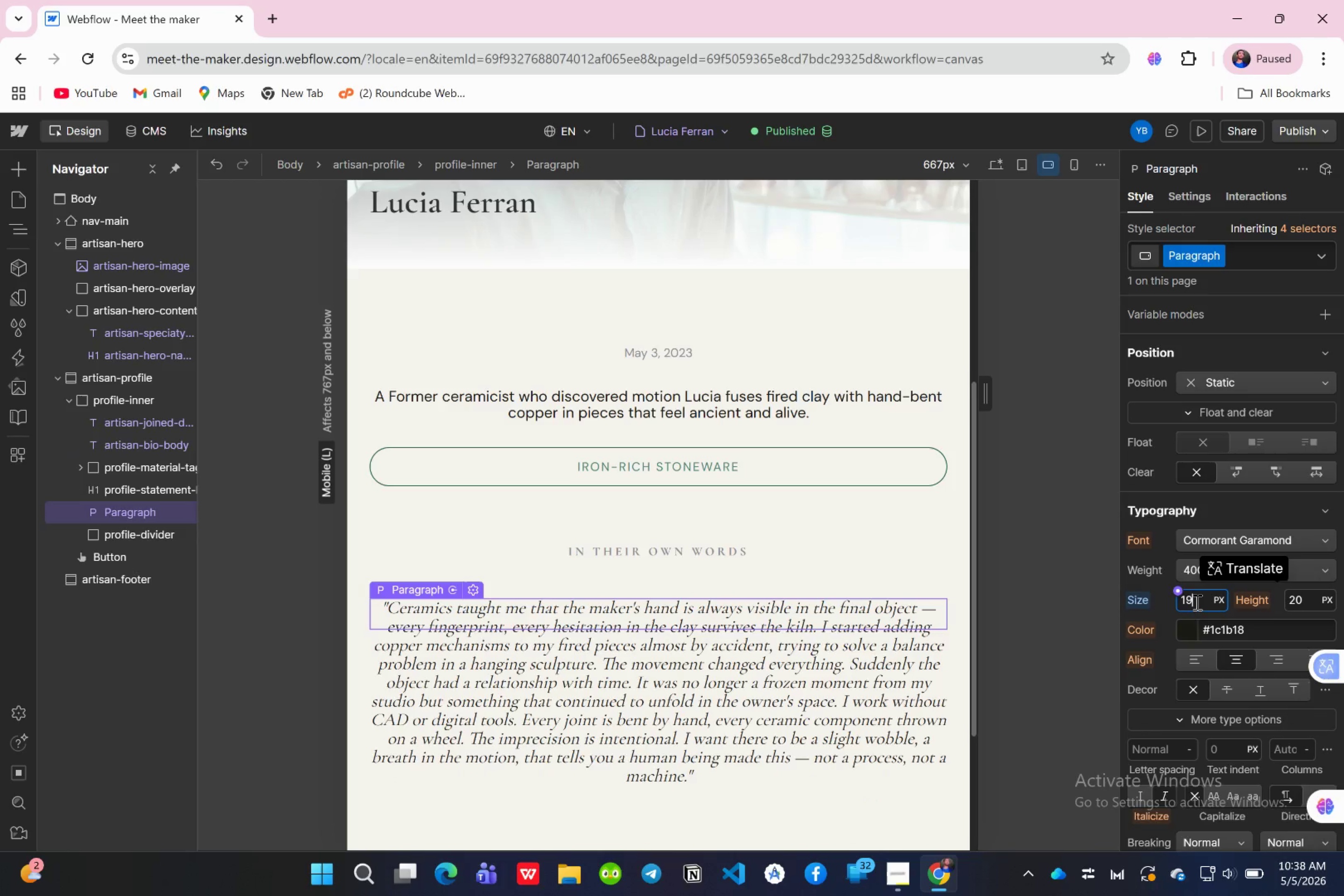 
key(Backspace)
key(Backspace)
type(20)
 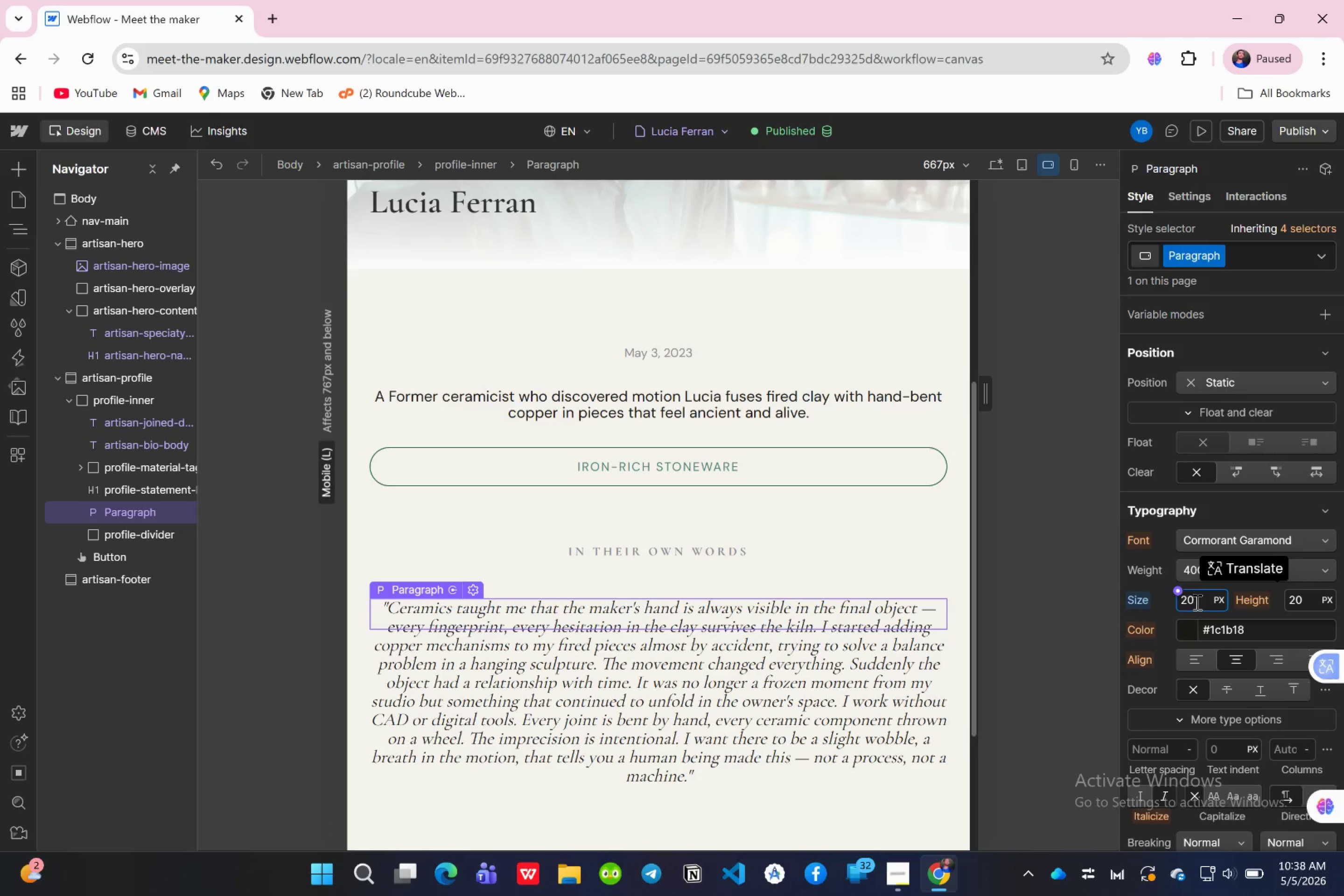 
key(Enter)
 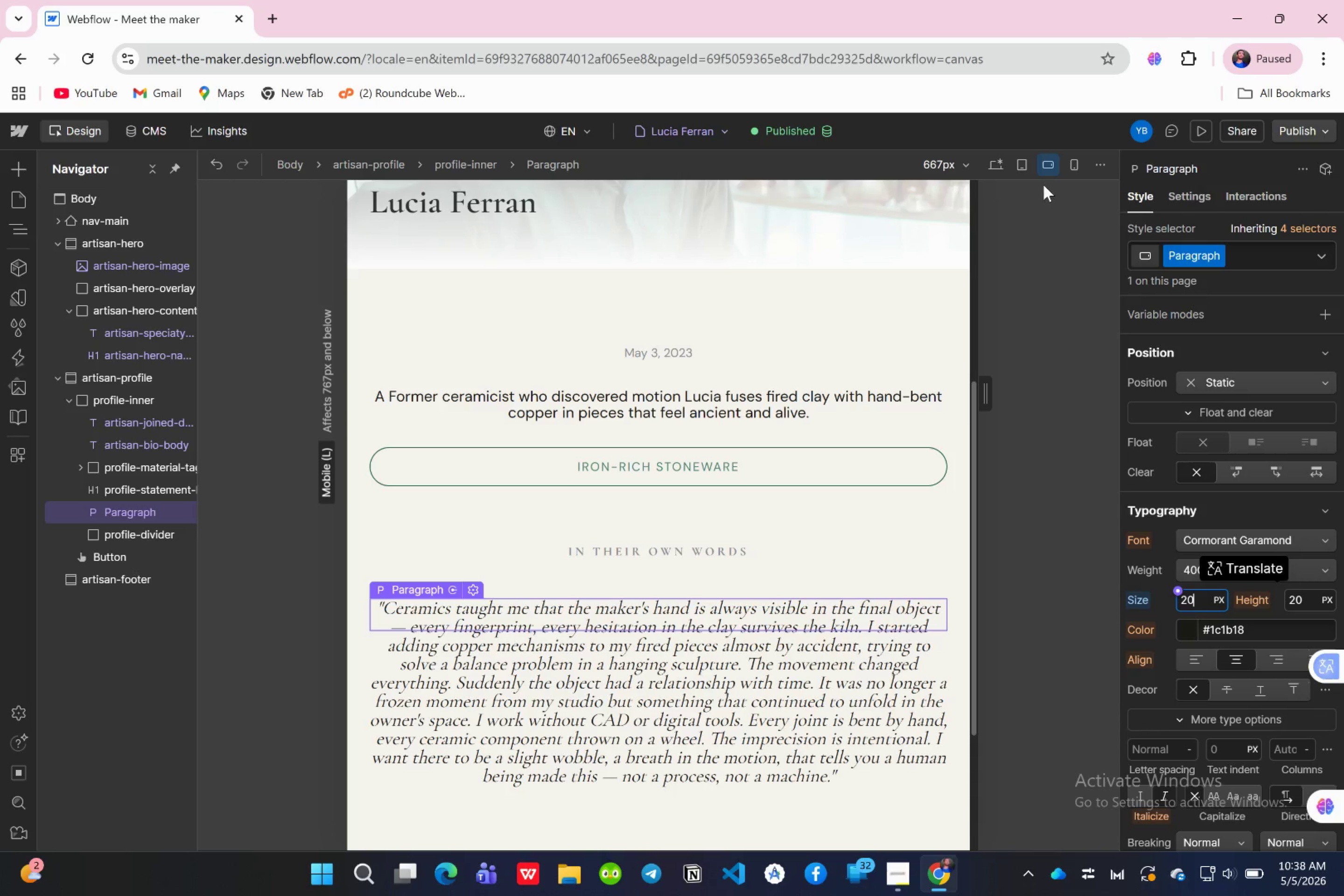 
left_click([1017, 167])
 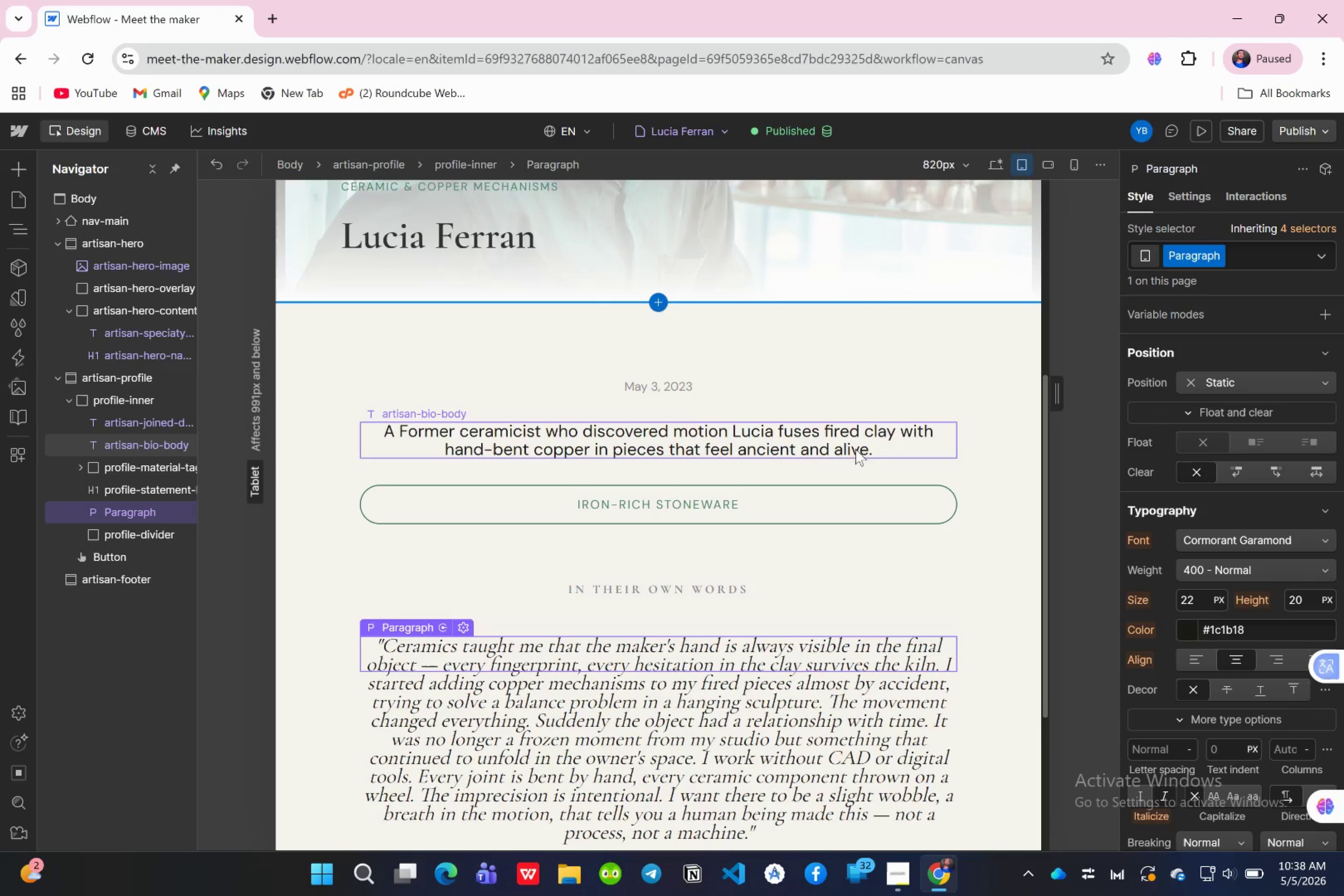 
left_click([826, 443])
 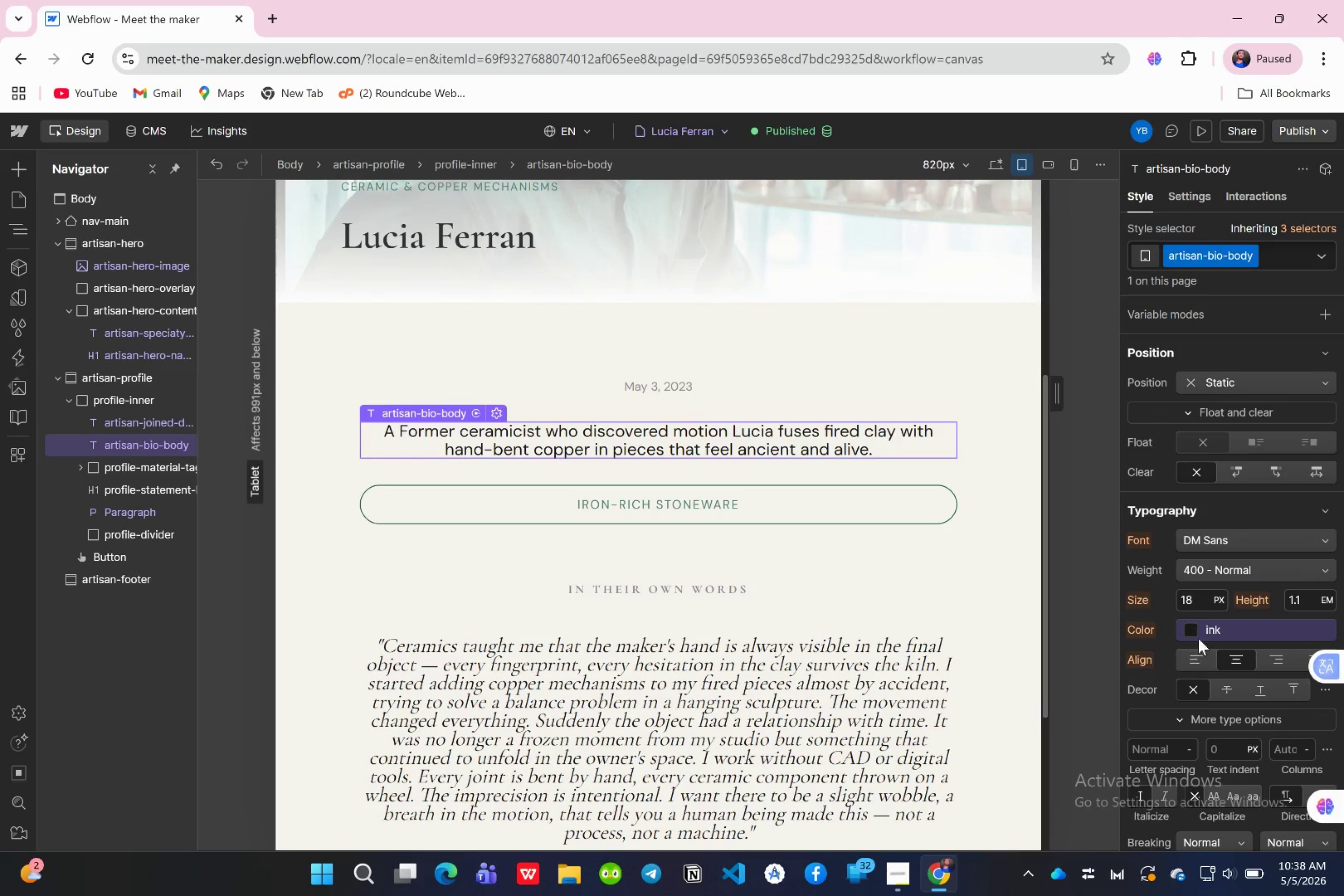 
left_click([1195, 599])
 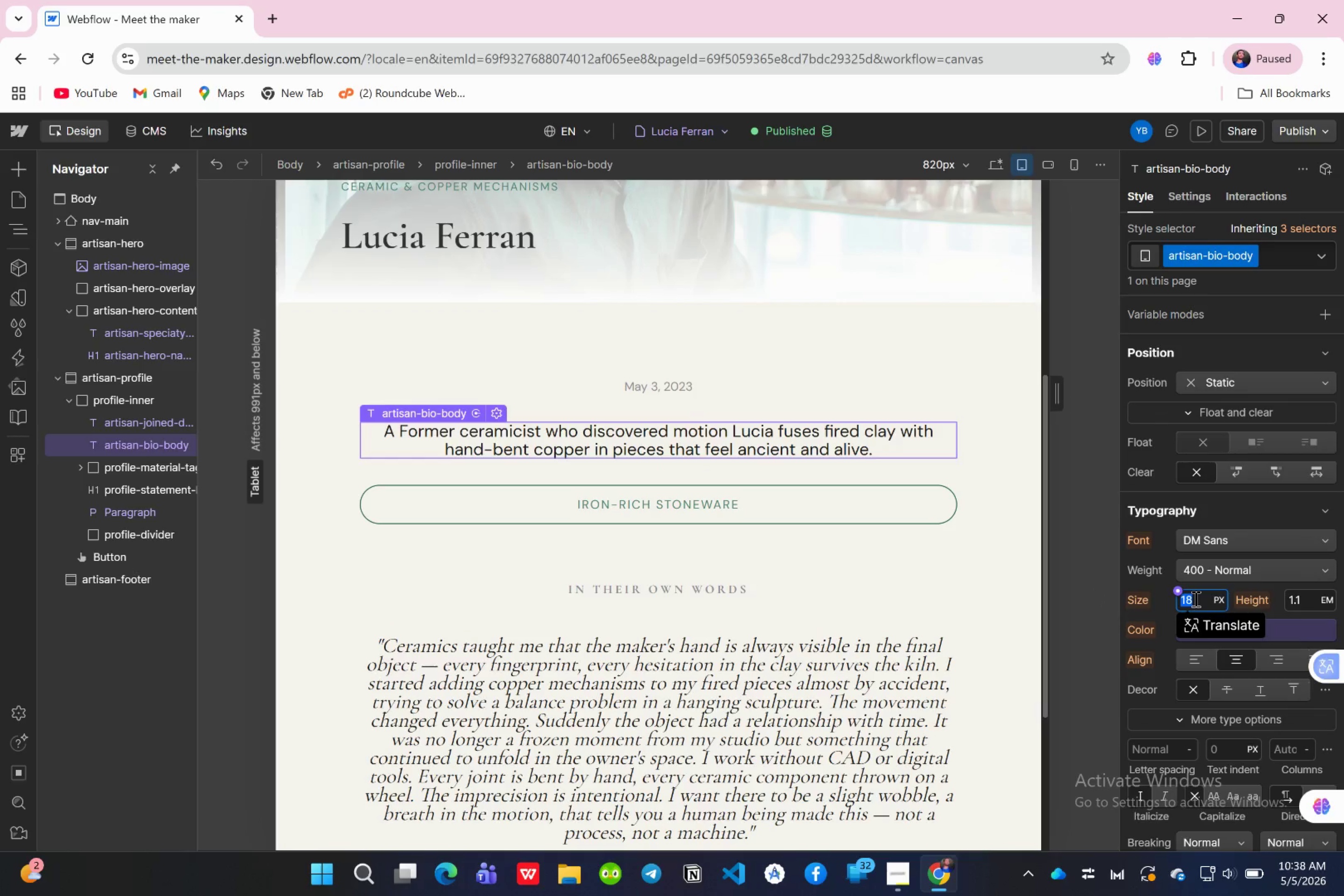 
type(17)
 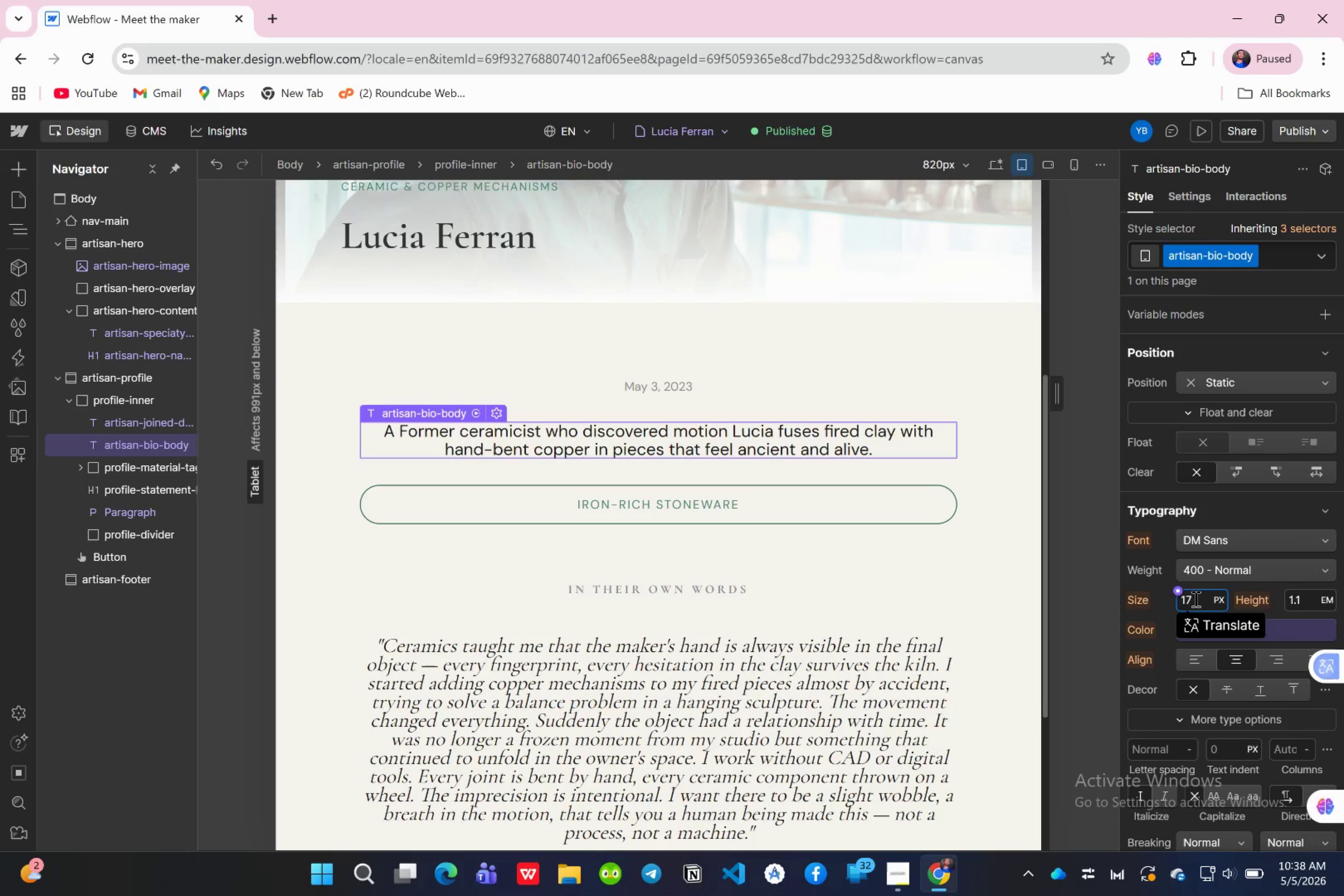 
key(Enter)
 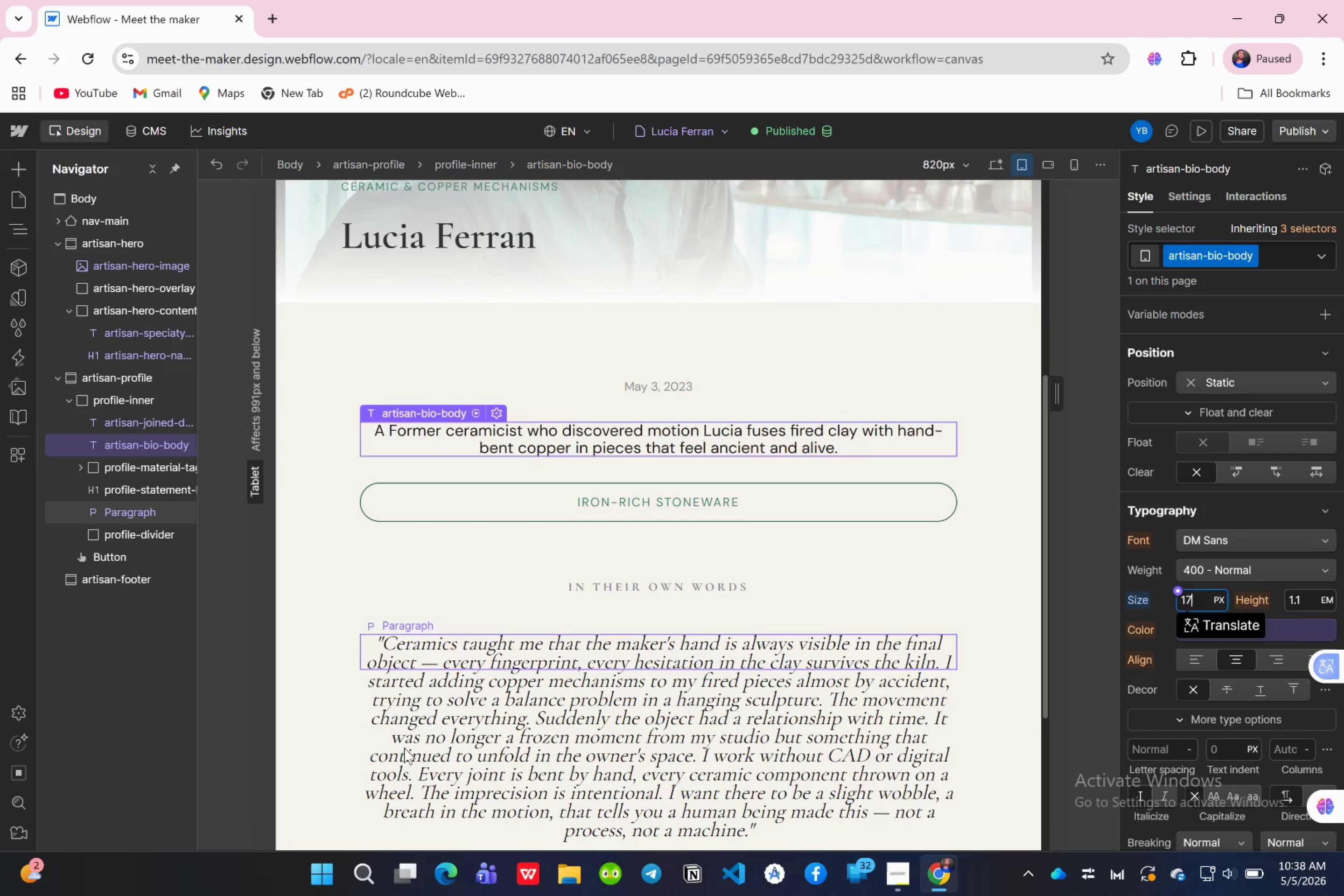 
left_click([404, 772])
 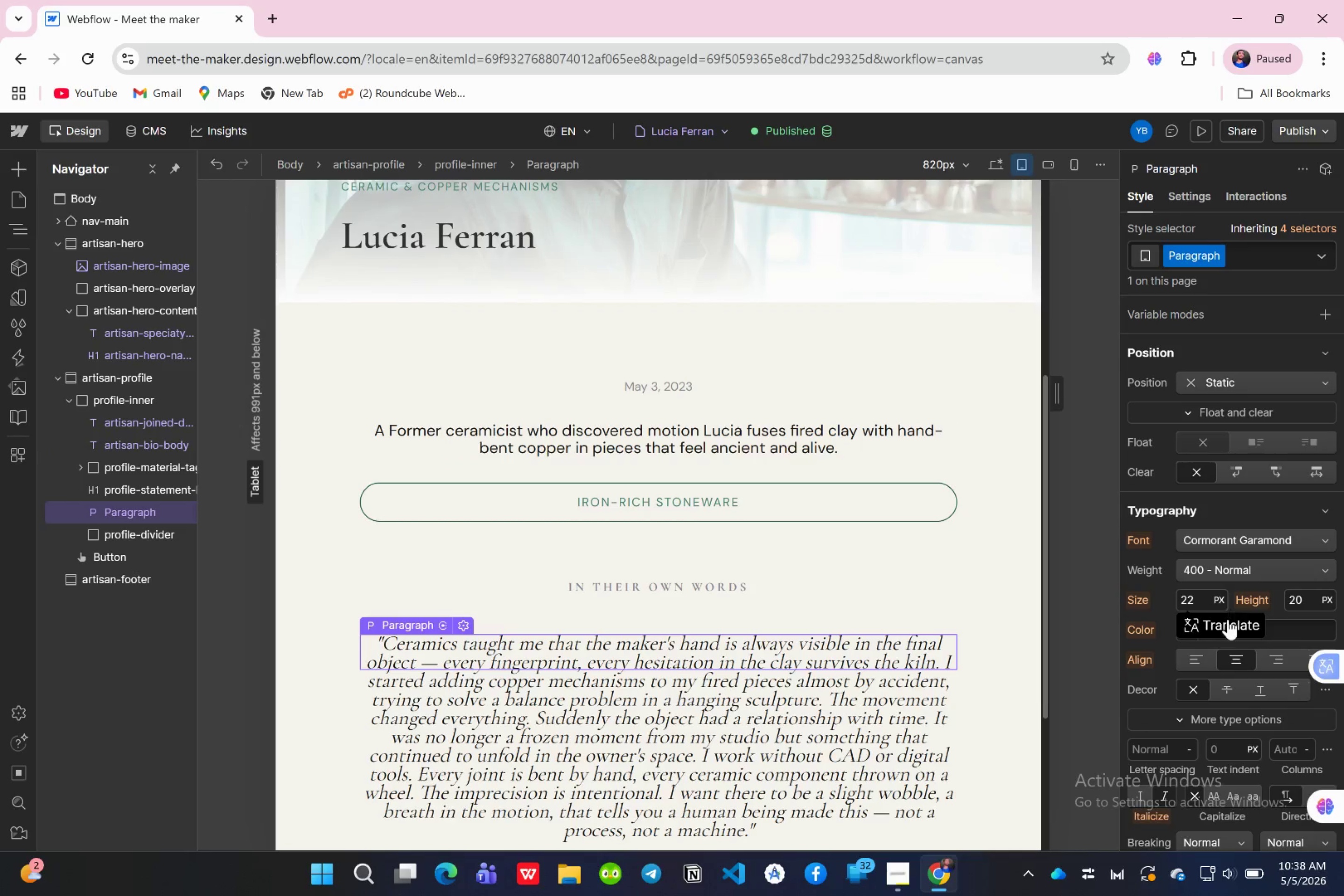 
scroll: coordinate [1225, 623], scroll_direction: down, amount: 1.0
 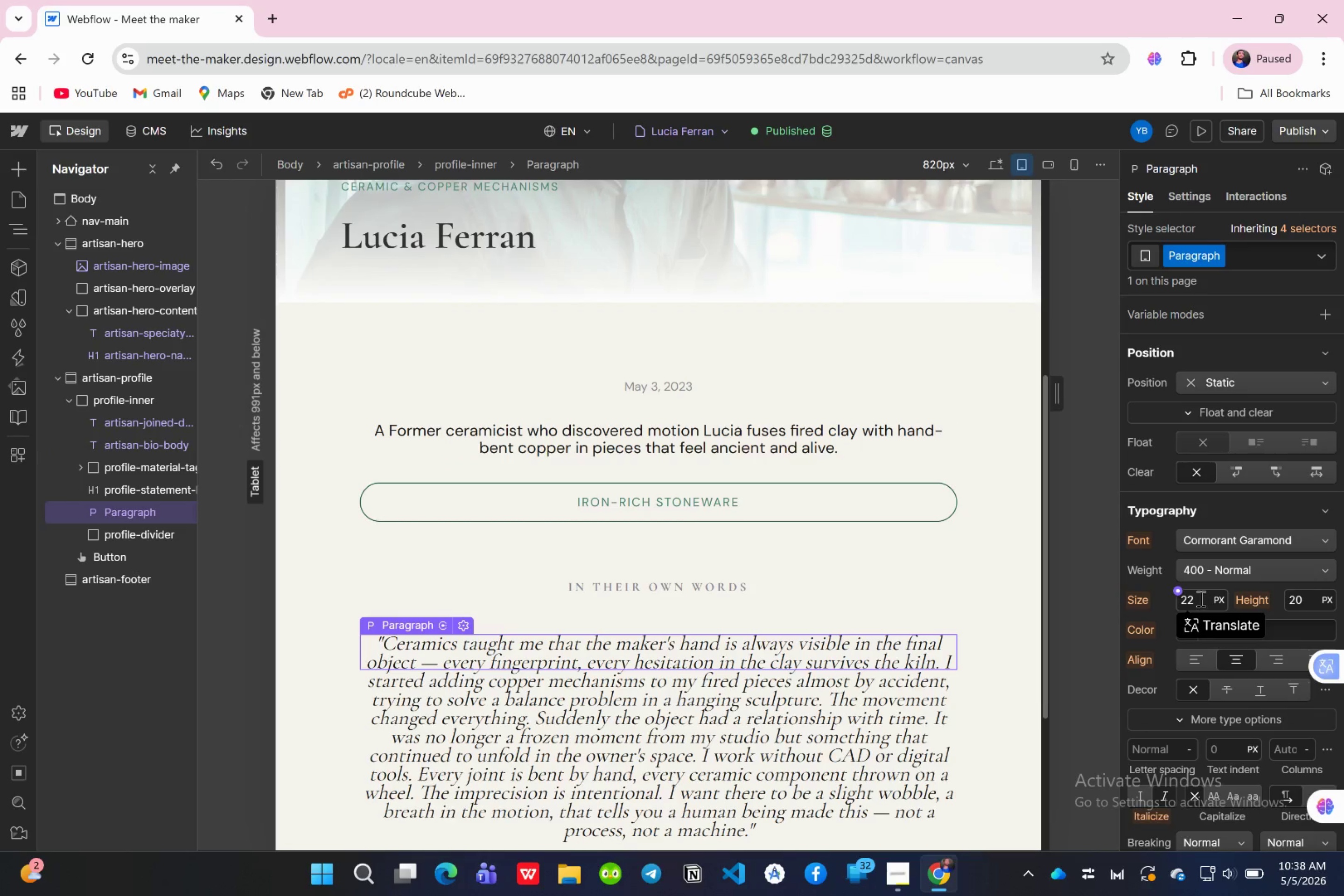 
left_click([1200, 598])
 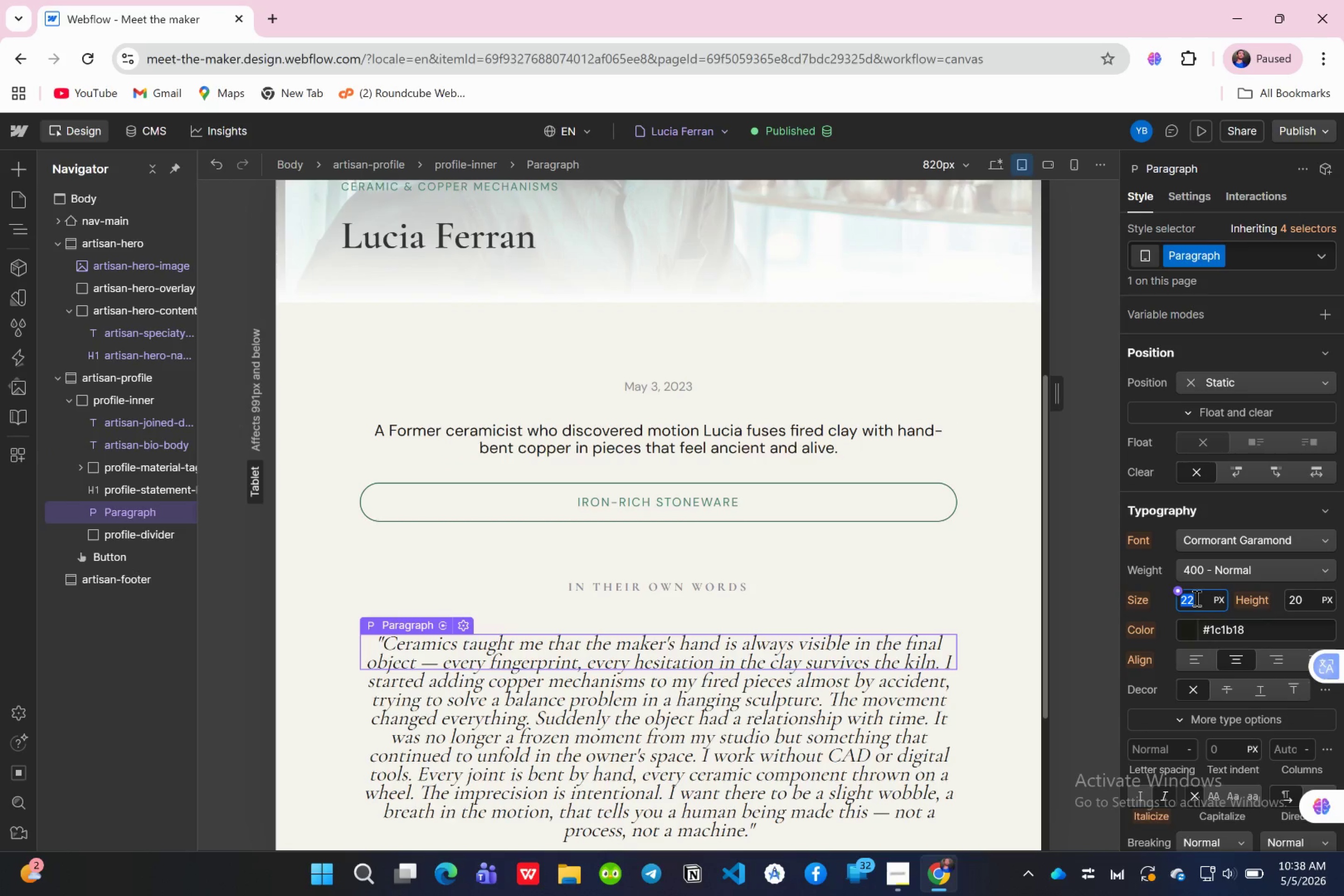 
type(19)
 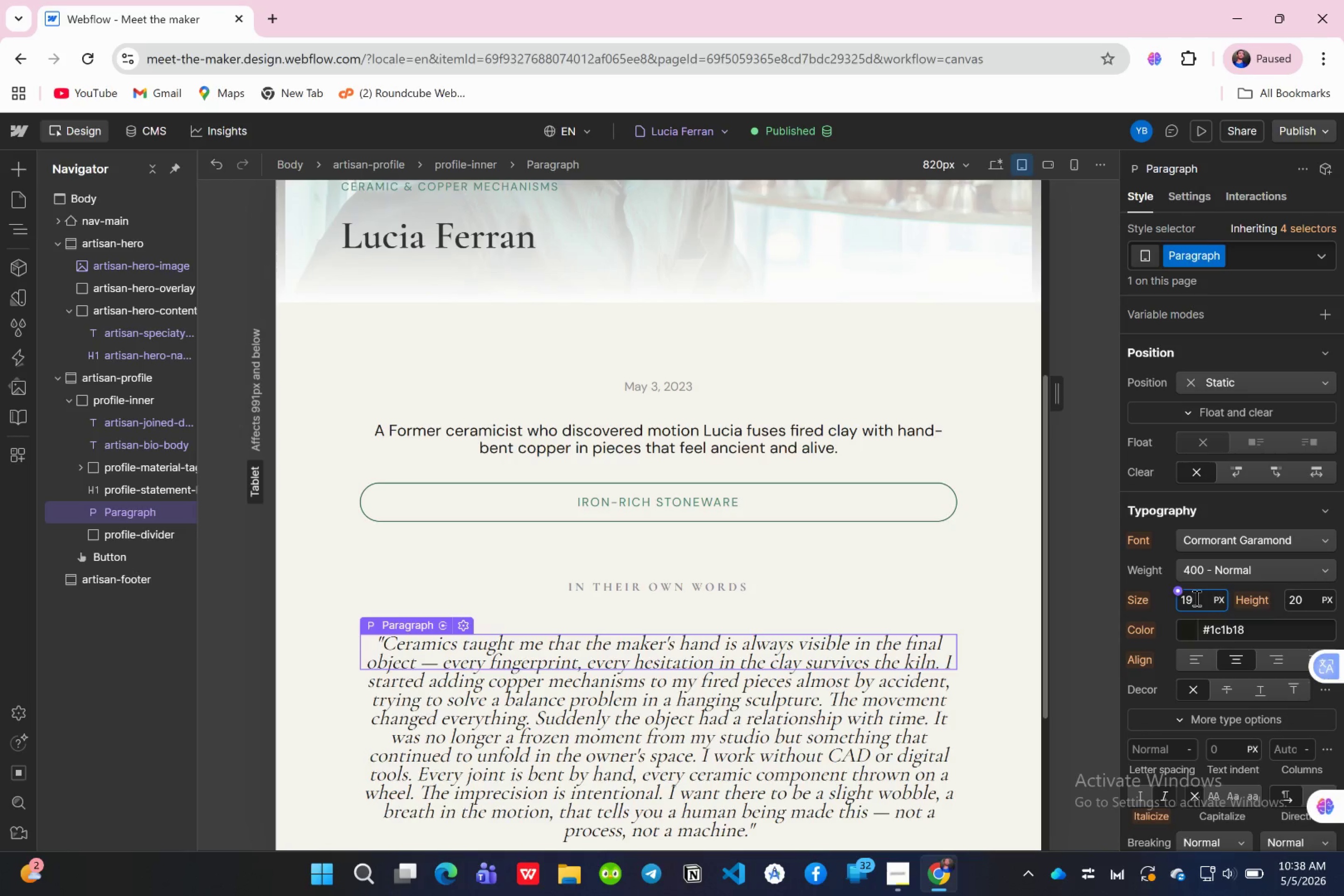 
key(Enter)
 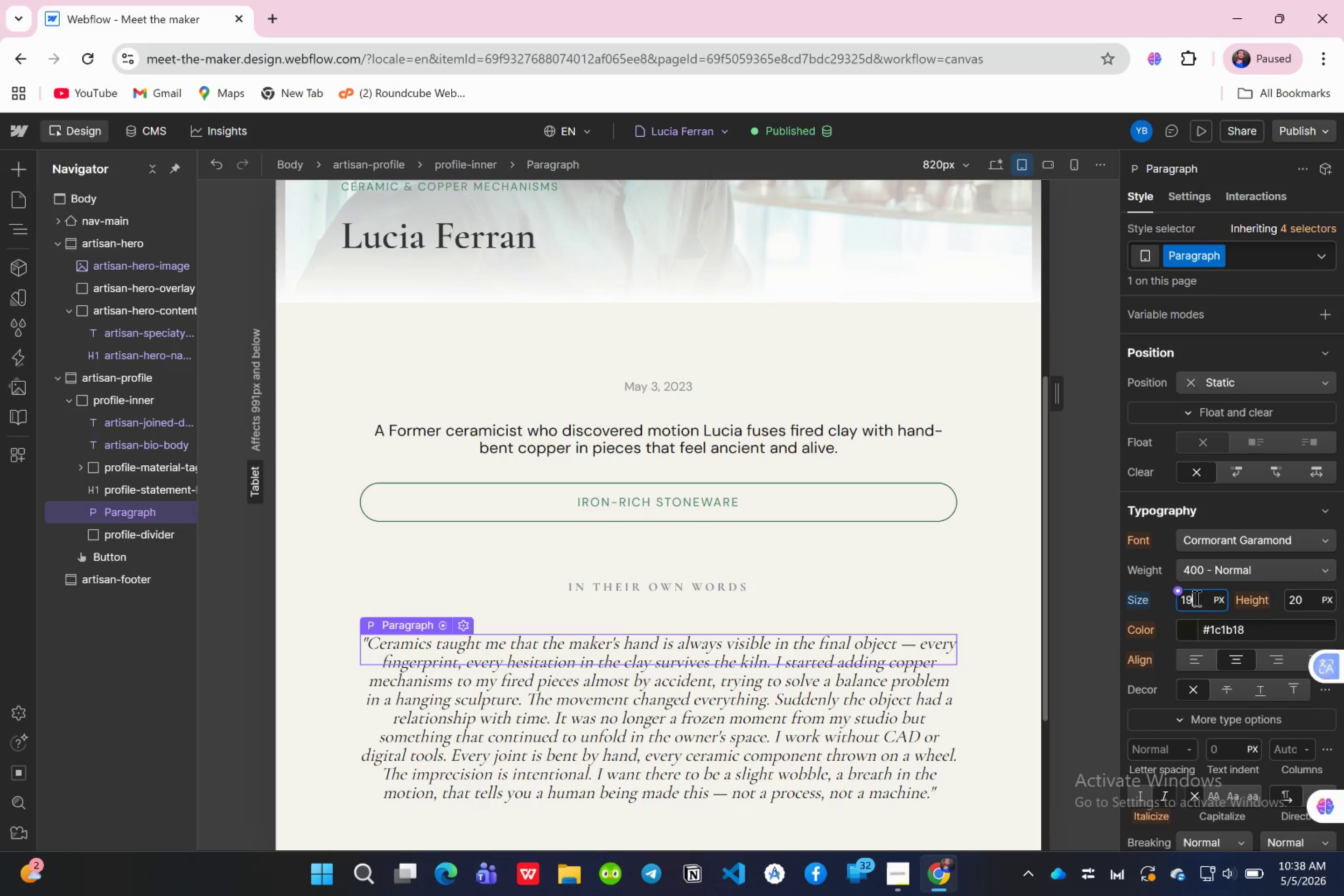 
key(Backspace)
key(Backspace)
type(20)
 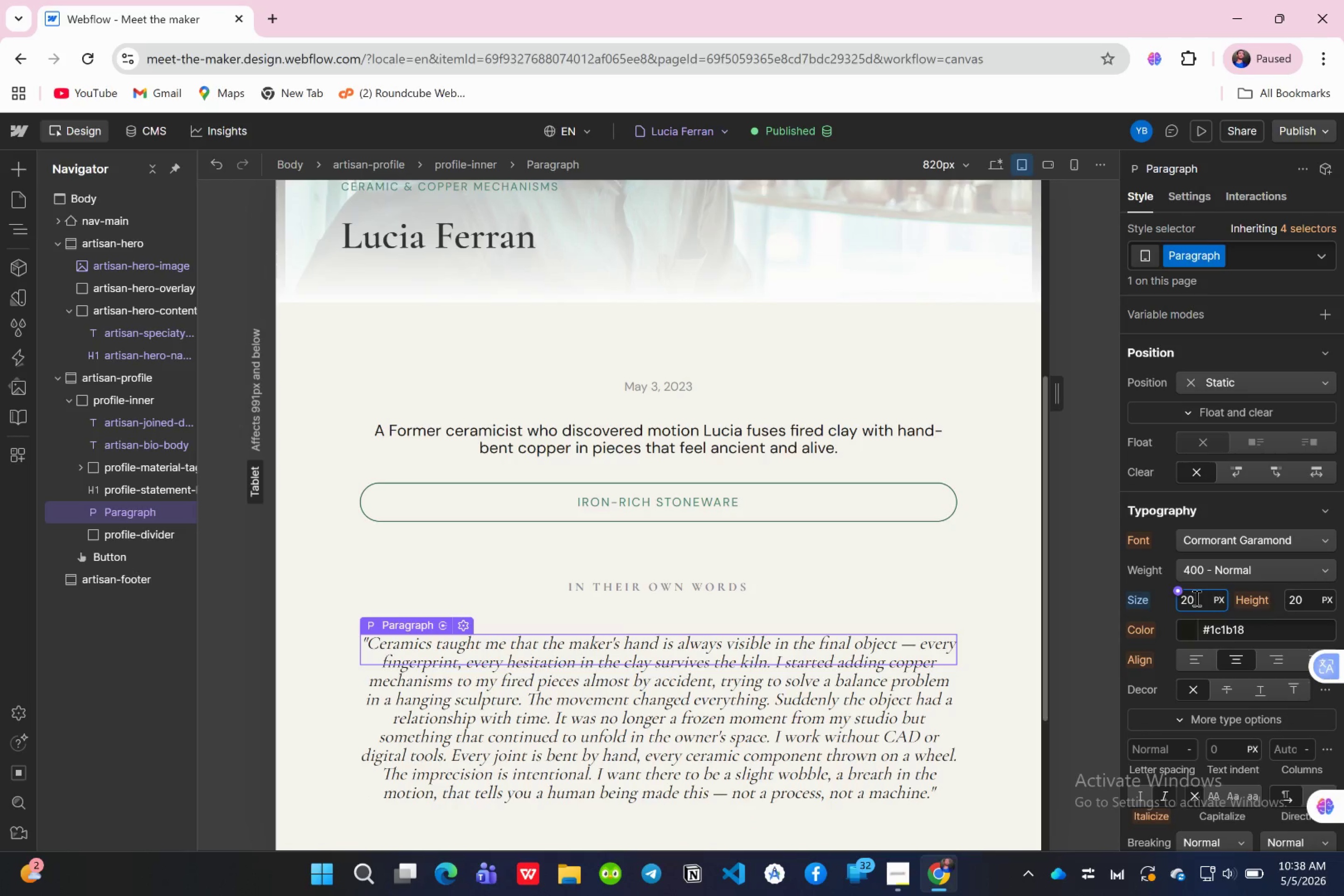 
key(Enter)
 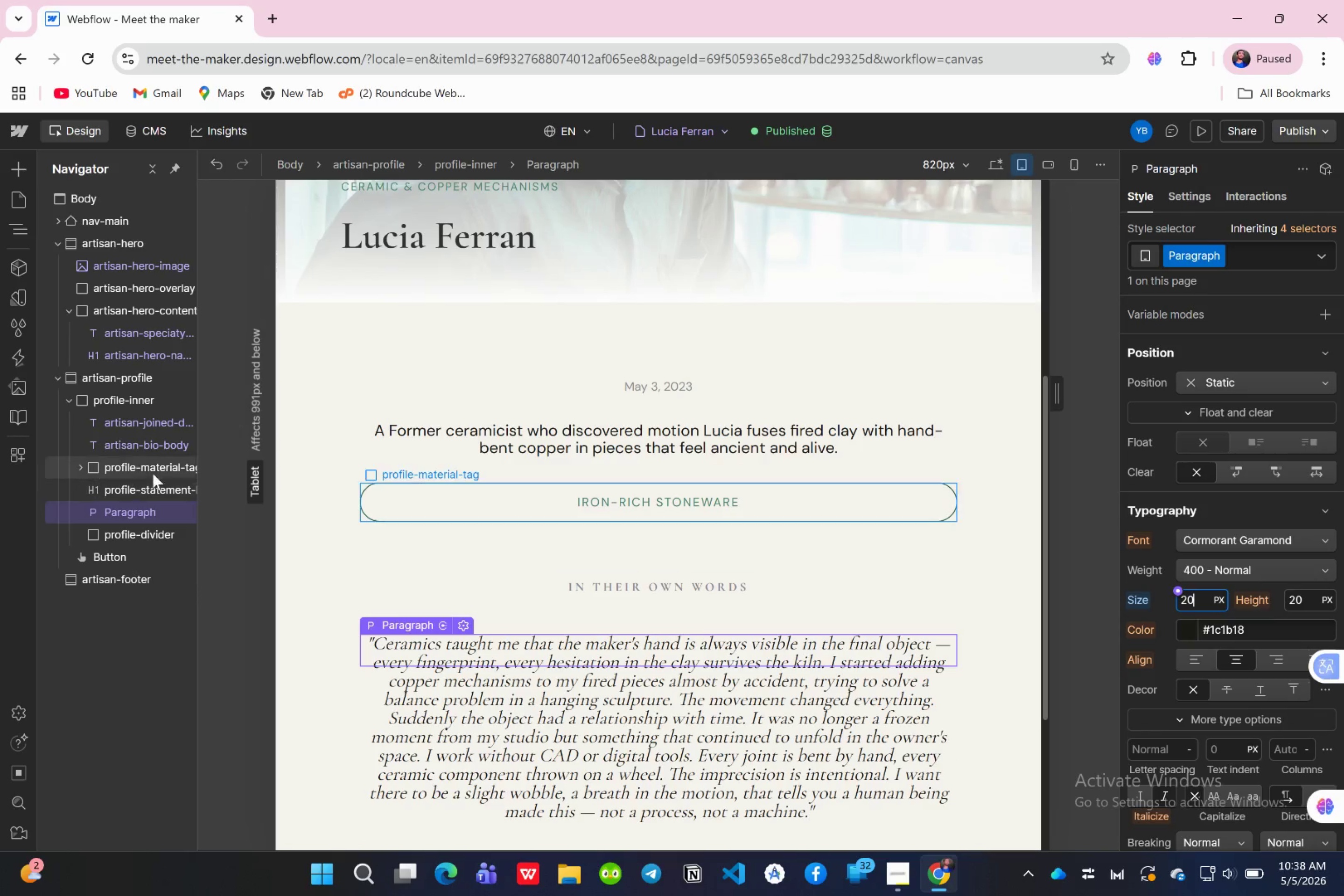 
scroll: coordinate [402, 453], scroll_direction: up, amount: 10.0
 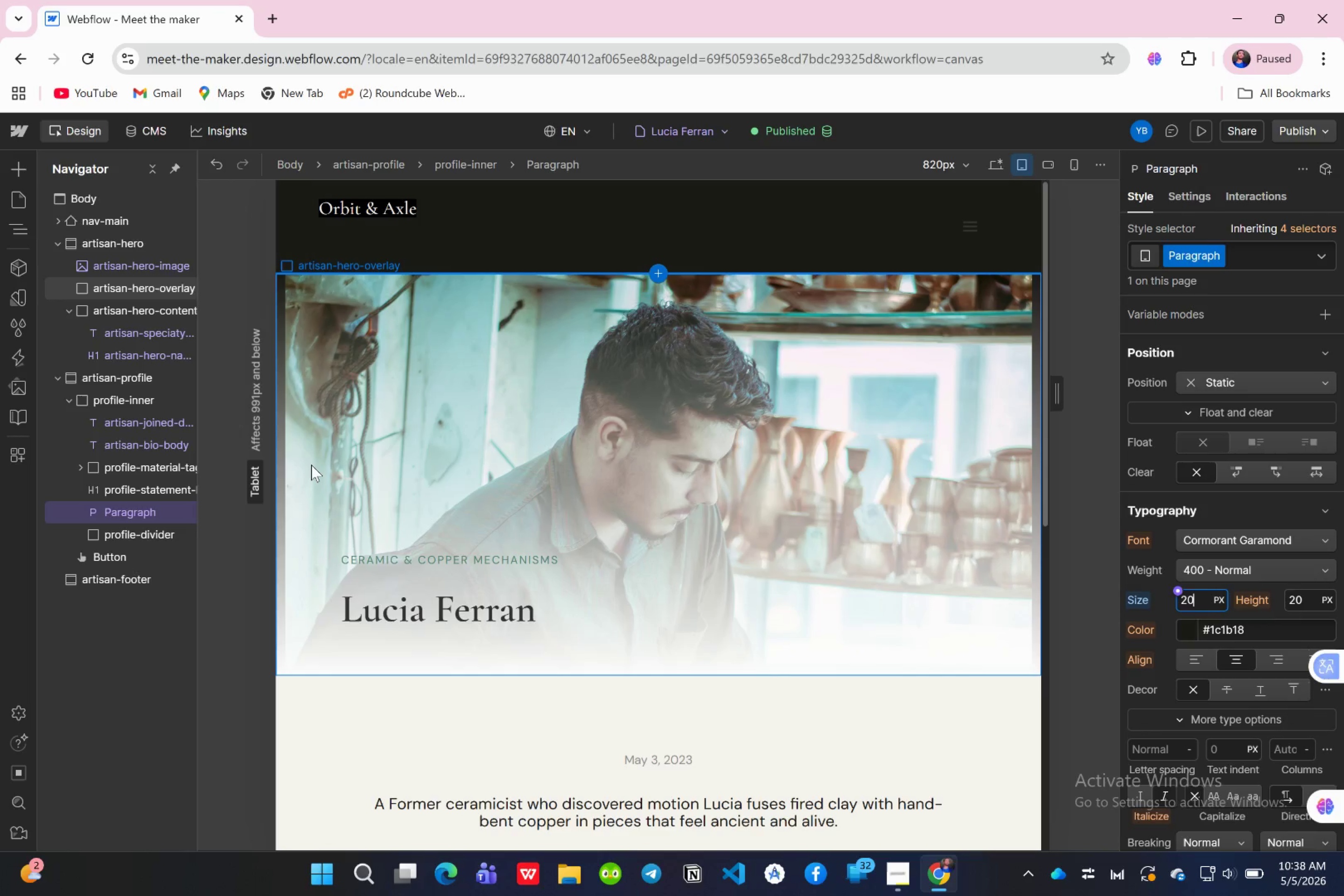 
wait(13.79)
 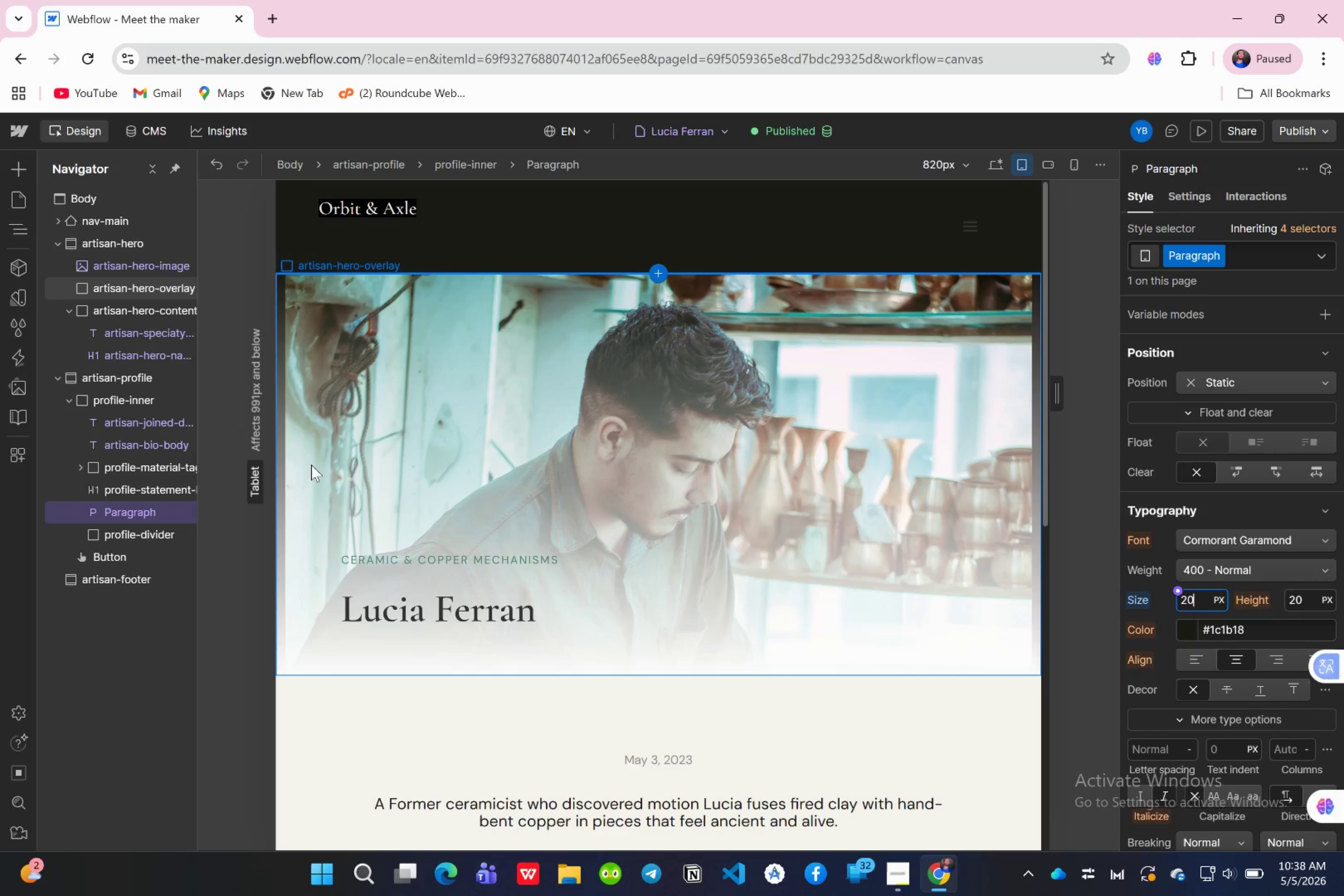 
left_click([1070, 169])
 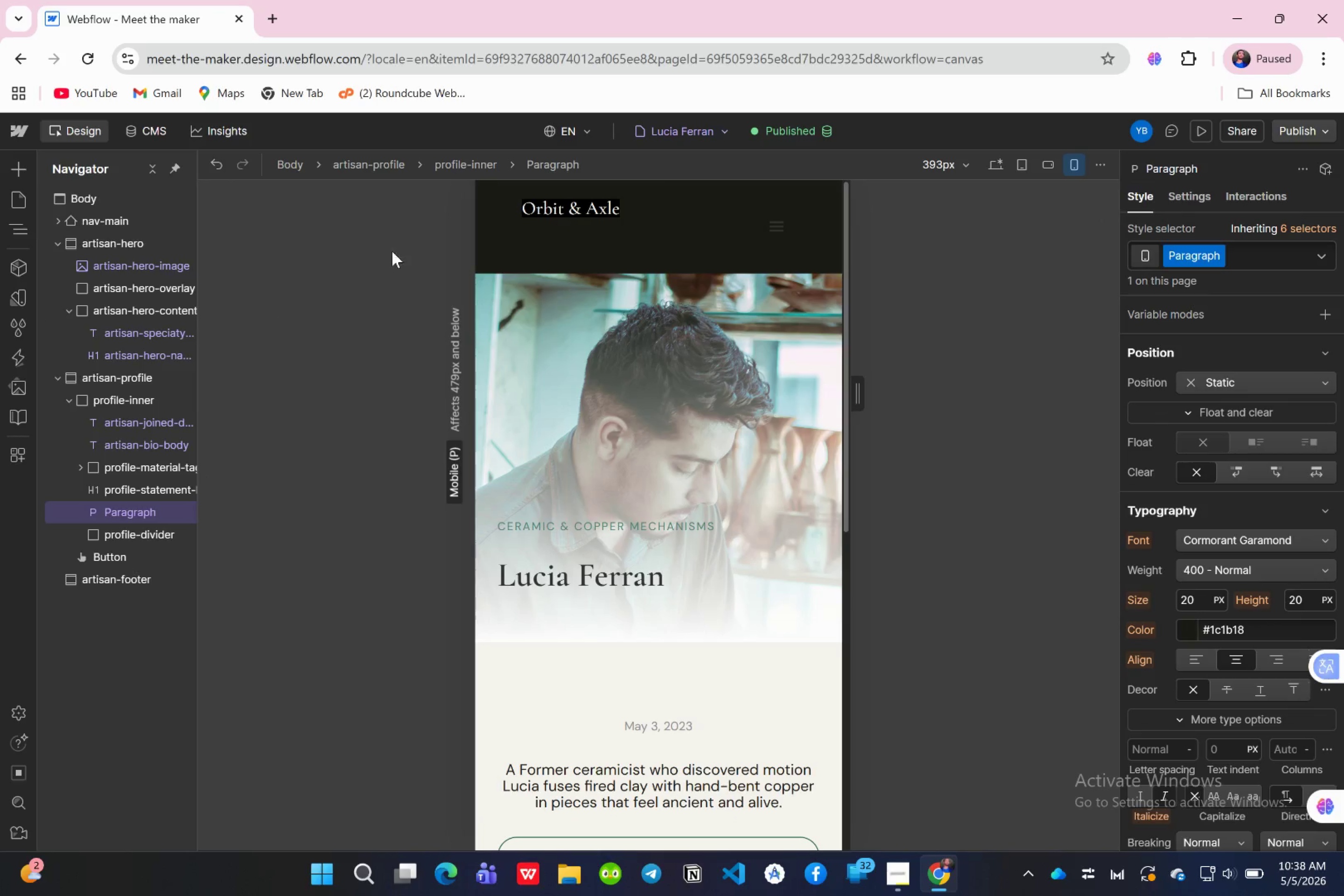 
left_click([716, 124])
 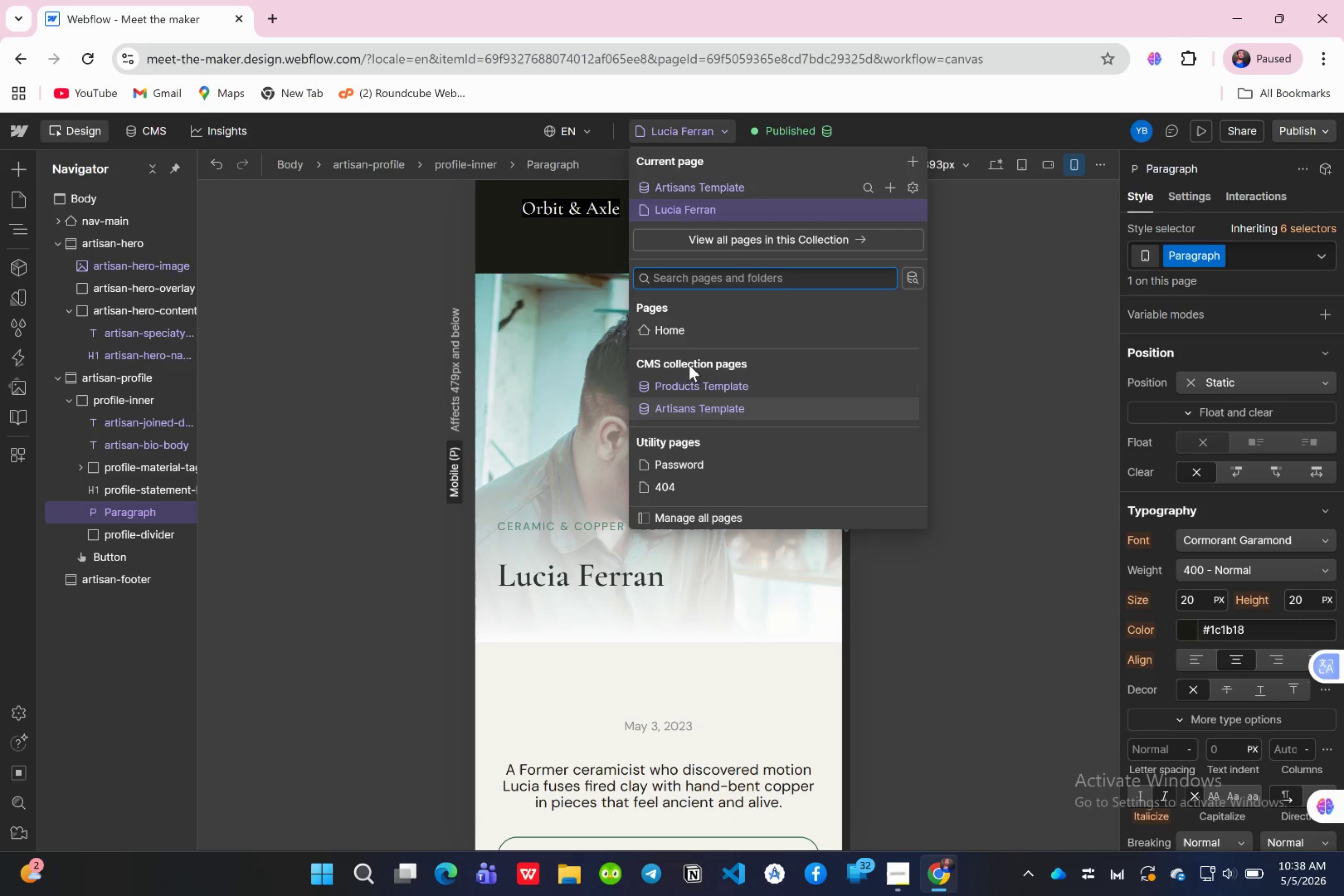 
left_click([672, 327])
 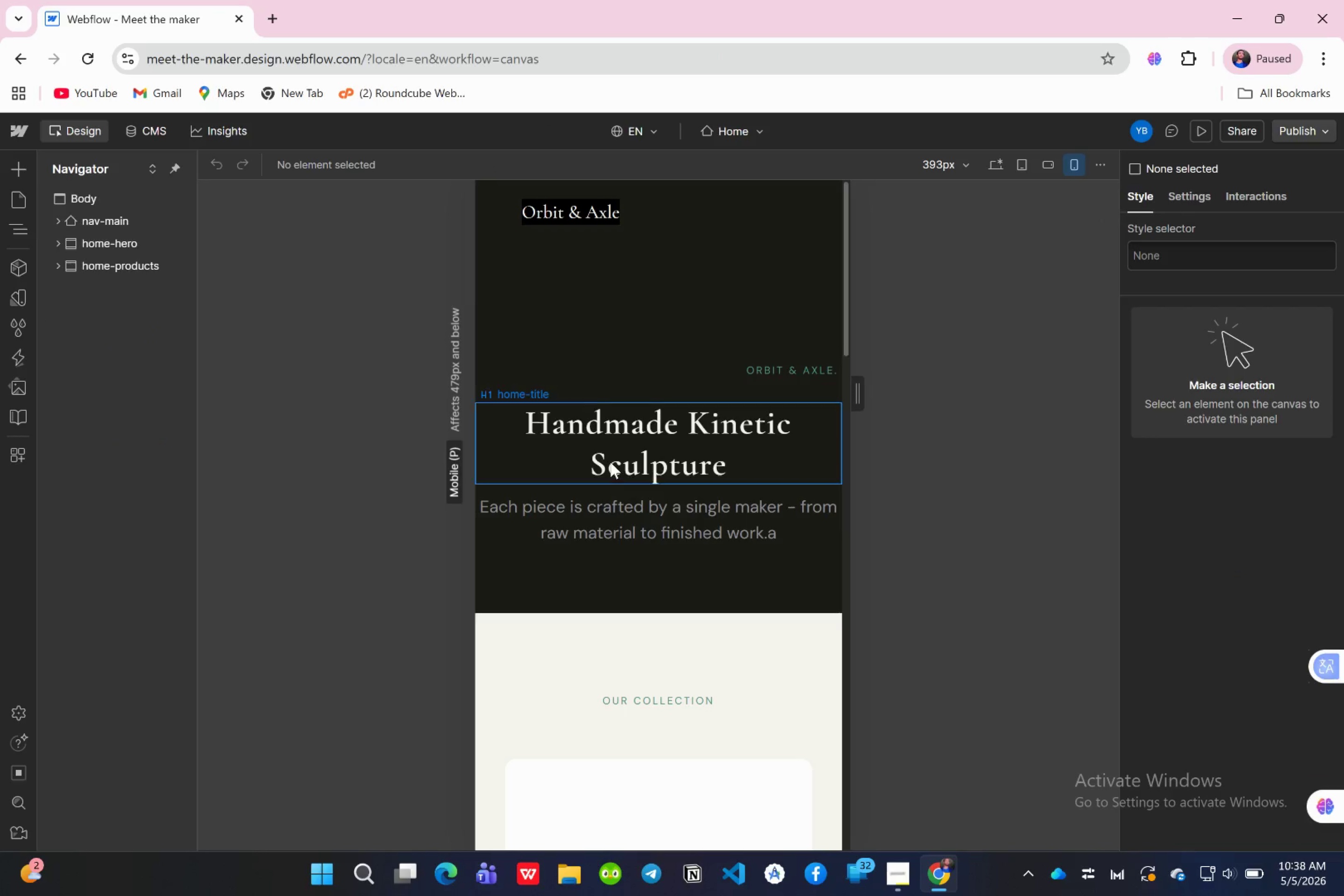 
scroll: coordinate [678, 606], scroll_direction: up, amount: 3.0
 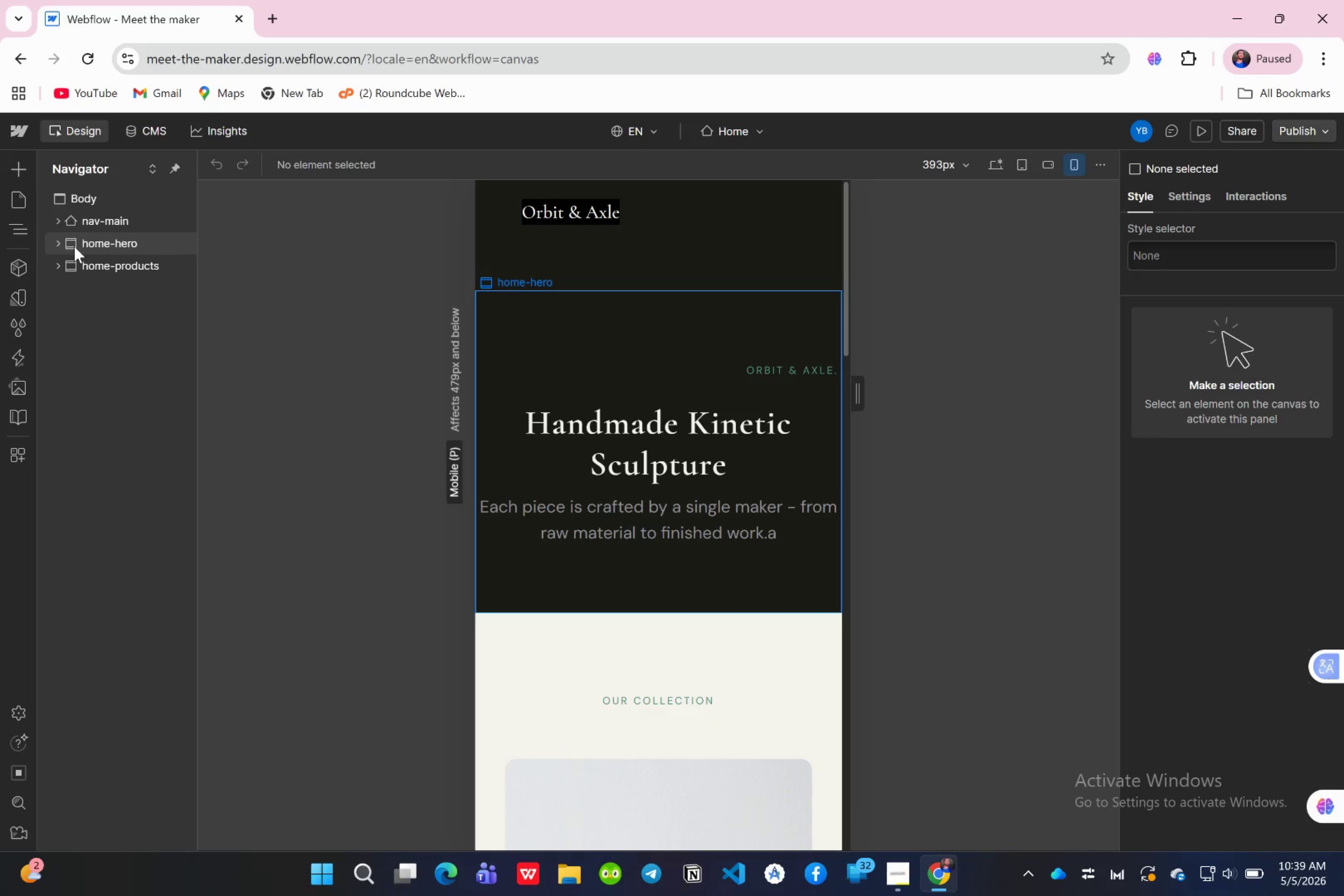 
wait(10.52)
 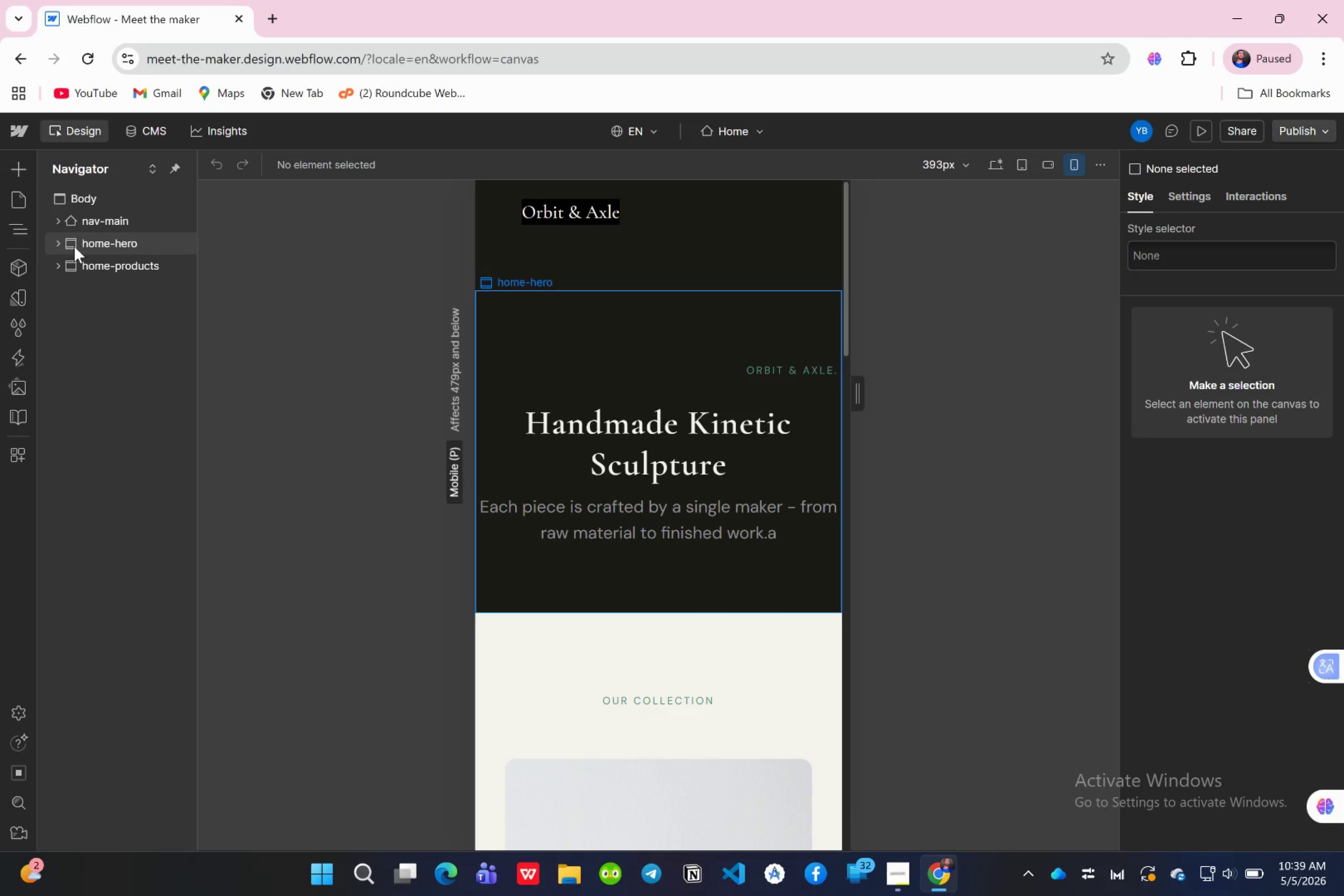 
left_click([672, 438])
 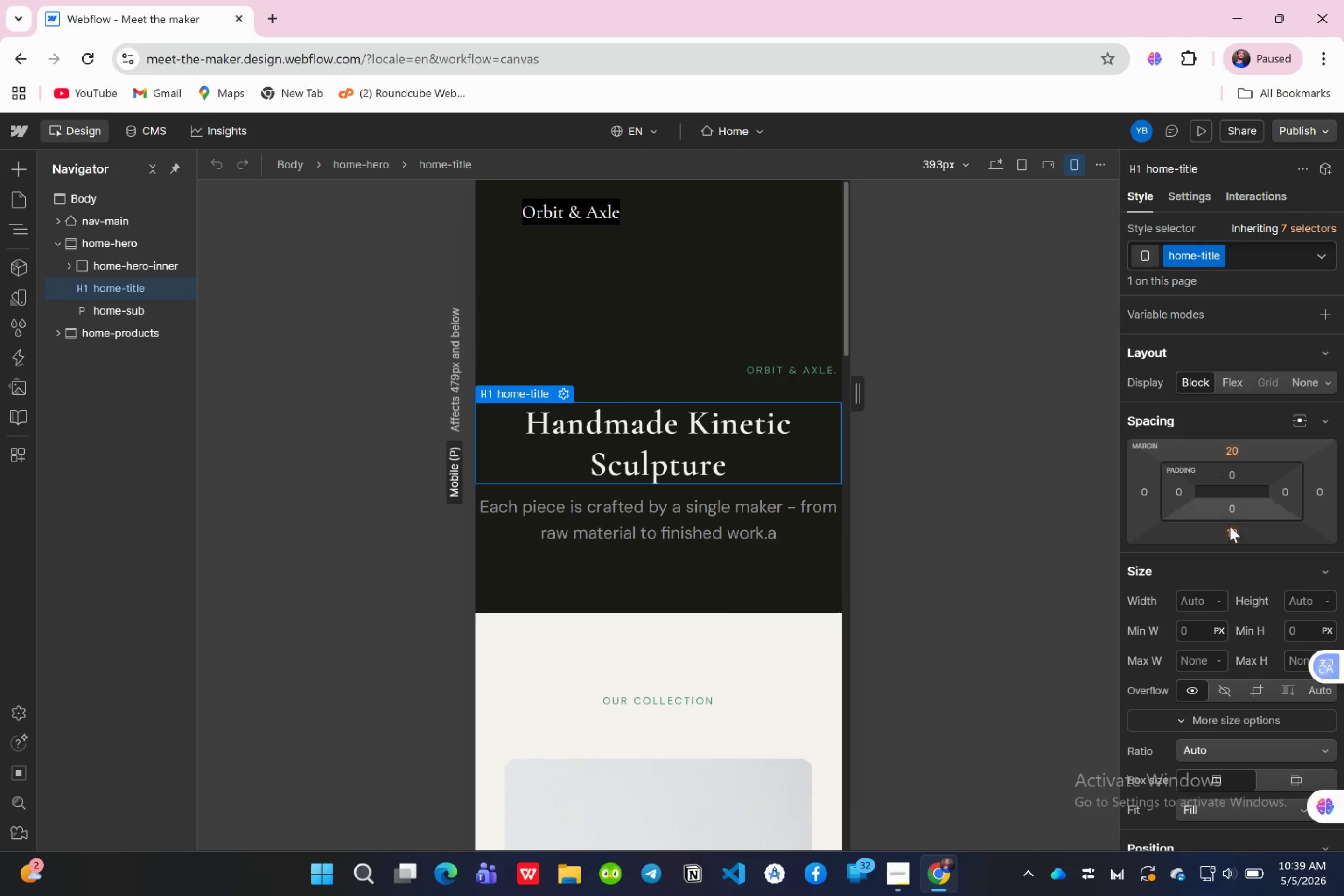 
scroll: coordinate [1235, 555], scroll_direction: down, amount: 5.0
 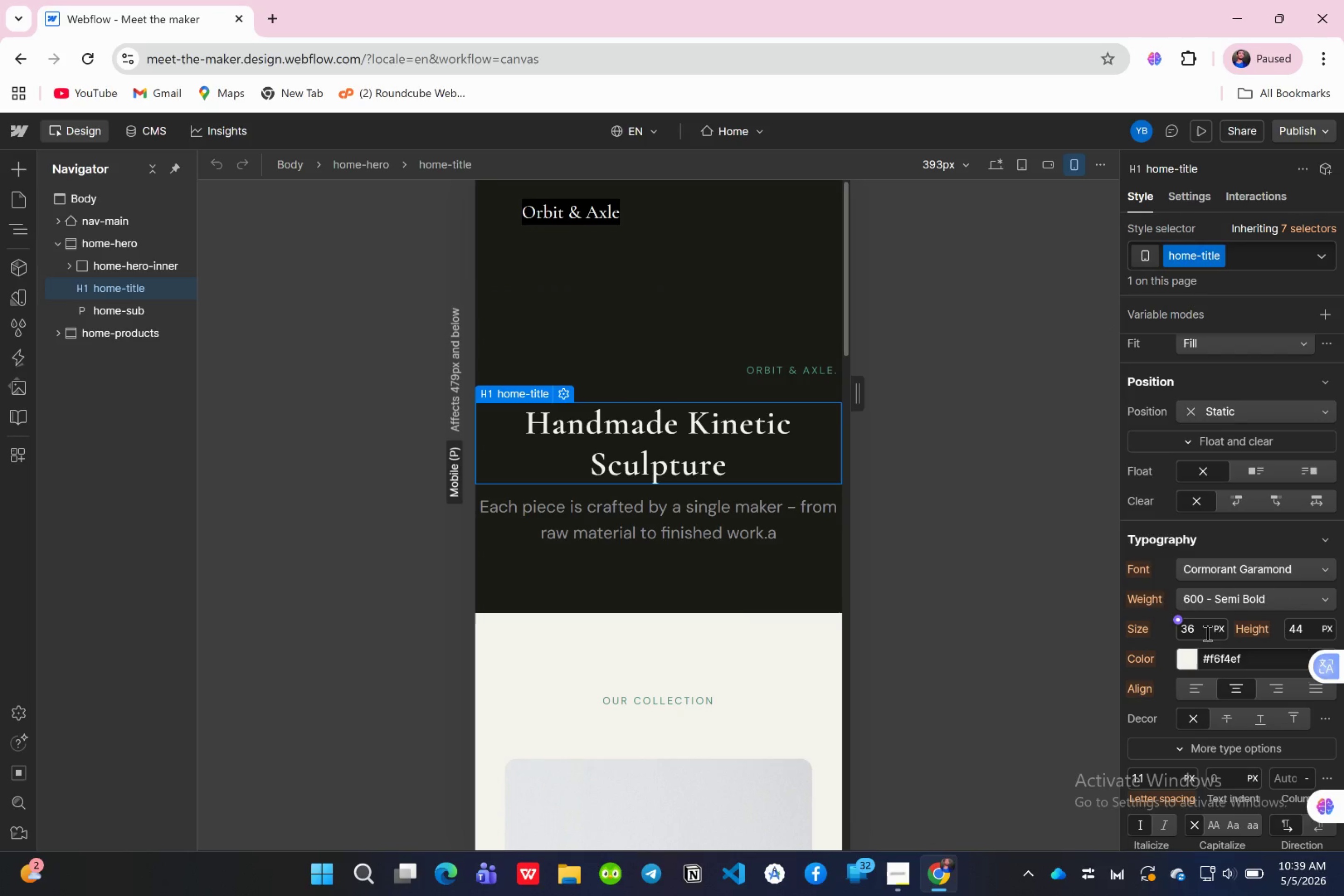 
left_click([1201, 631])
 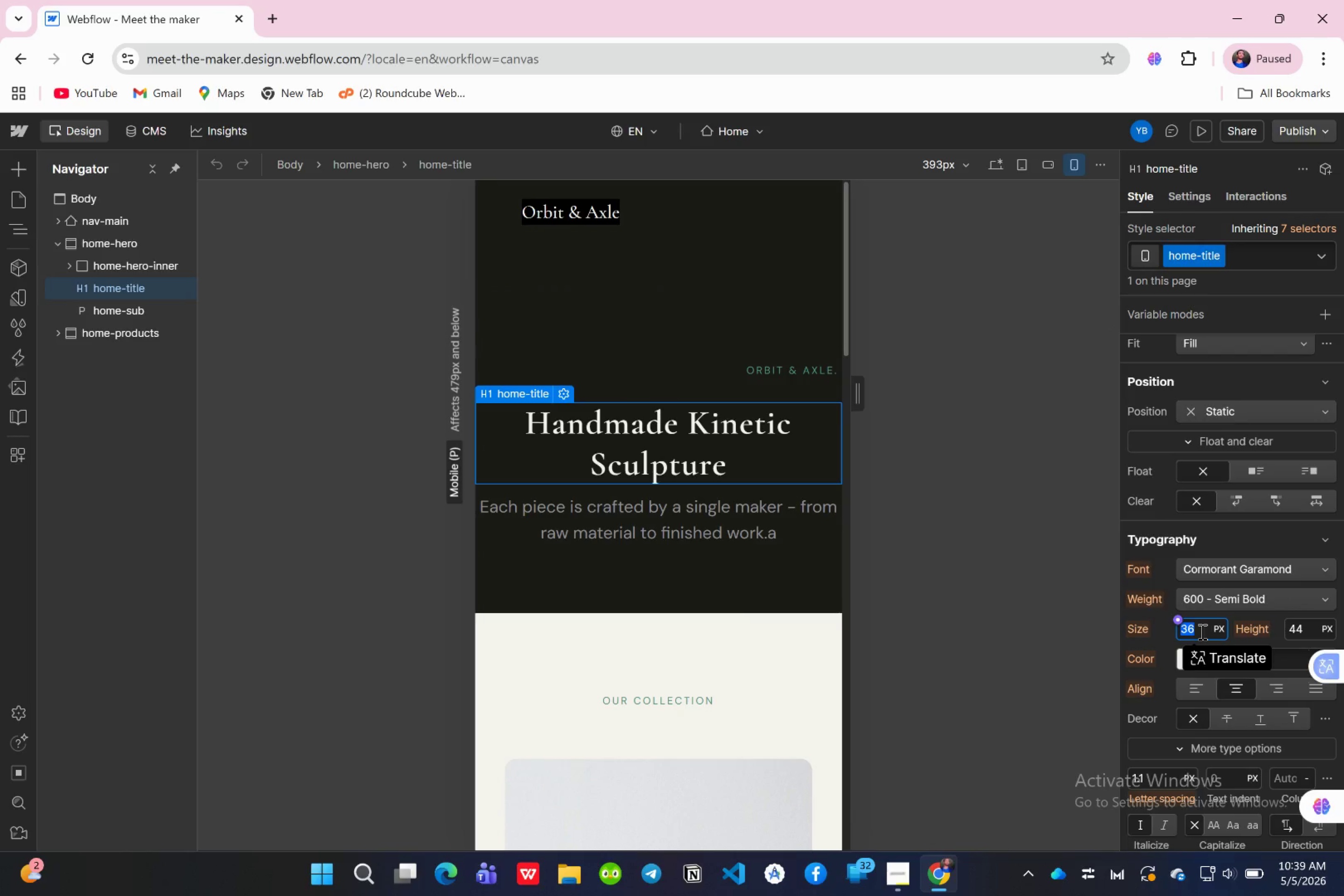 
type(32)
 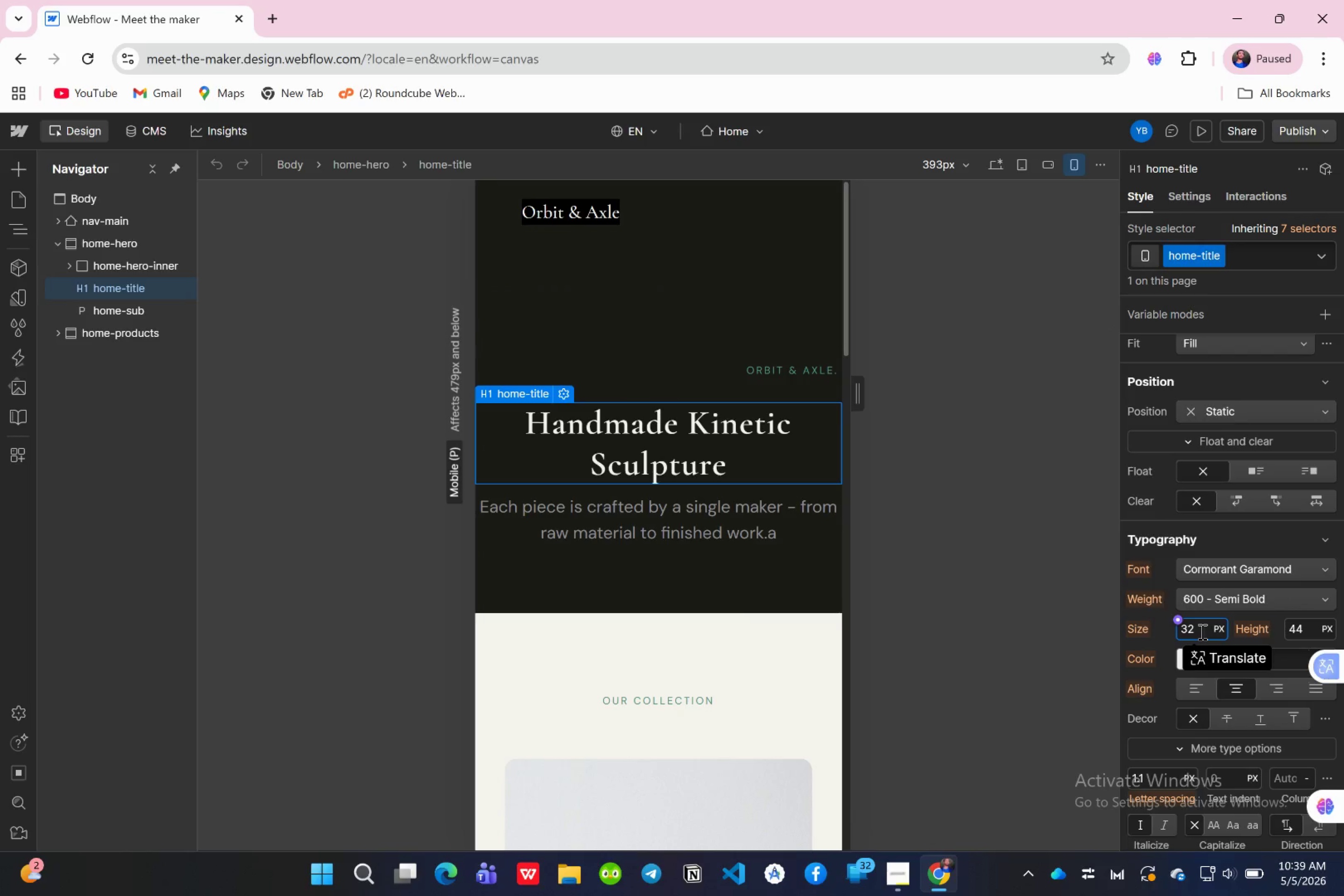 
key(Enter)
 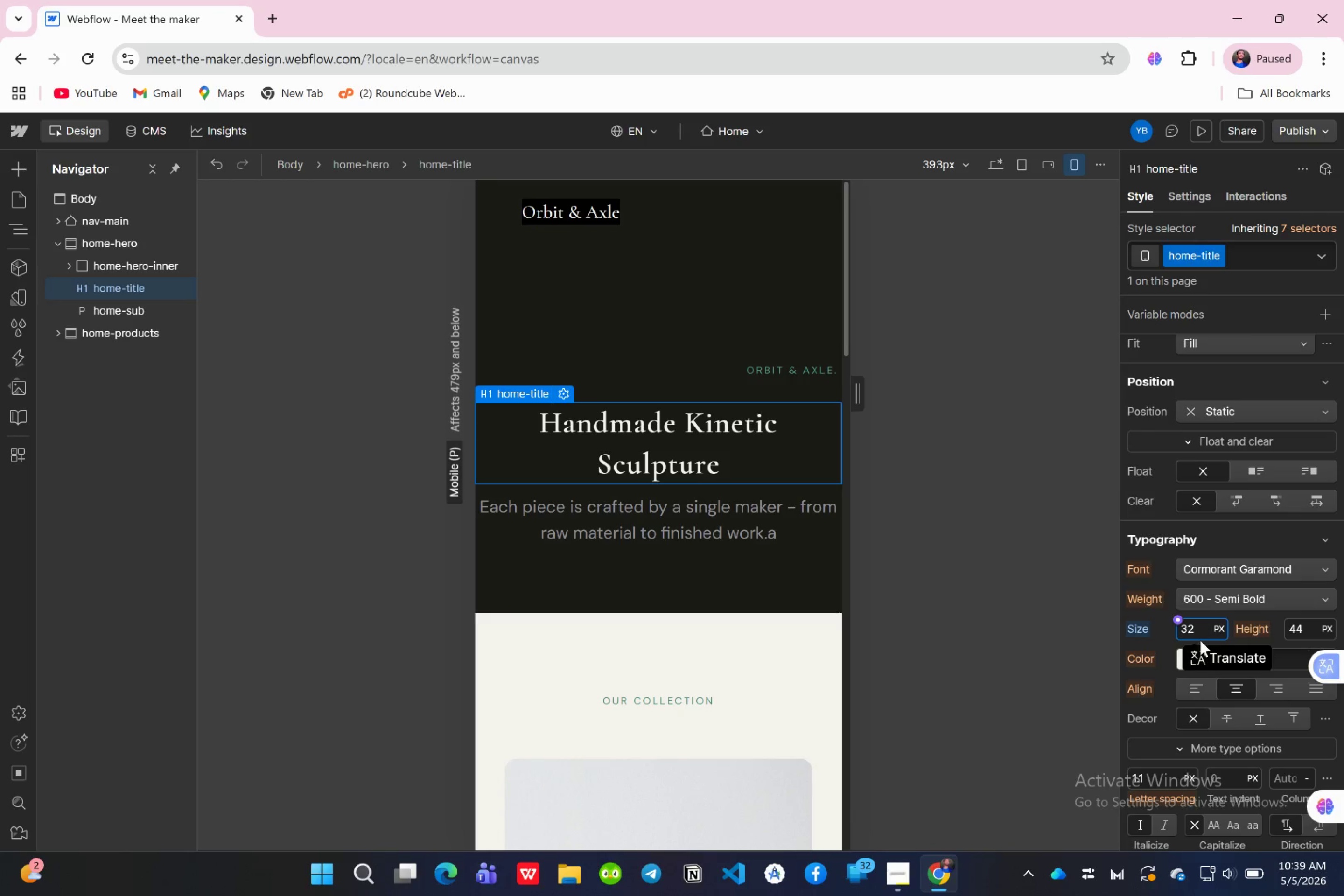 
scroll: coordinate [1222, 650], scroll_direction: none, amount: 0.0
 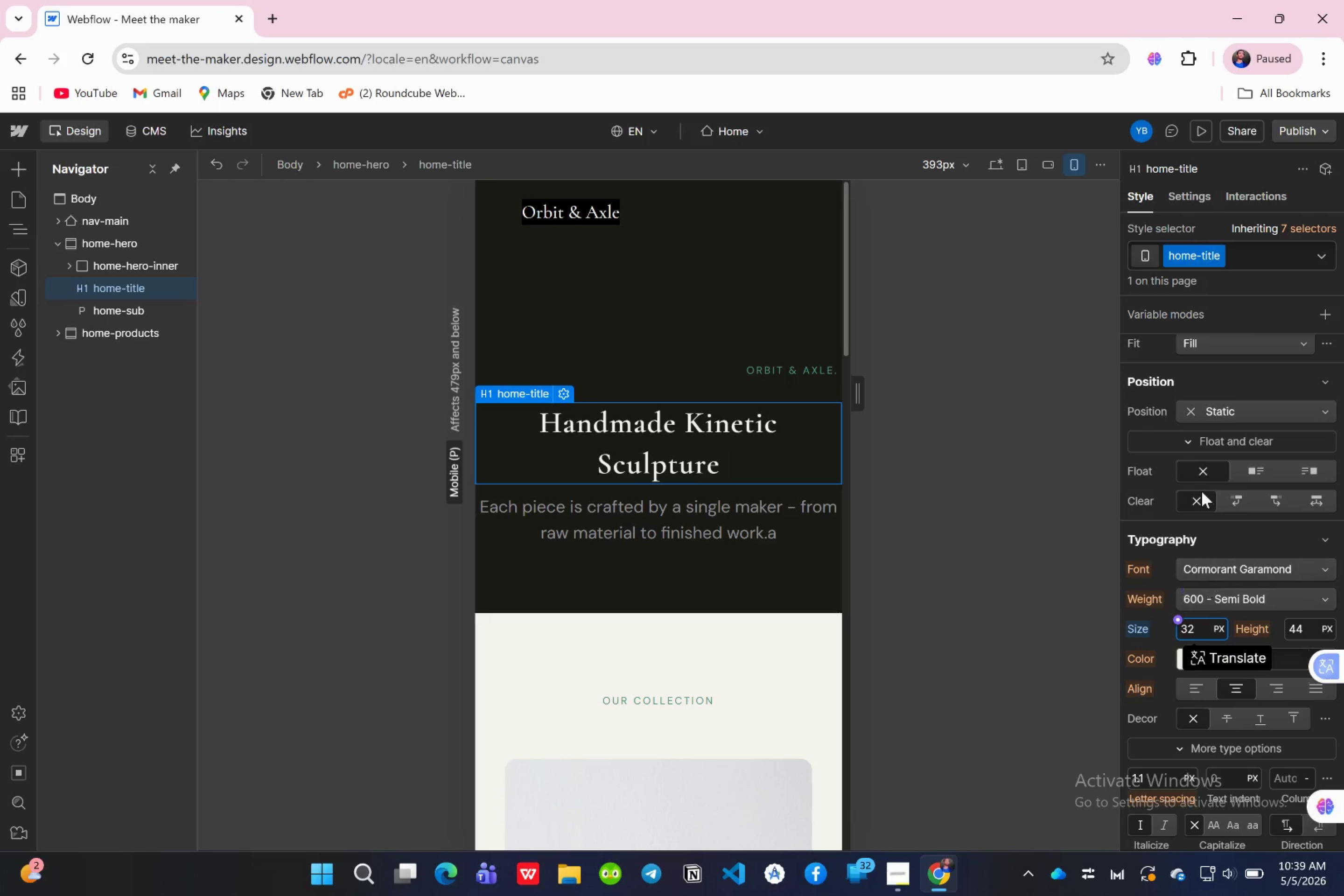 
scroll: coordinate [1200, 489], scroll_direction: up, amount: 6.0
 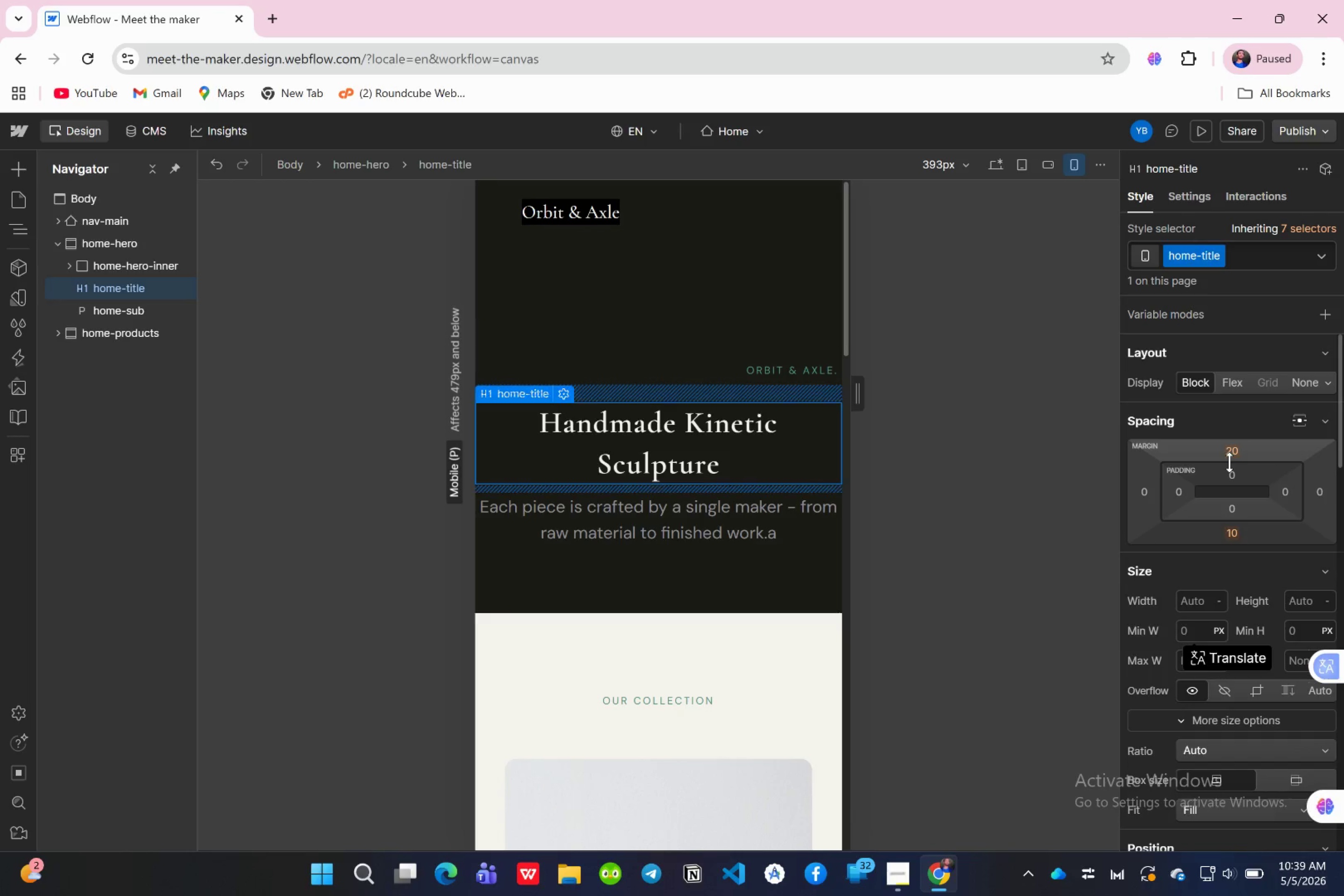 
mouse_move([1229, 485])
 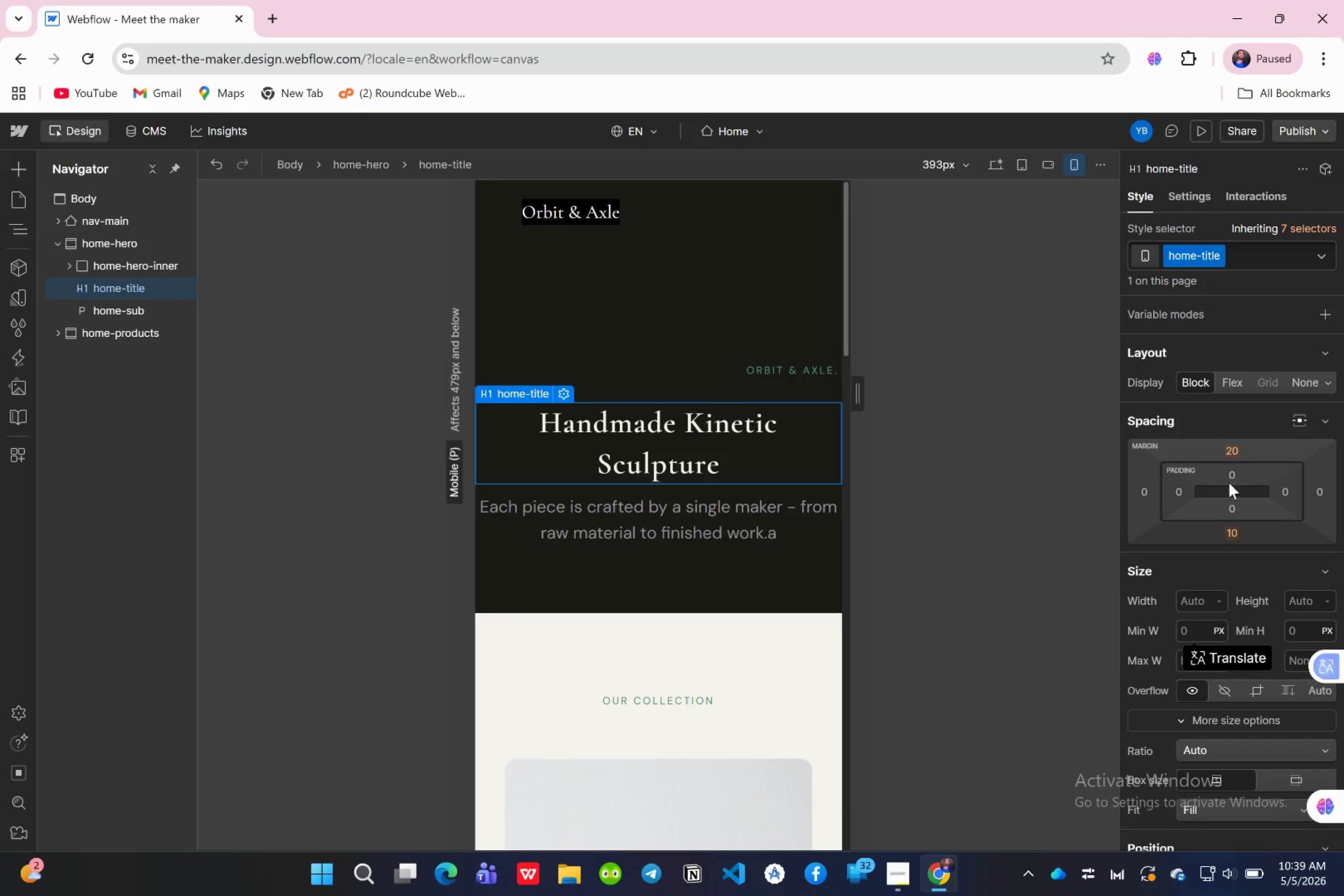 
left_click([1232, 479])
 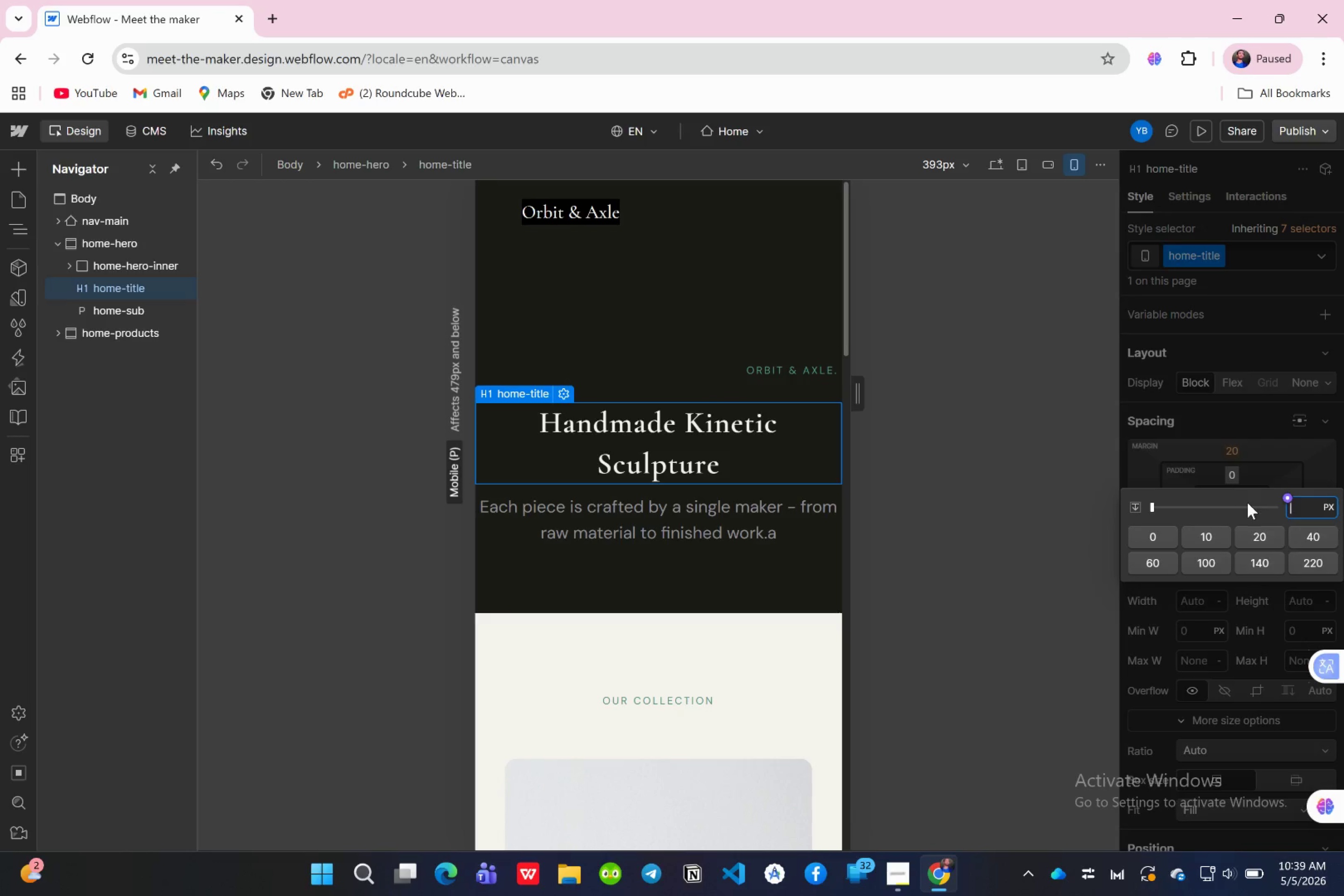 
type(60)
 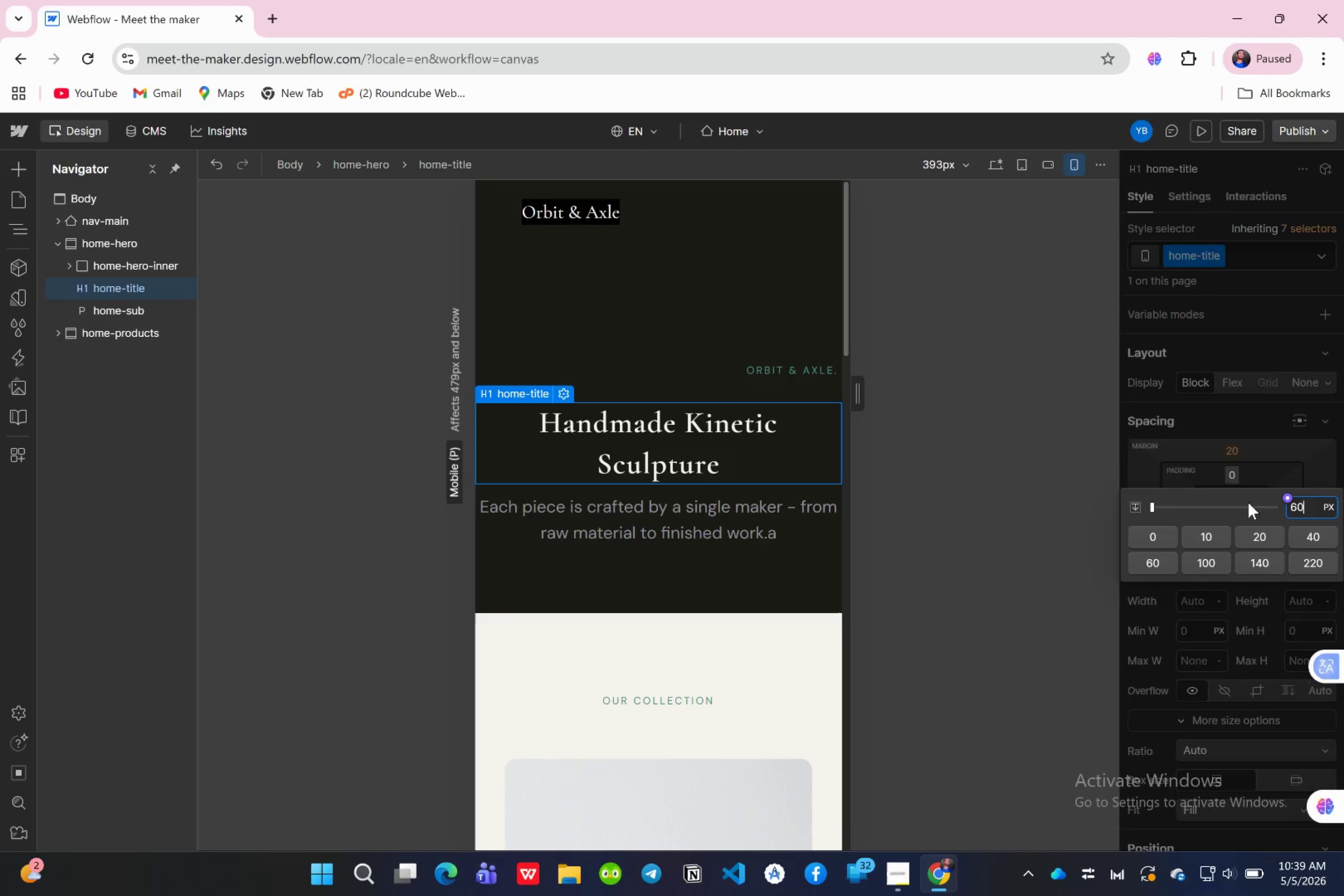 
key(Enter)
 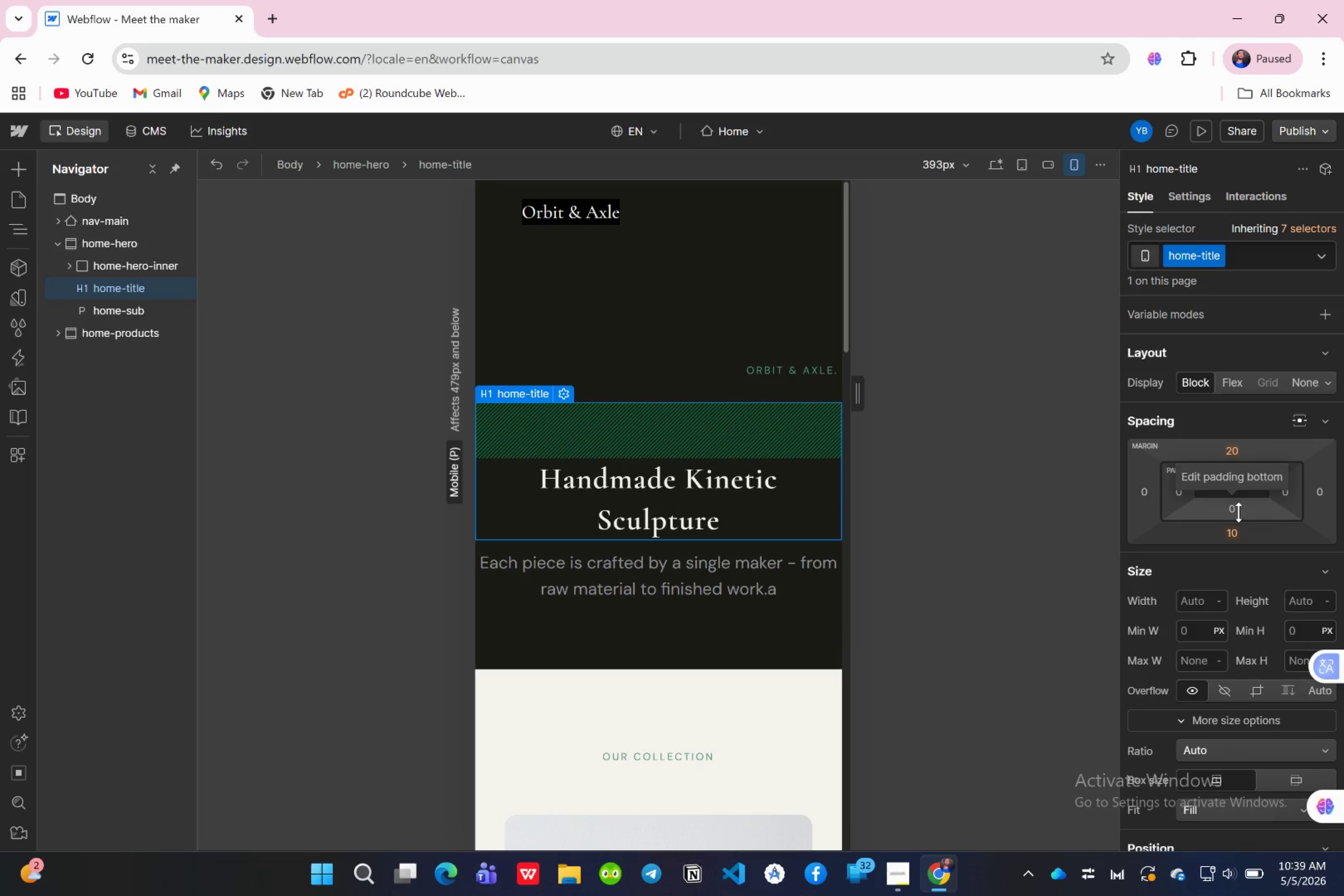 
left_click([1230, 507])
 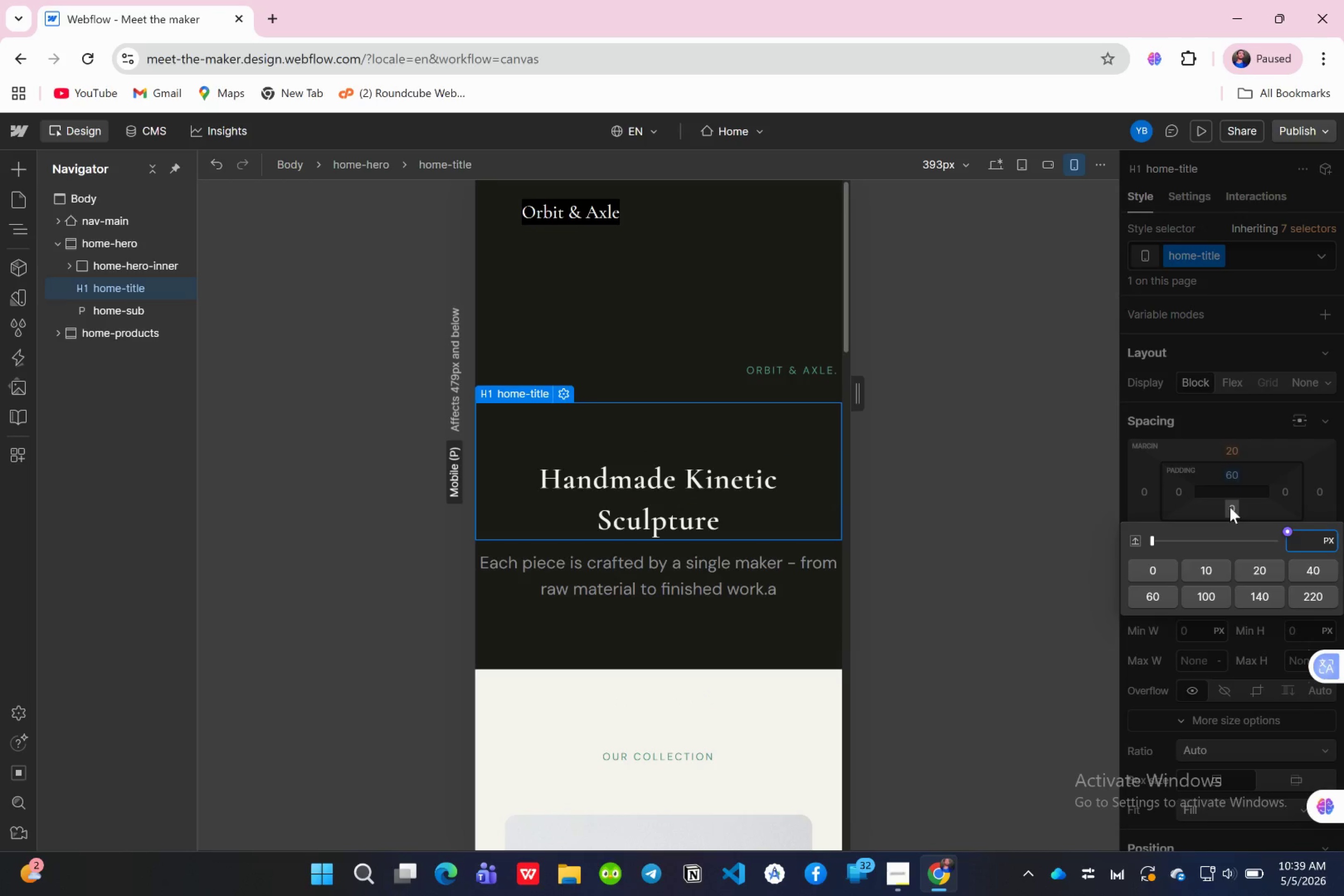 
type(60)
 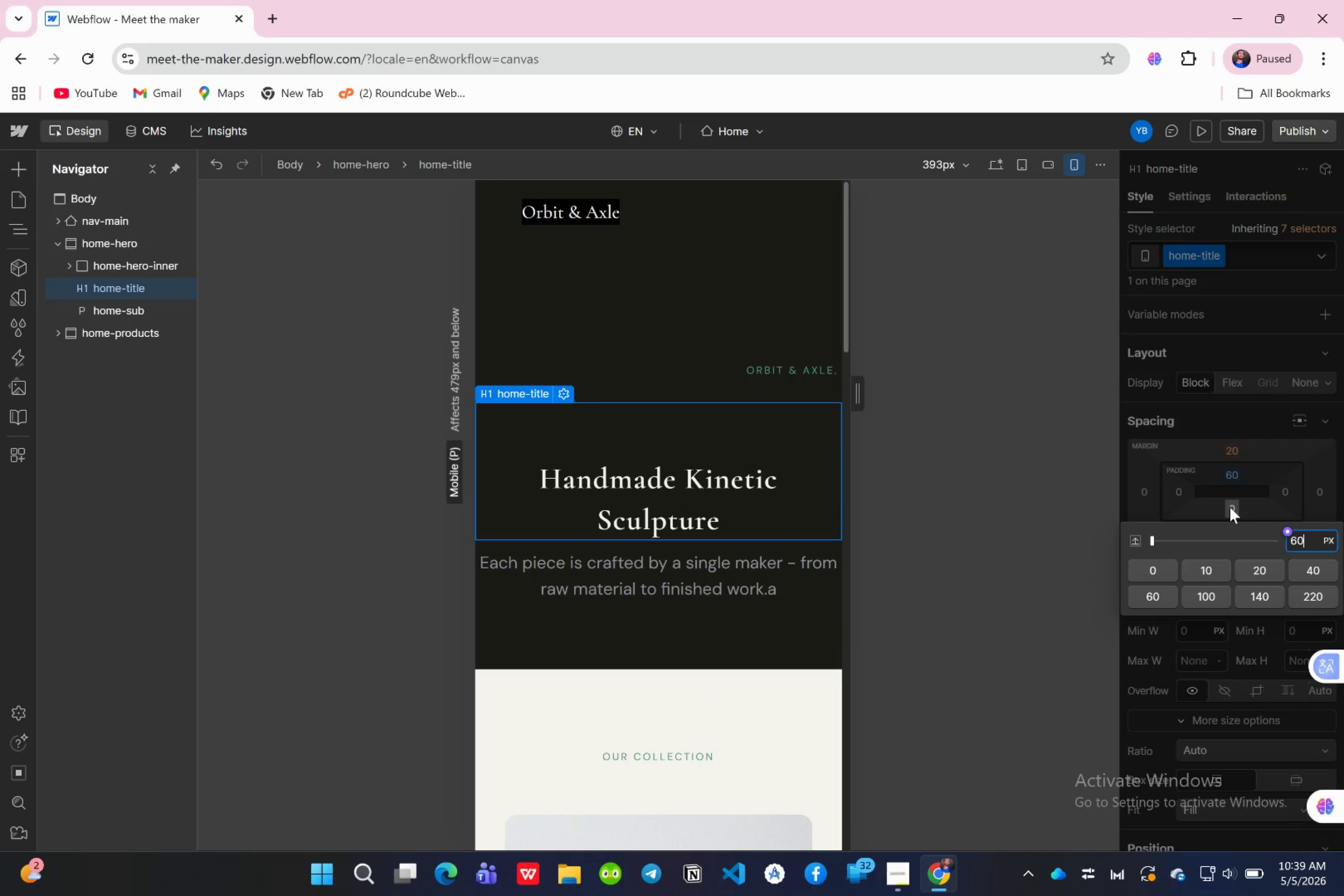 
key(Enter)
 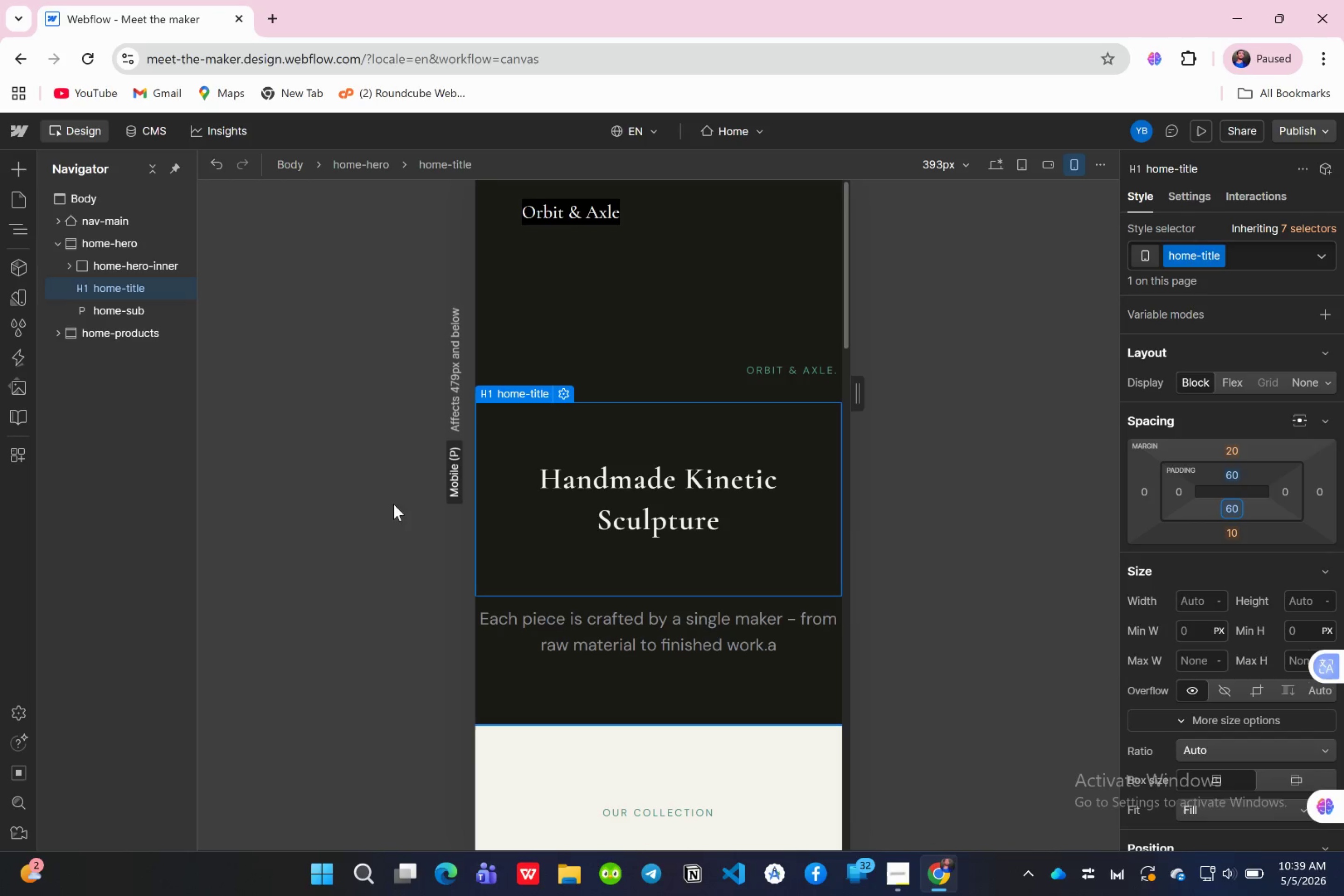 
wait(6.83)
 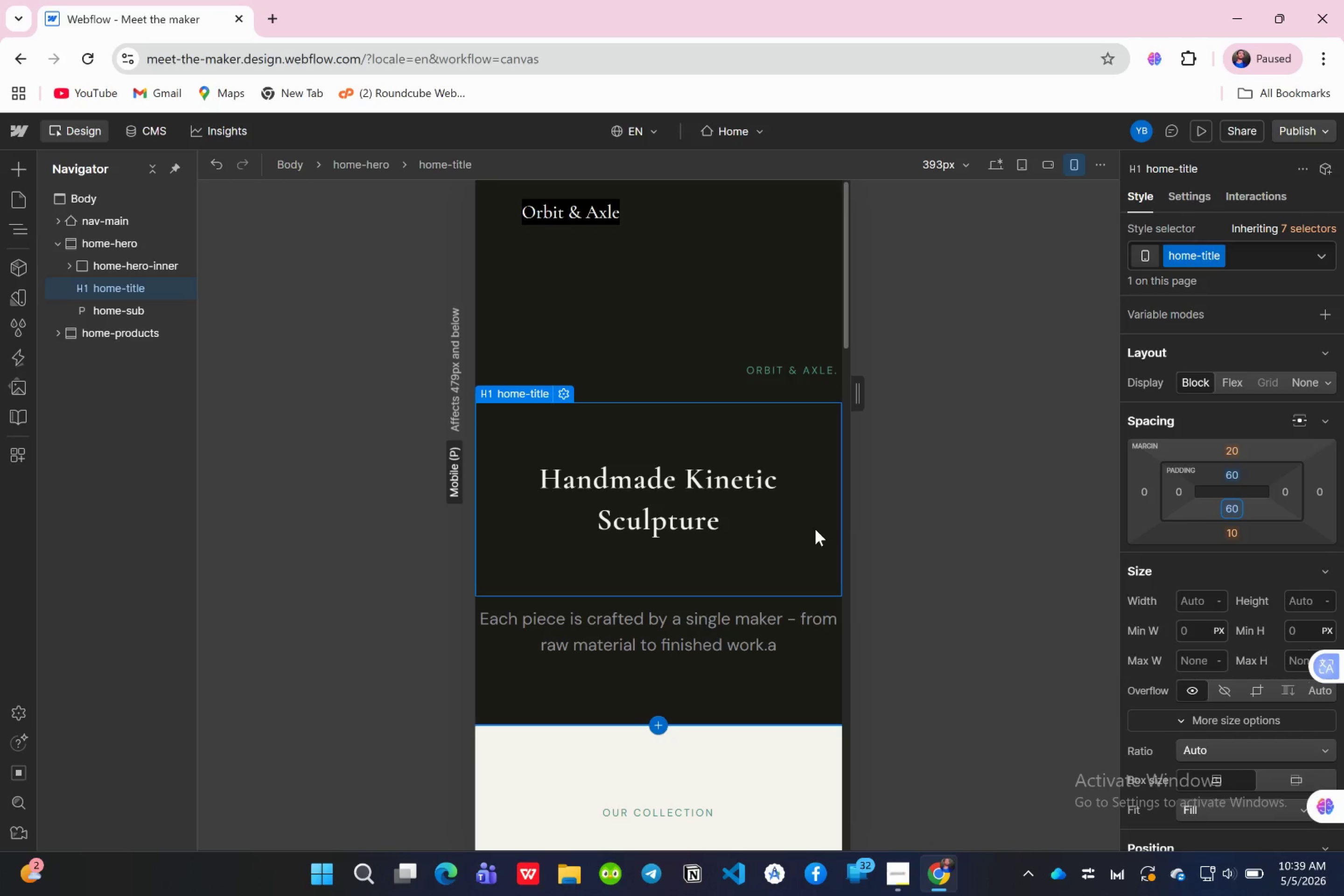 
left_click([98, 266])
 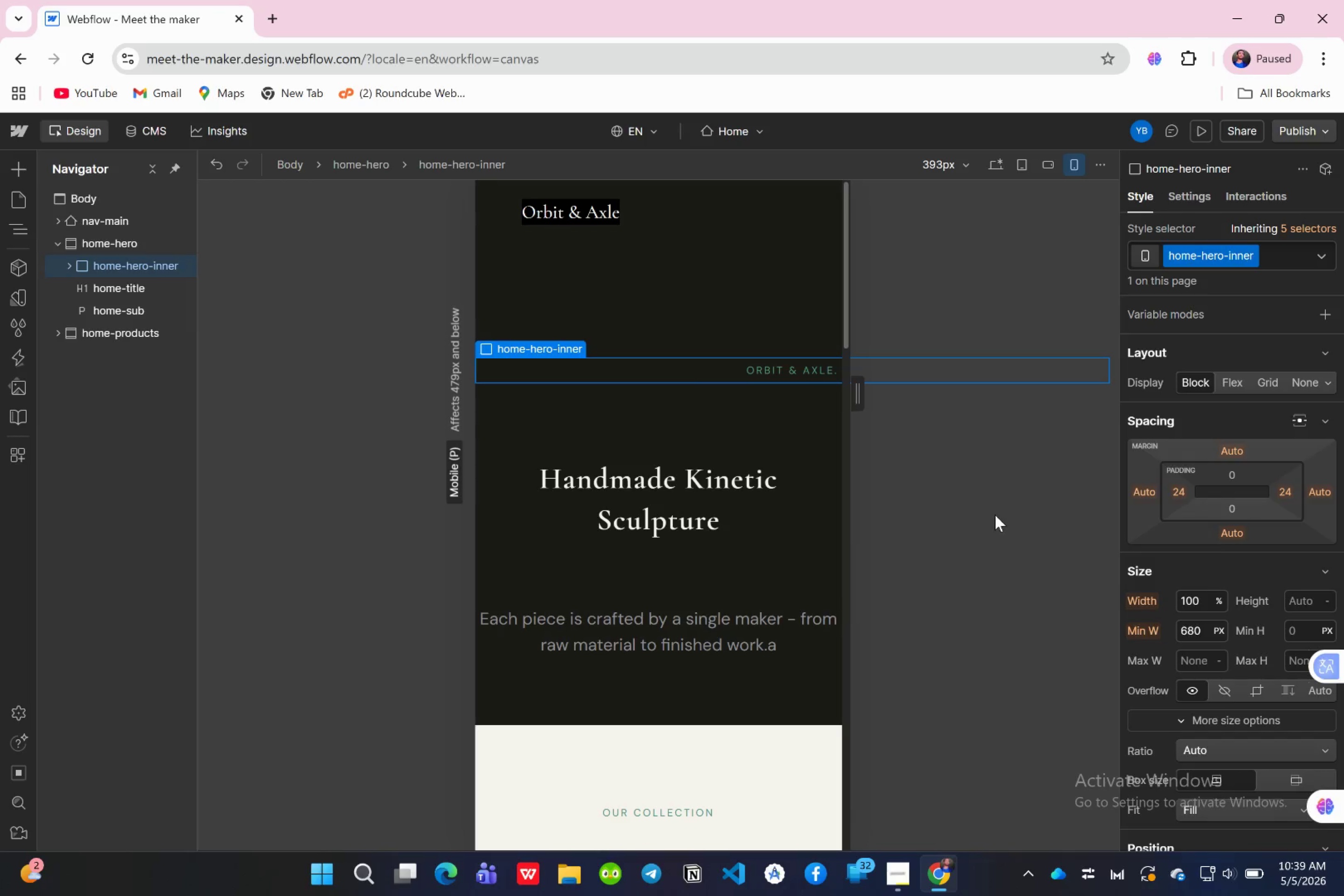 
wait(7.0)
 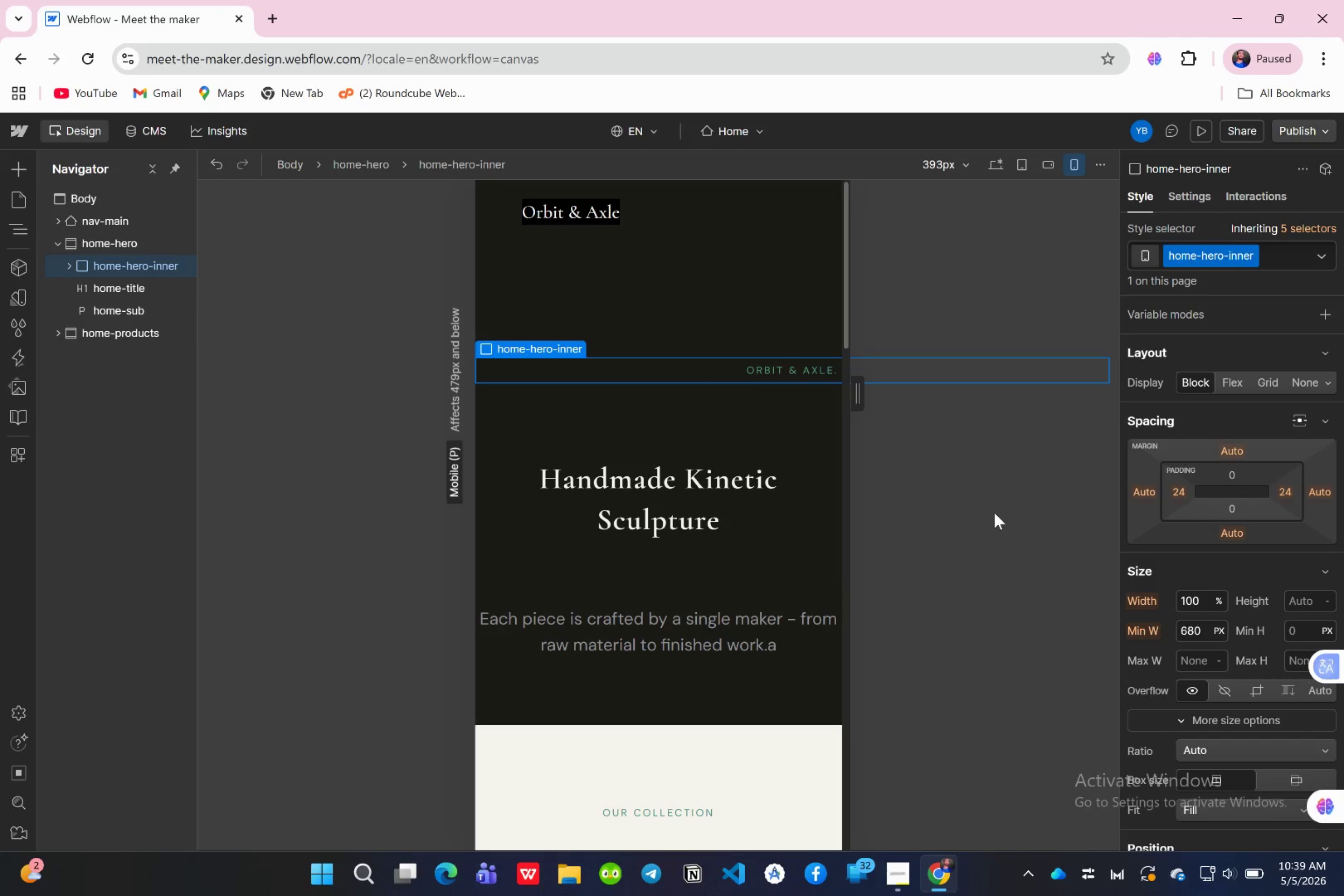 
left_click([1178, 486])
 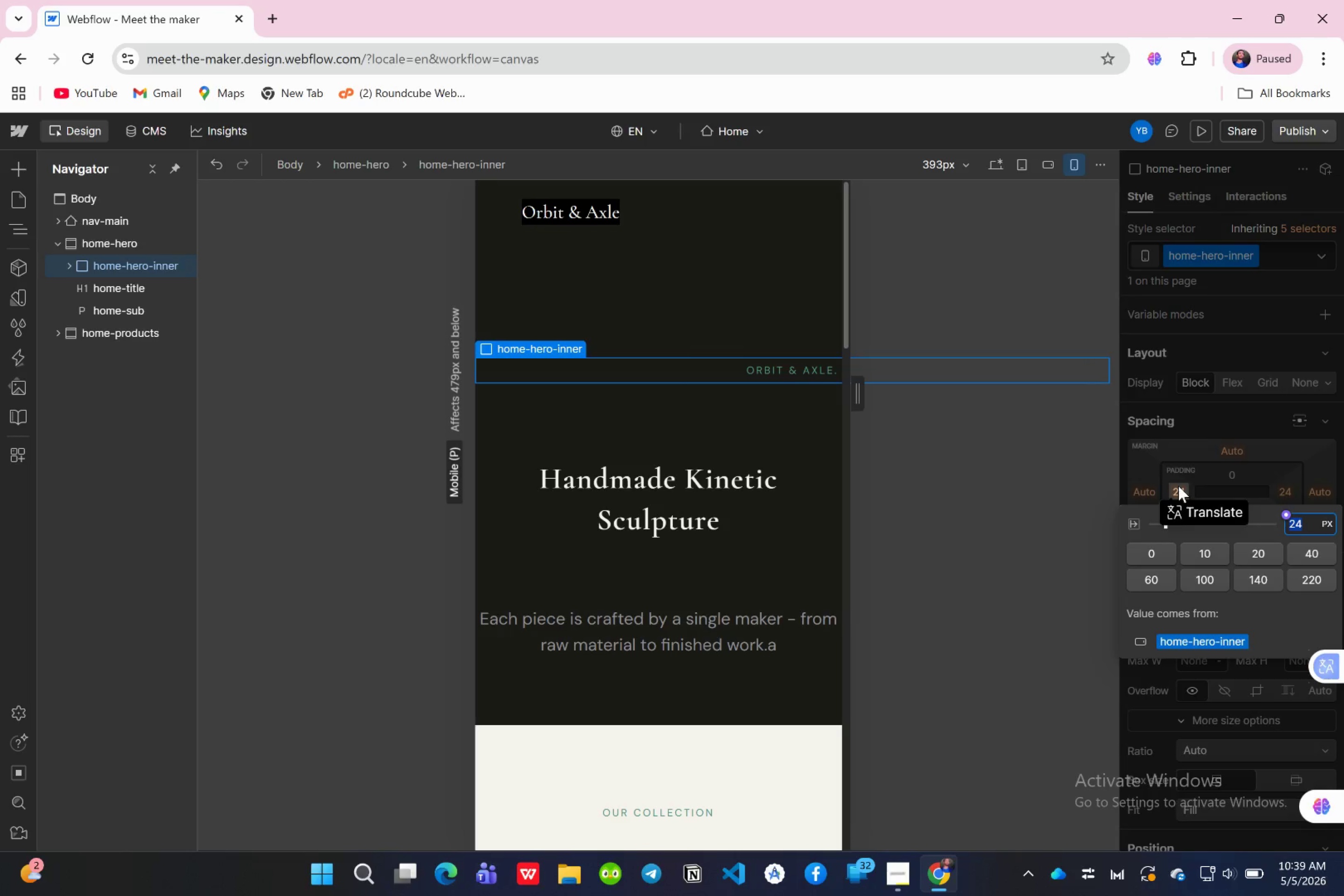 
type(20)
 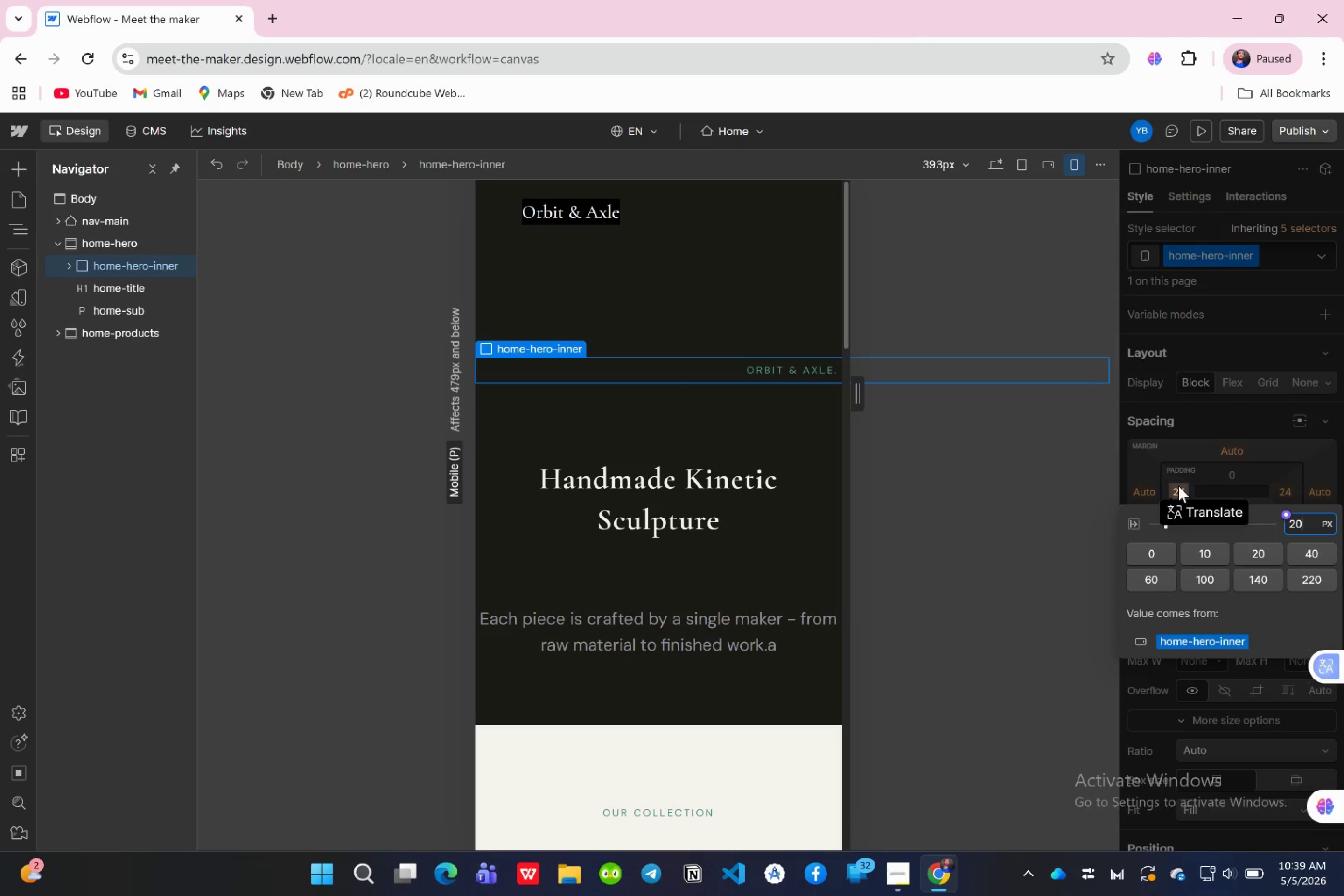 
key(Enter)
 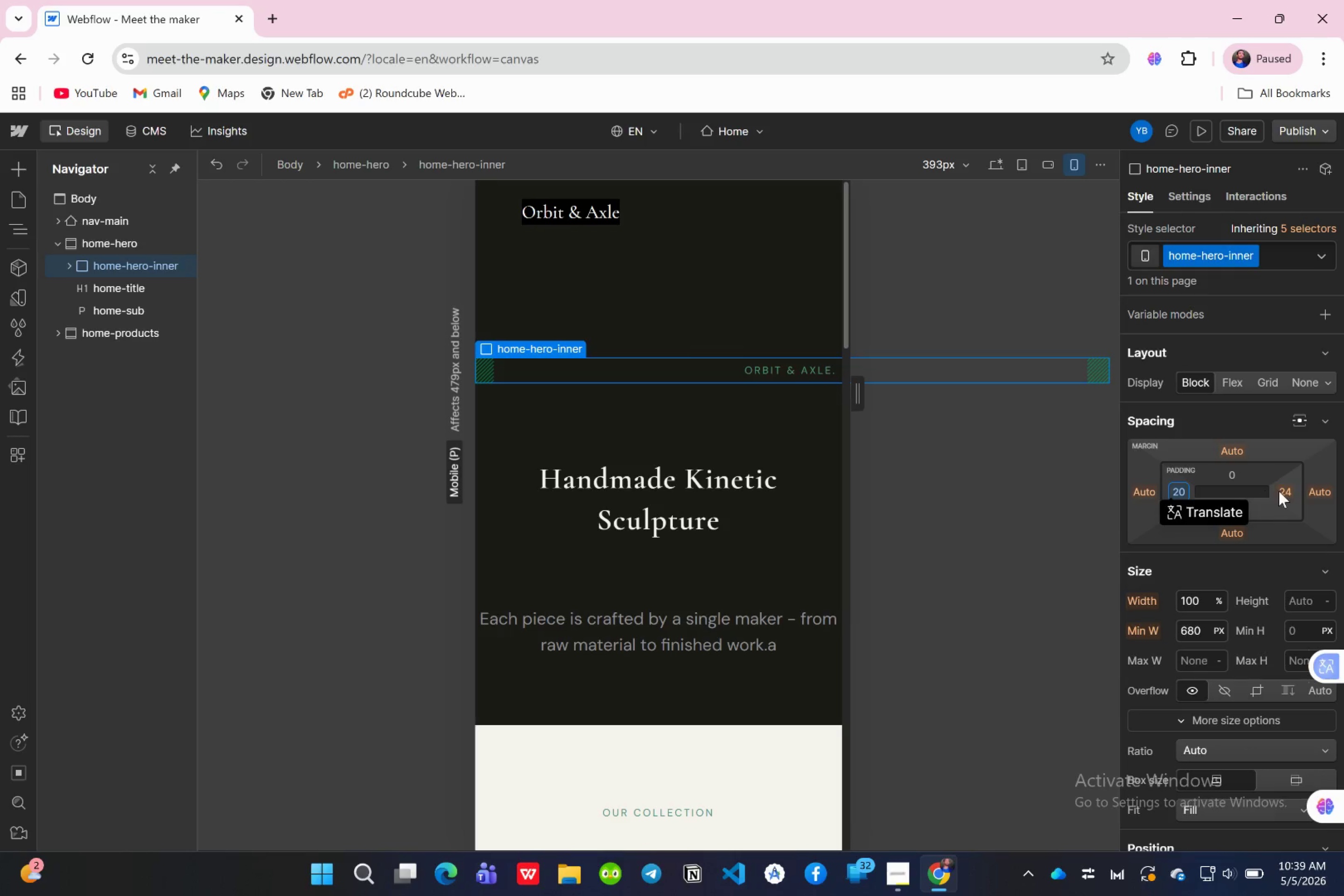 
left_click([1279, 491])
 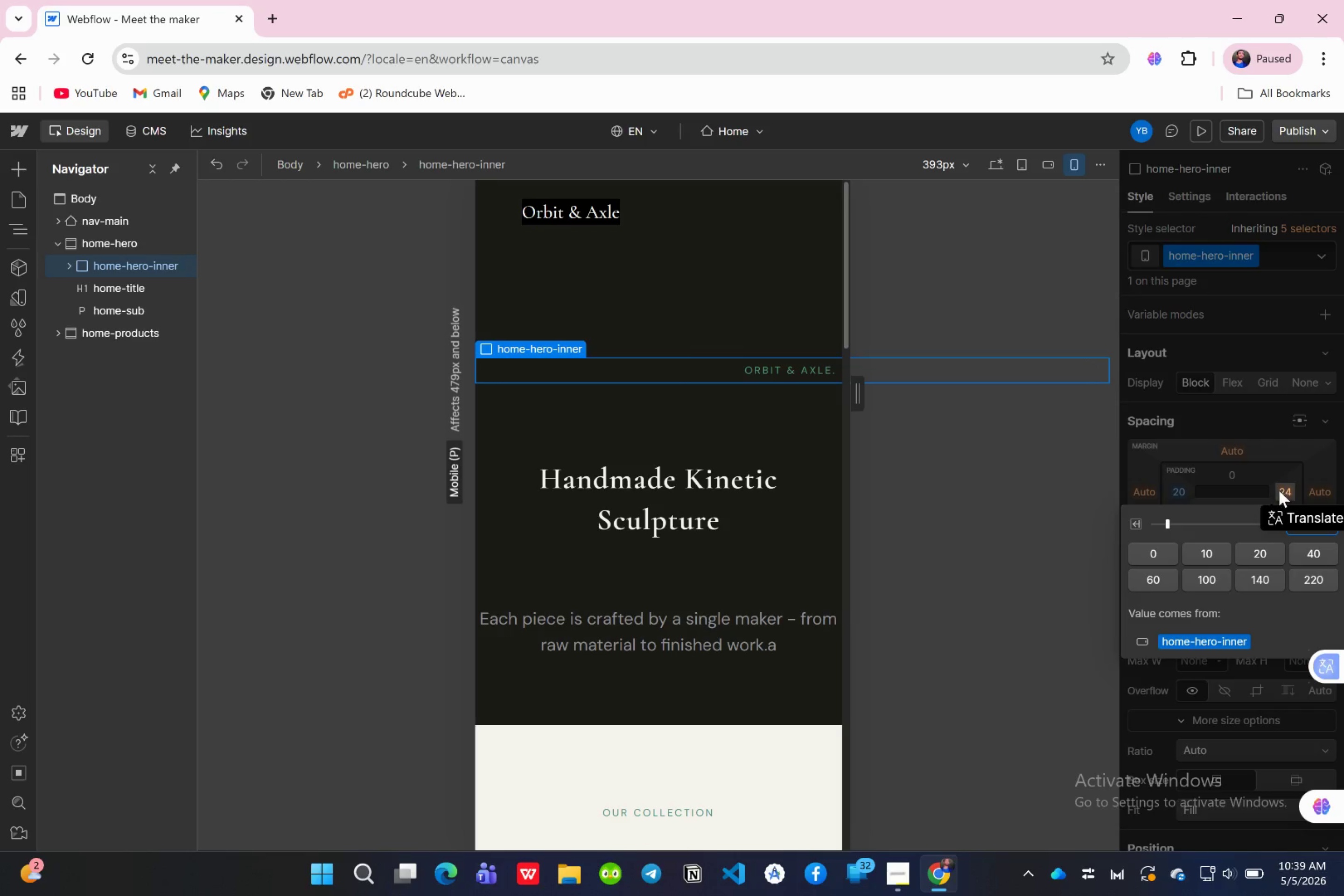 
type(20)
 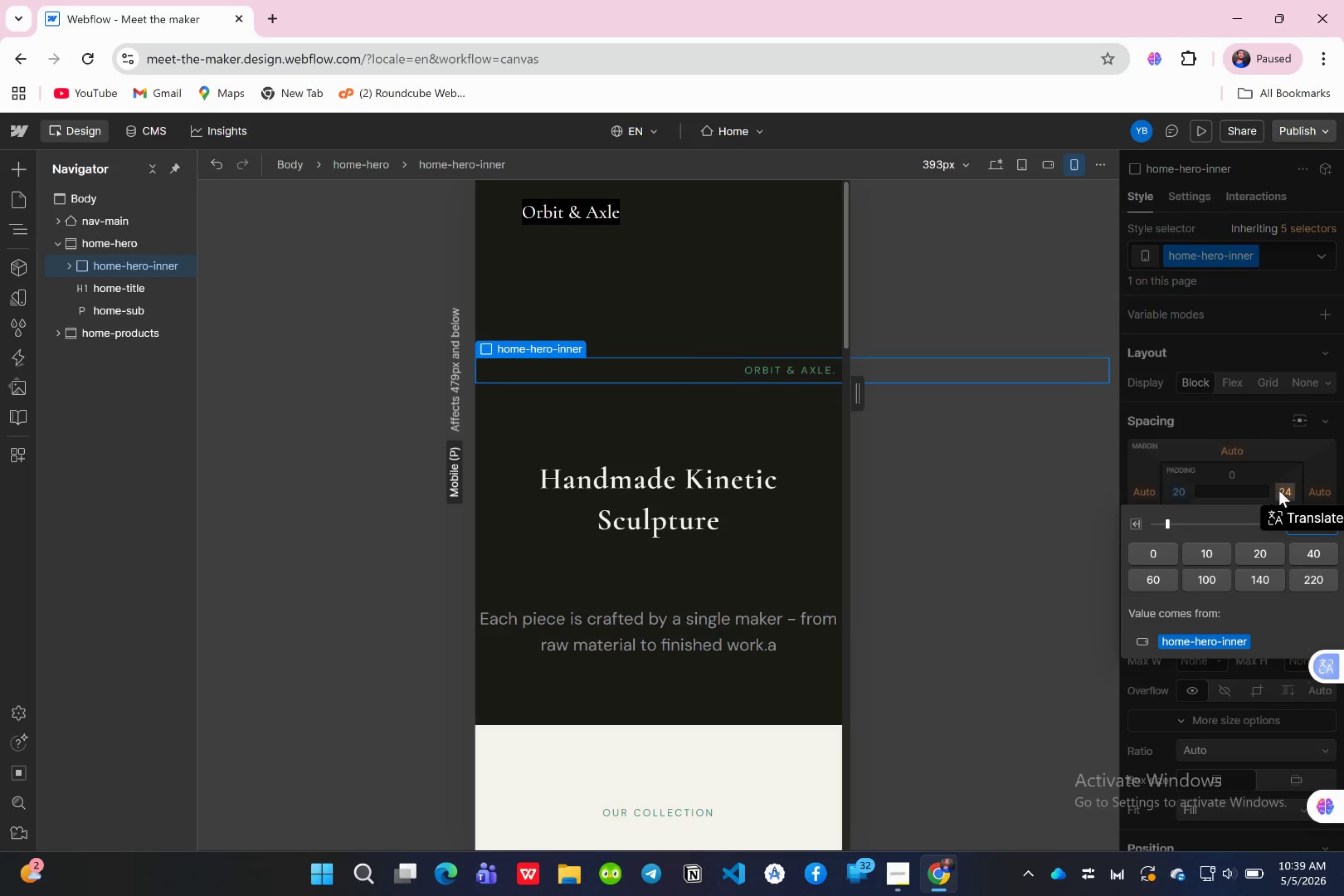 
key(Enter)
 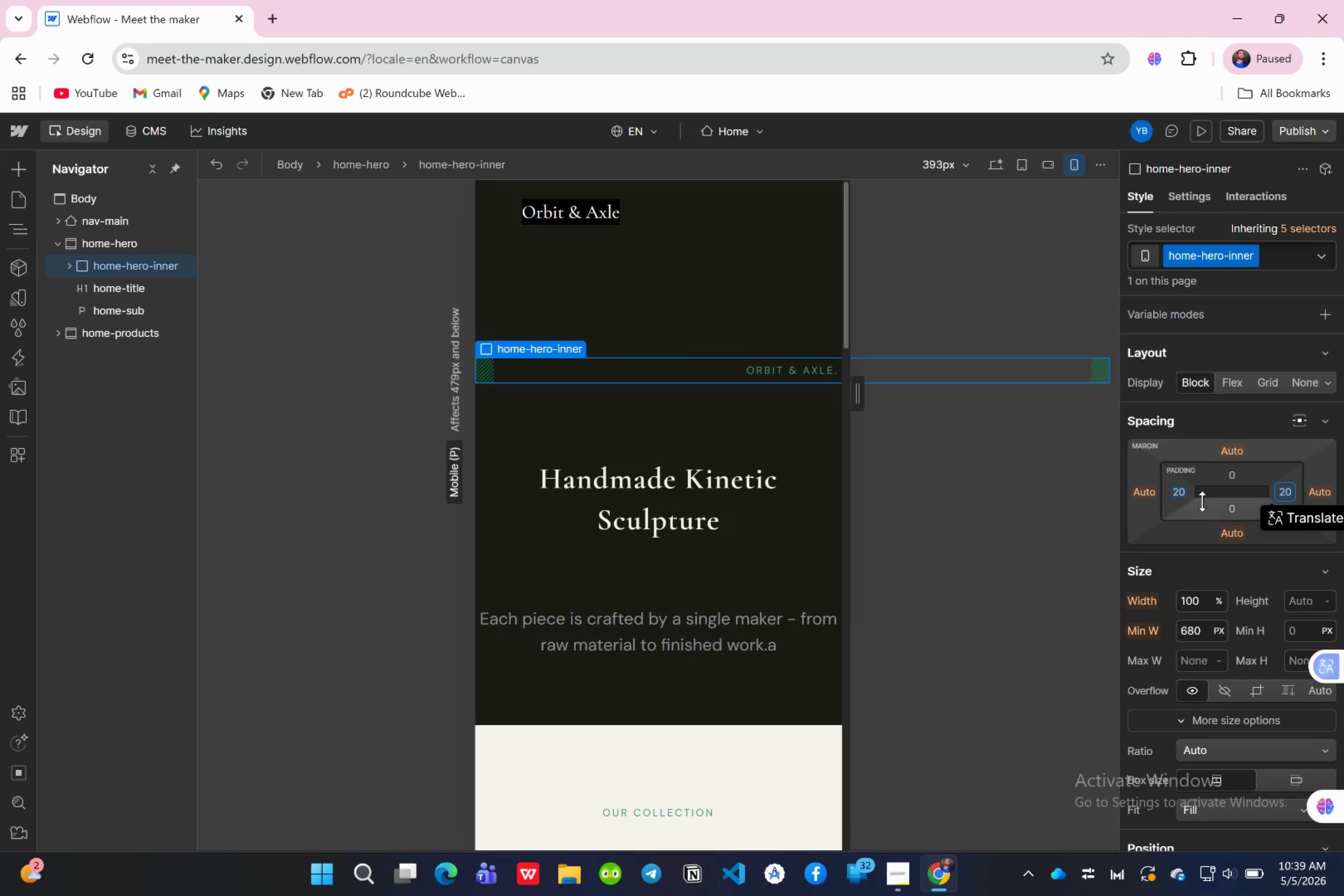 
mouse_move([1154, 498])
 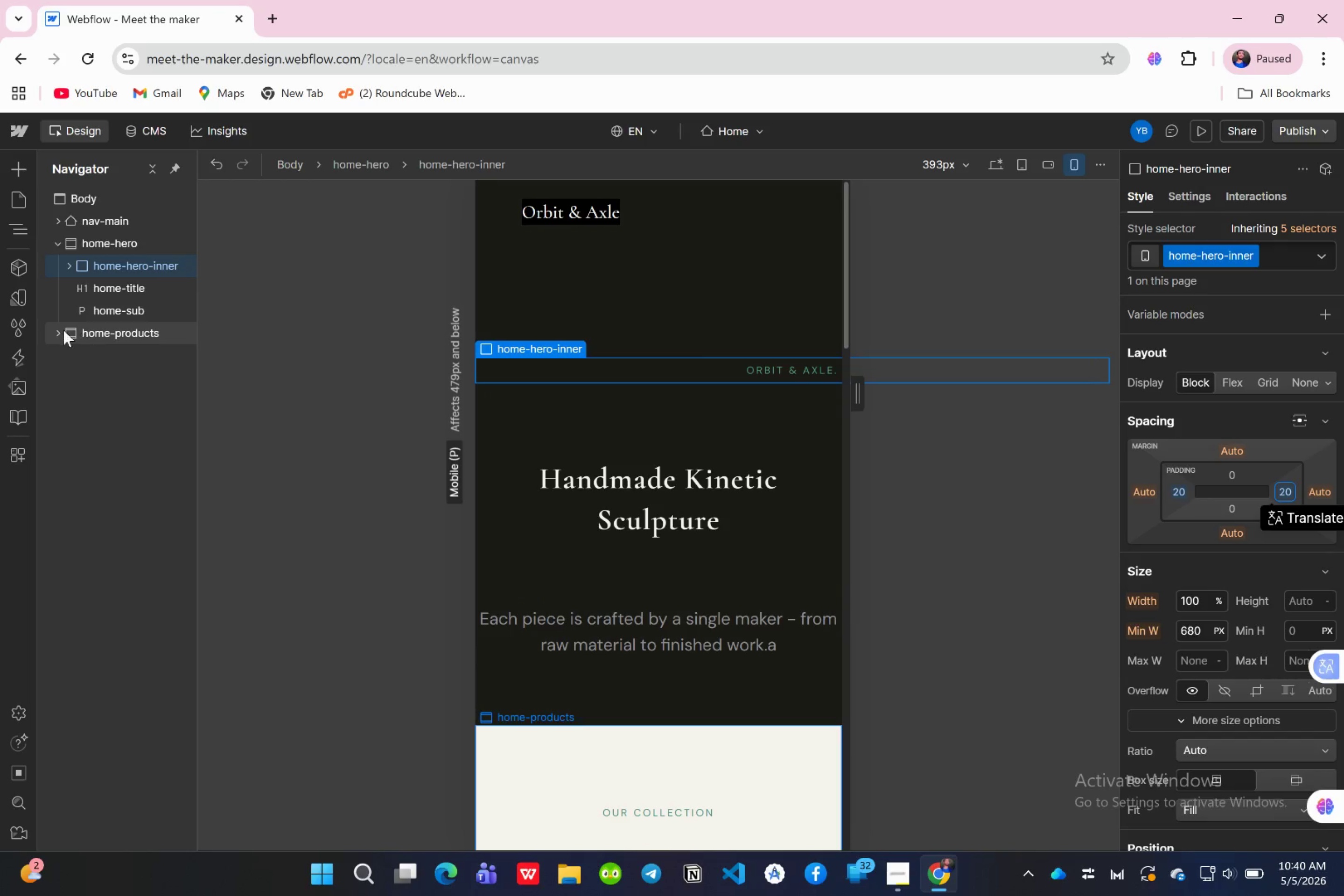 
left_click([55, 329])
 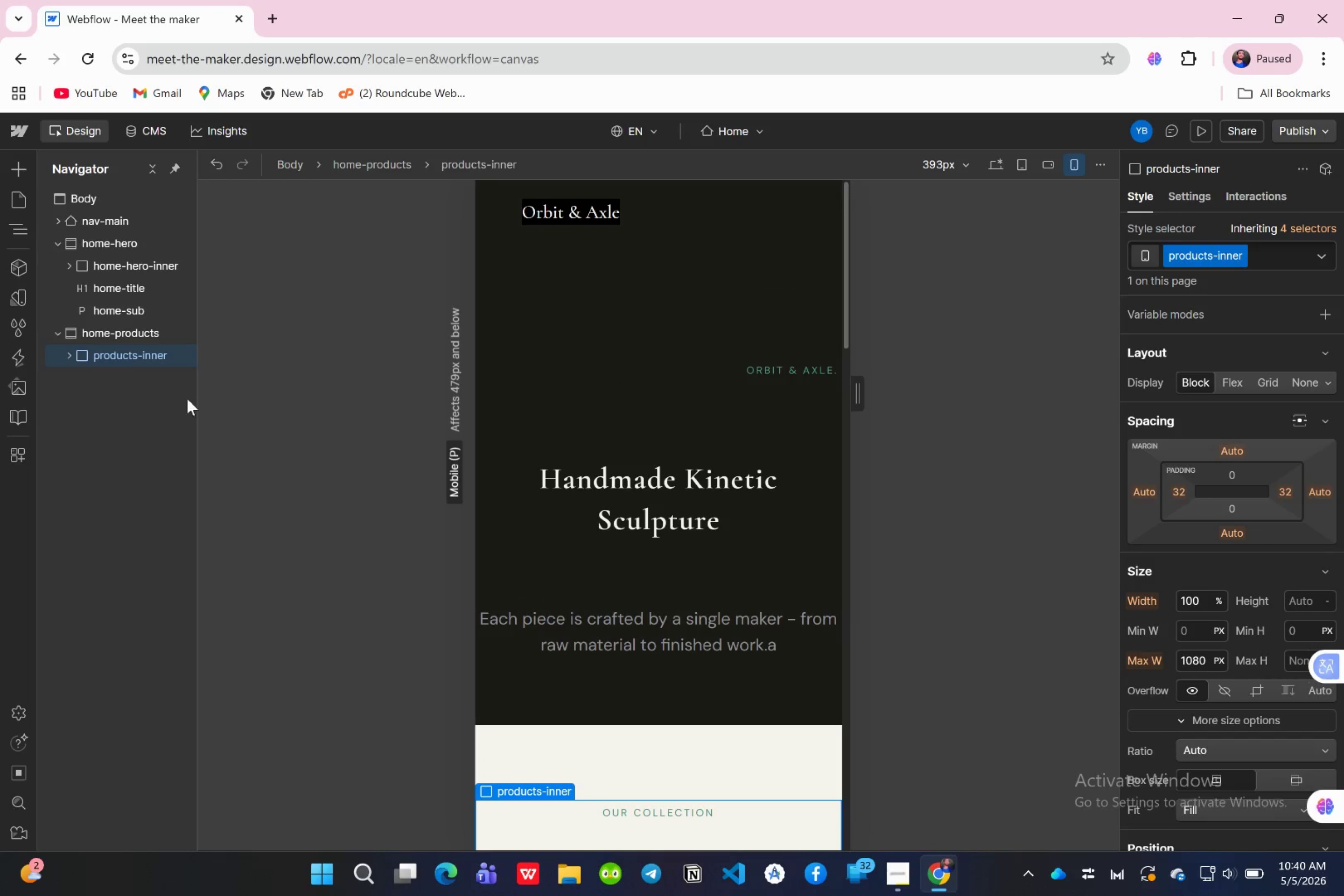 
wait(8.09)
 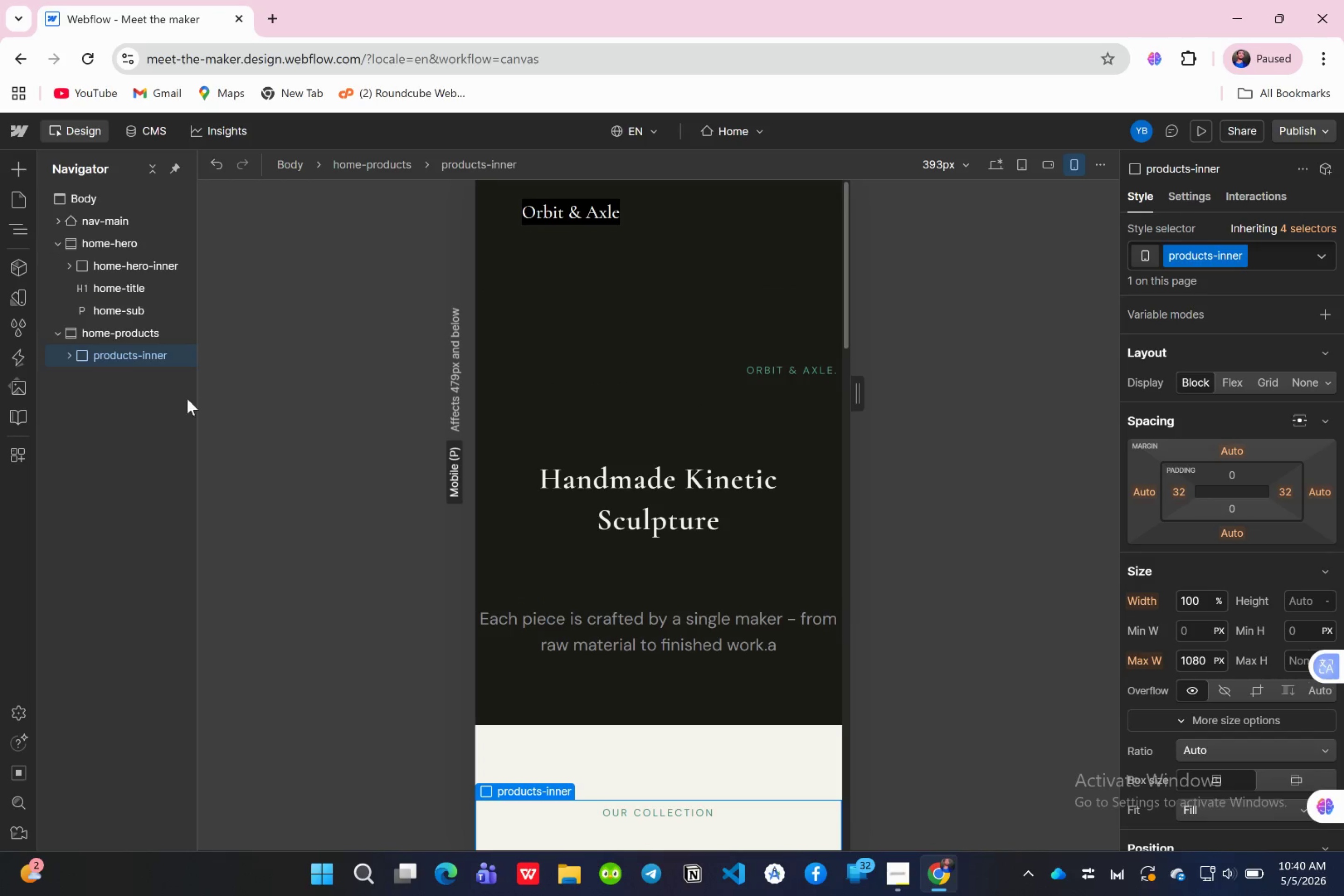 
left_click([1181, 493])
 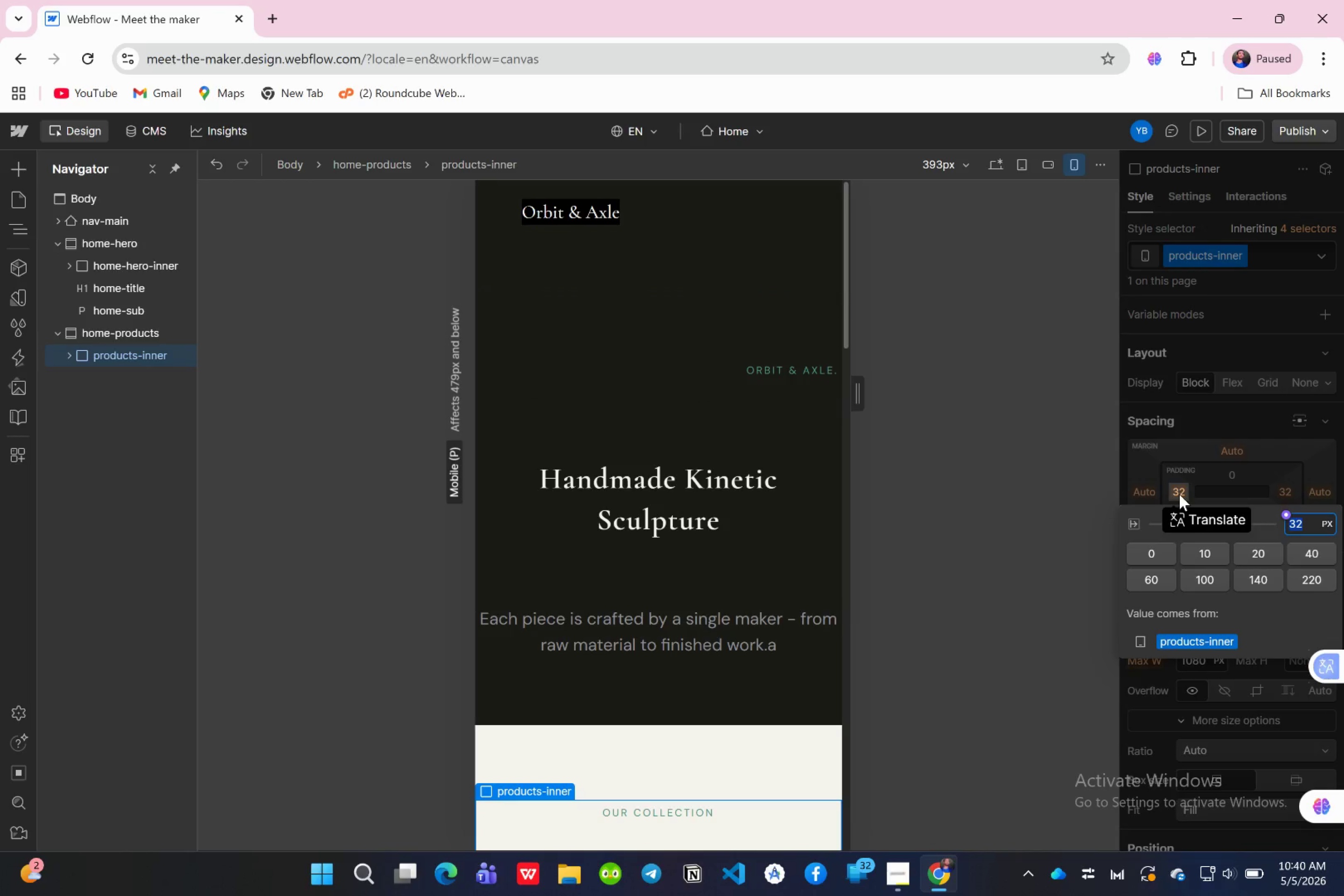 
type(20)
 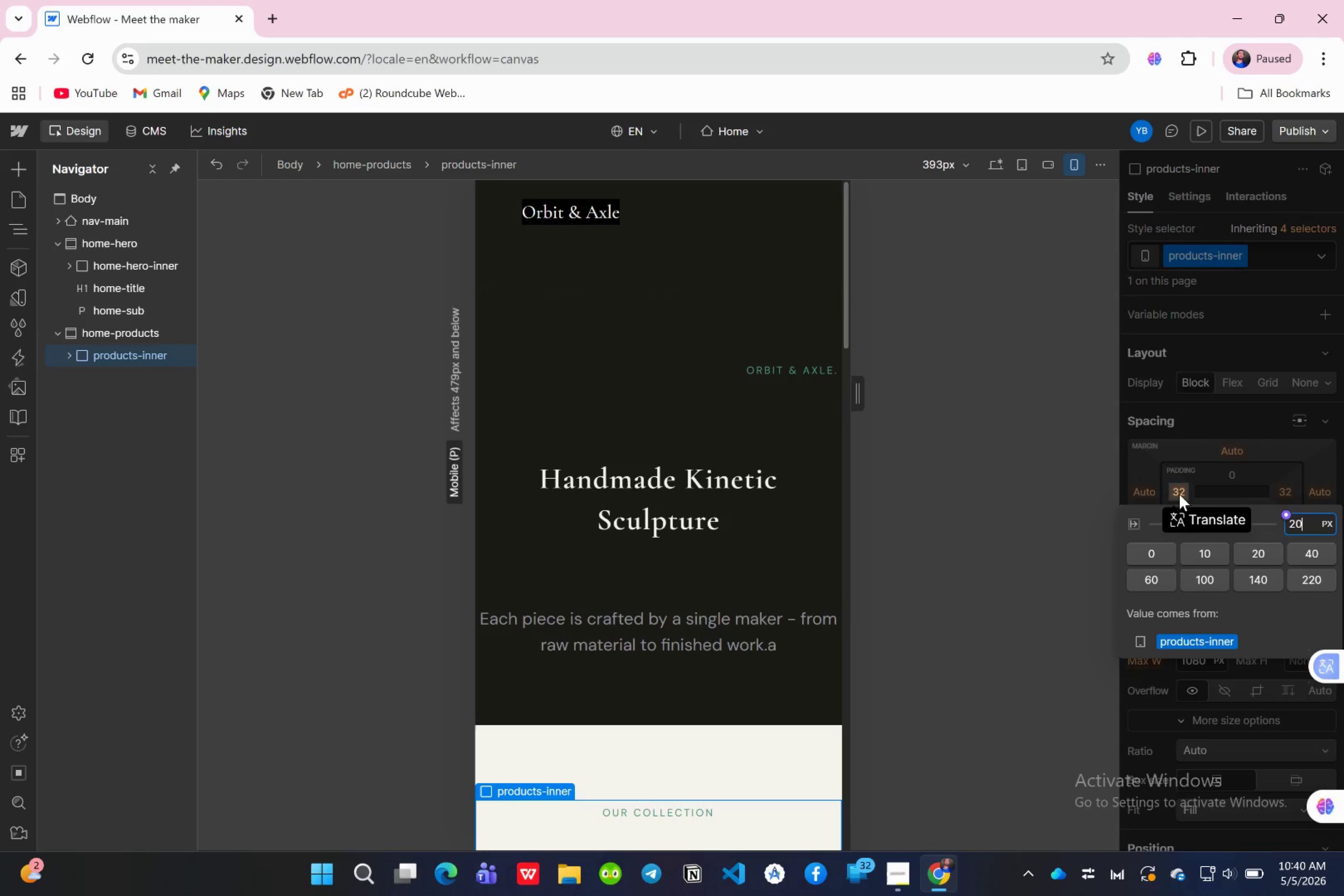 
key(Enter)
 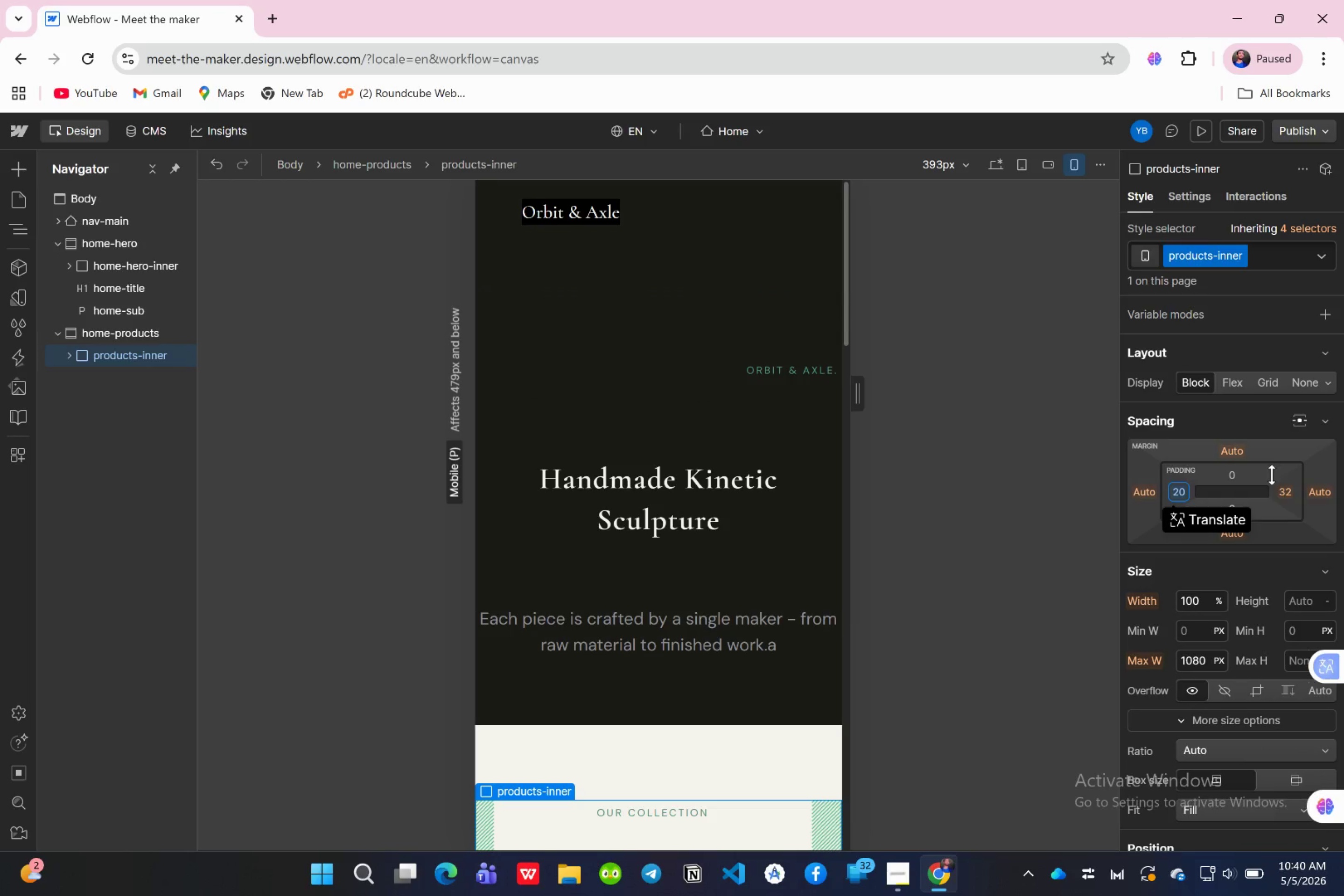 
left_click([1281, 491])
 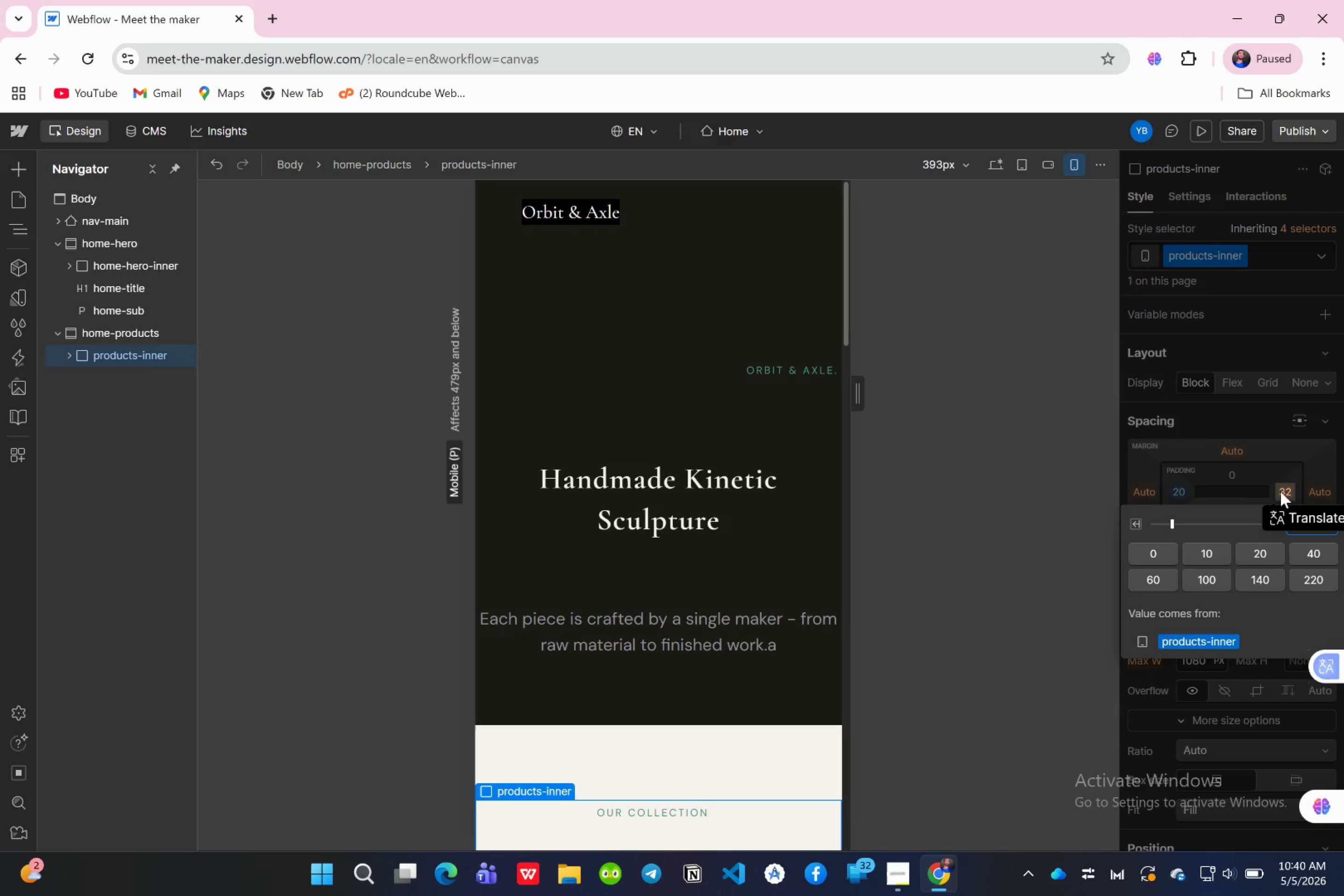 
type(20)
 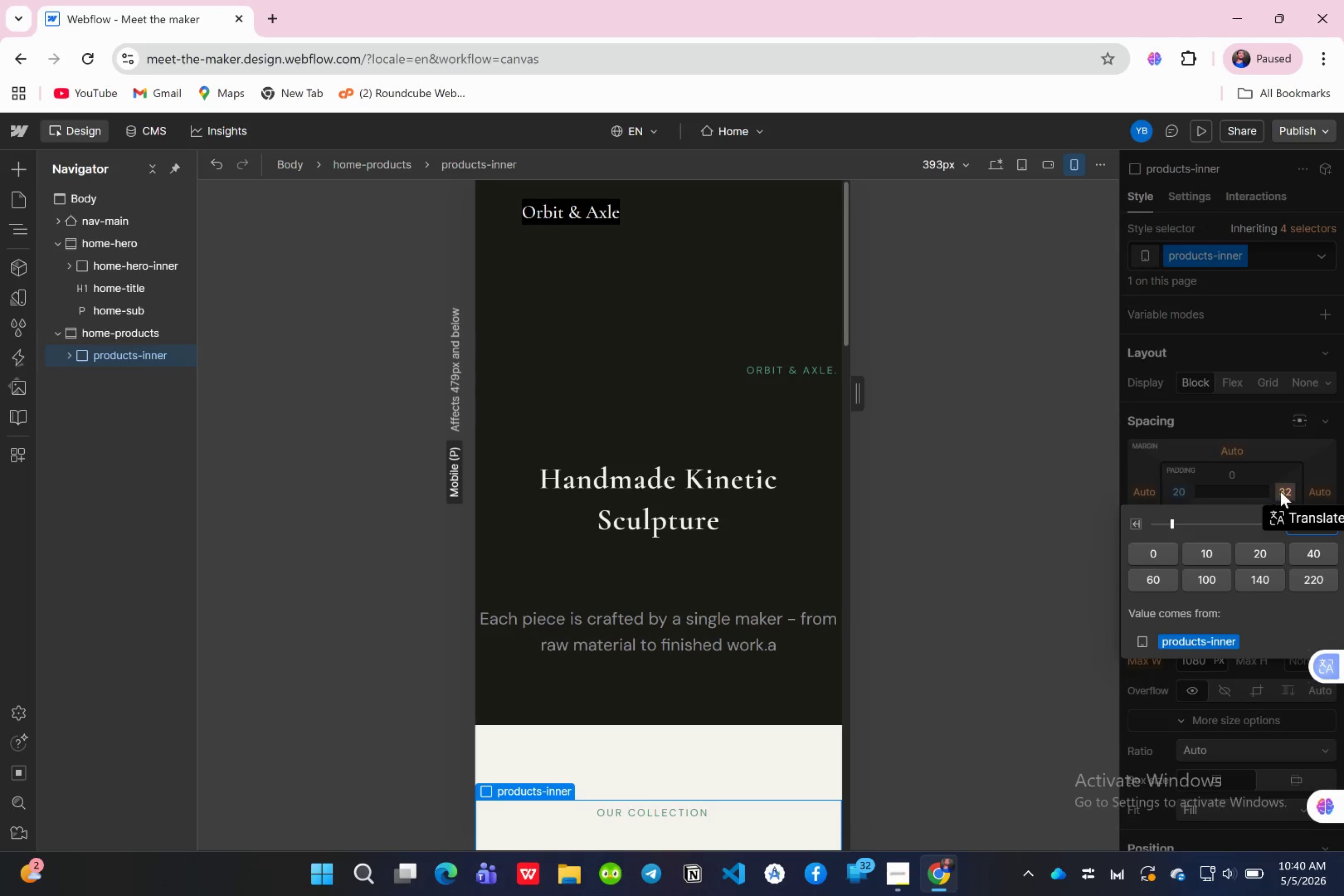 
key(Enter)
 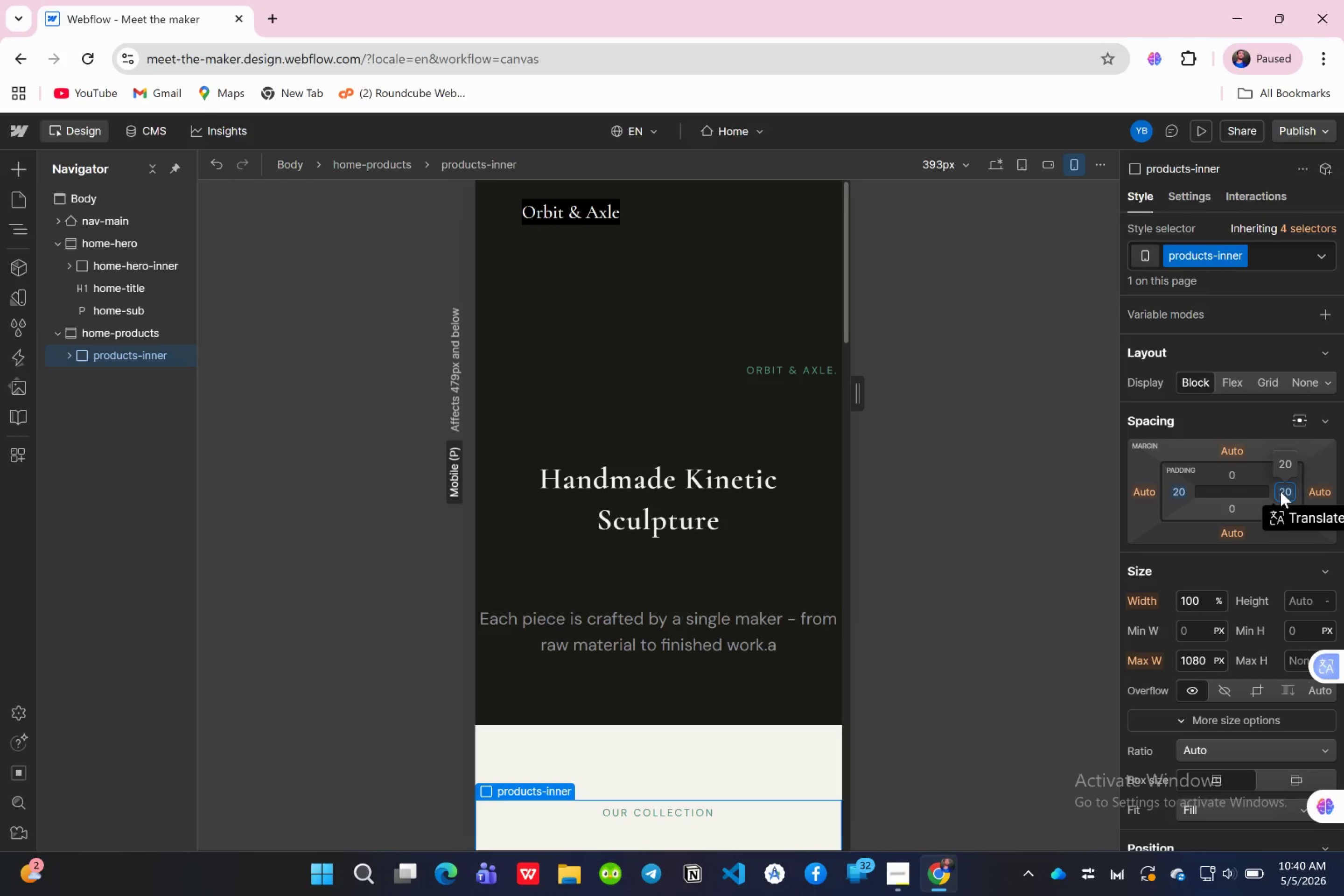 
wait(5.73)
 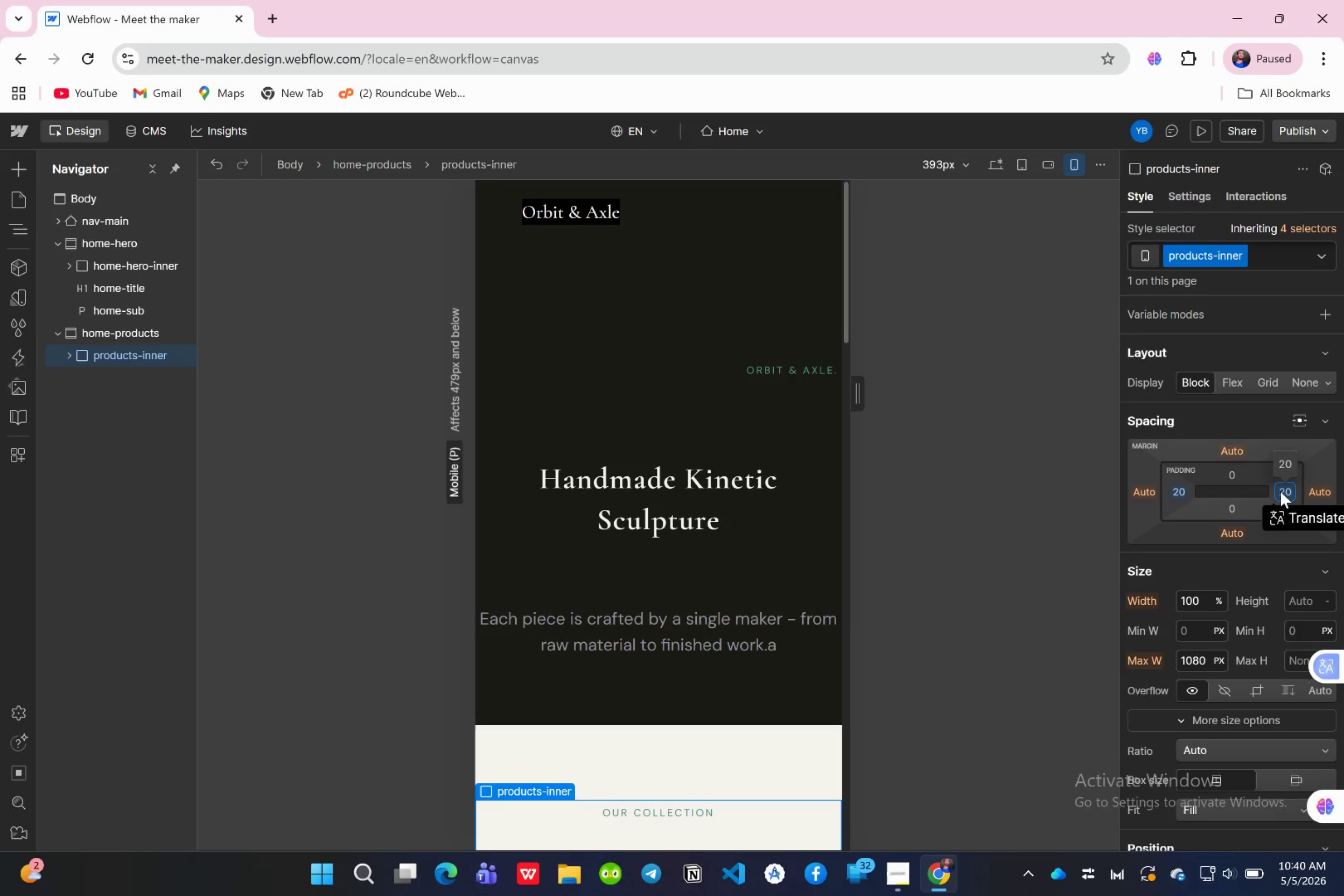 
left_click([64, 350])
 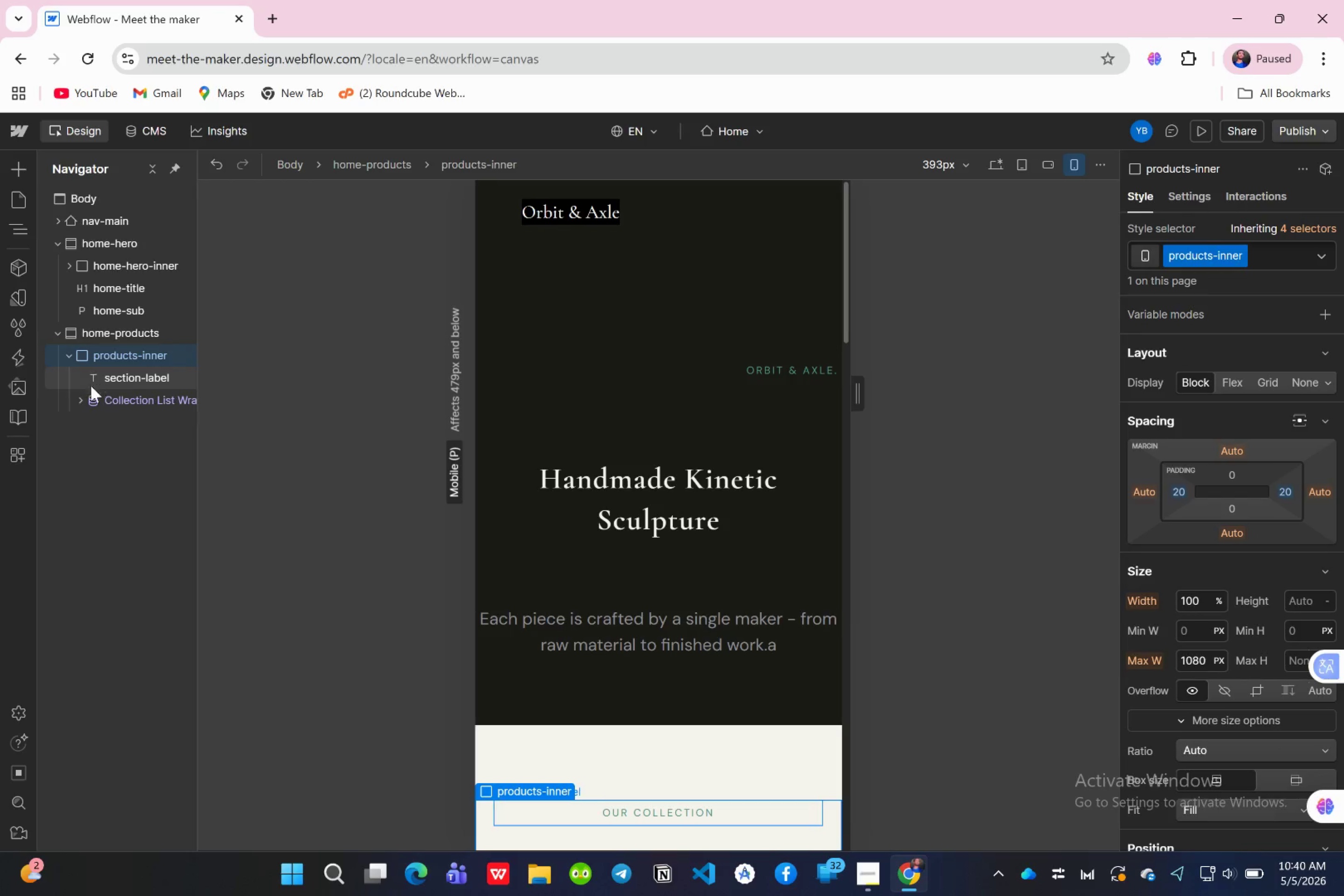 
mouse_move([83, 412])
 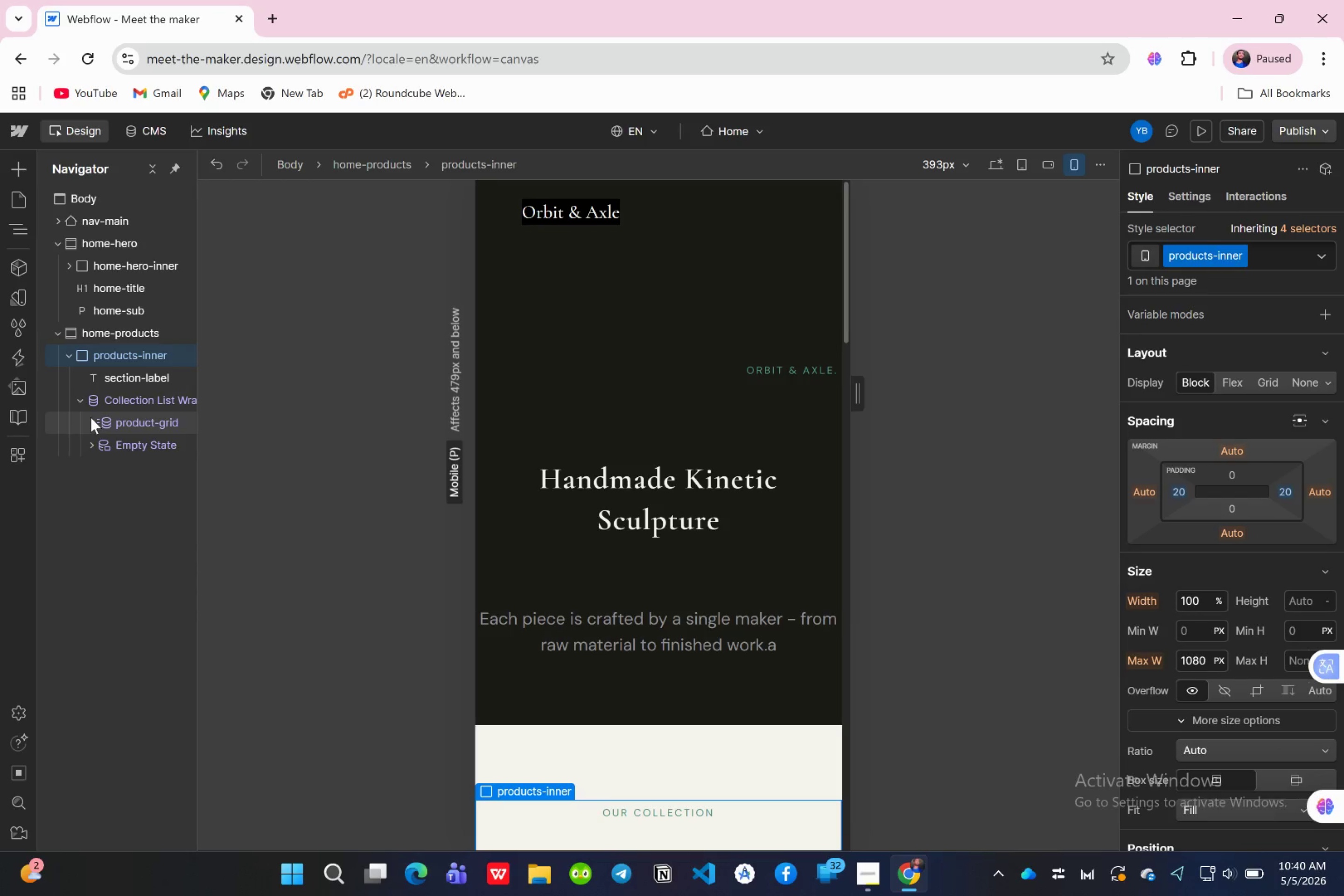 
left_click([91, 417])
 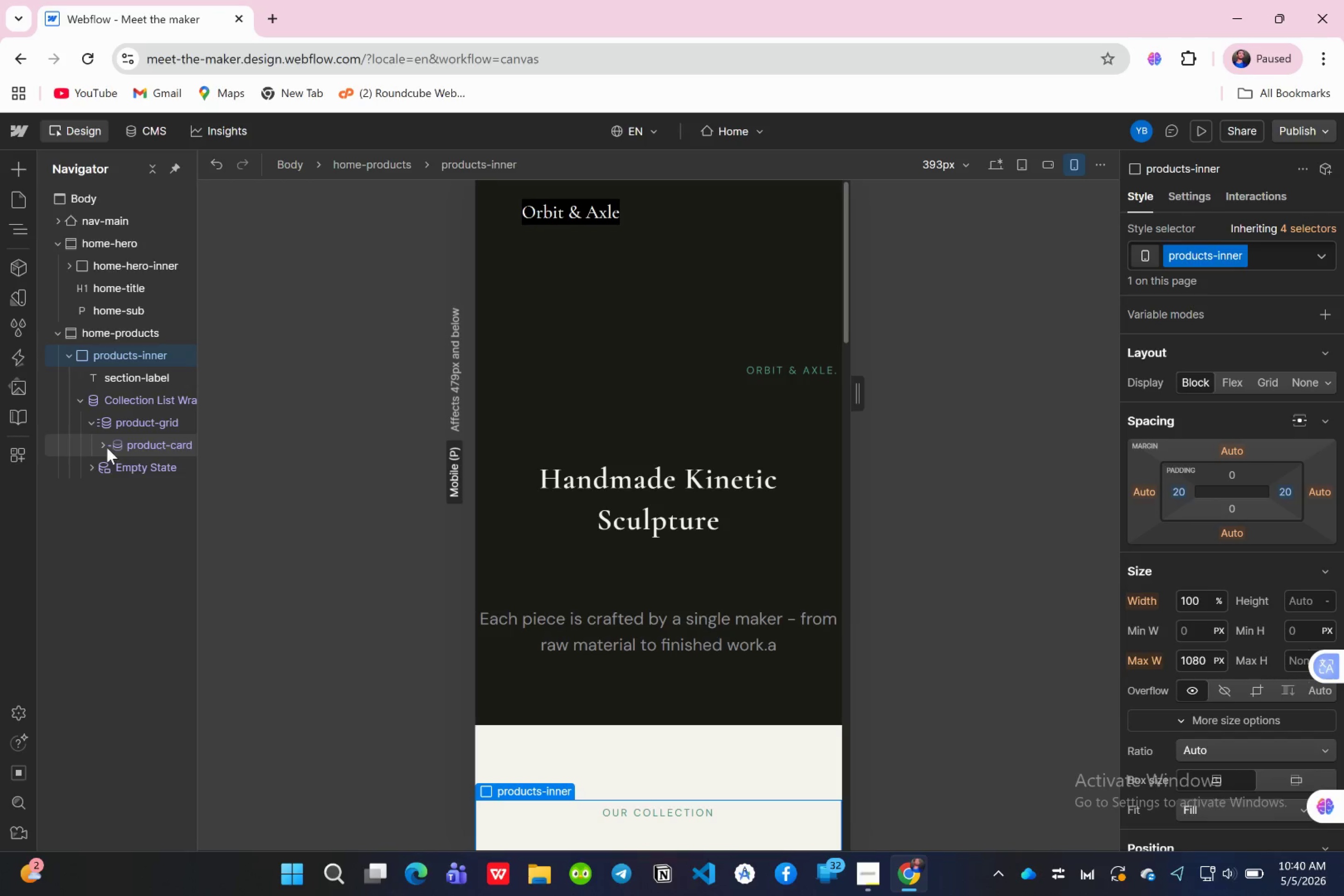 
left_click([107, 448])
 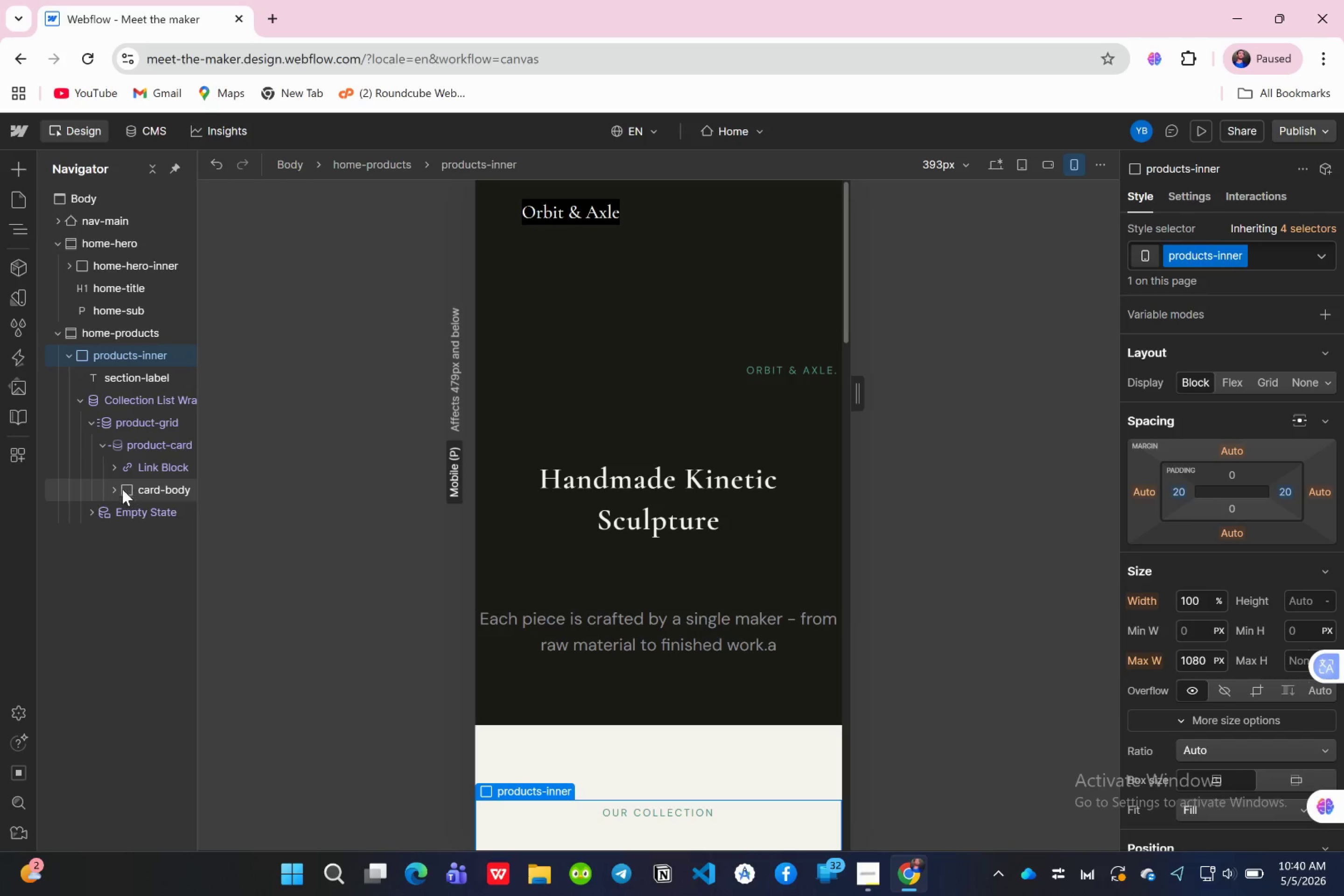 
left_click([139, 492])
 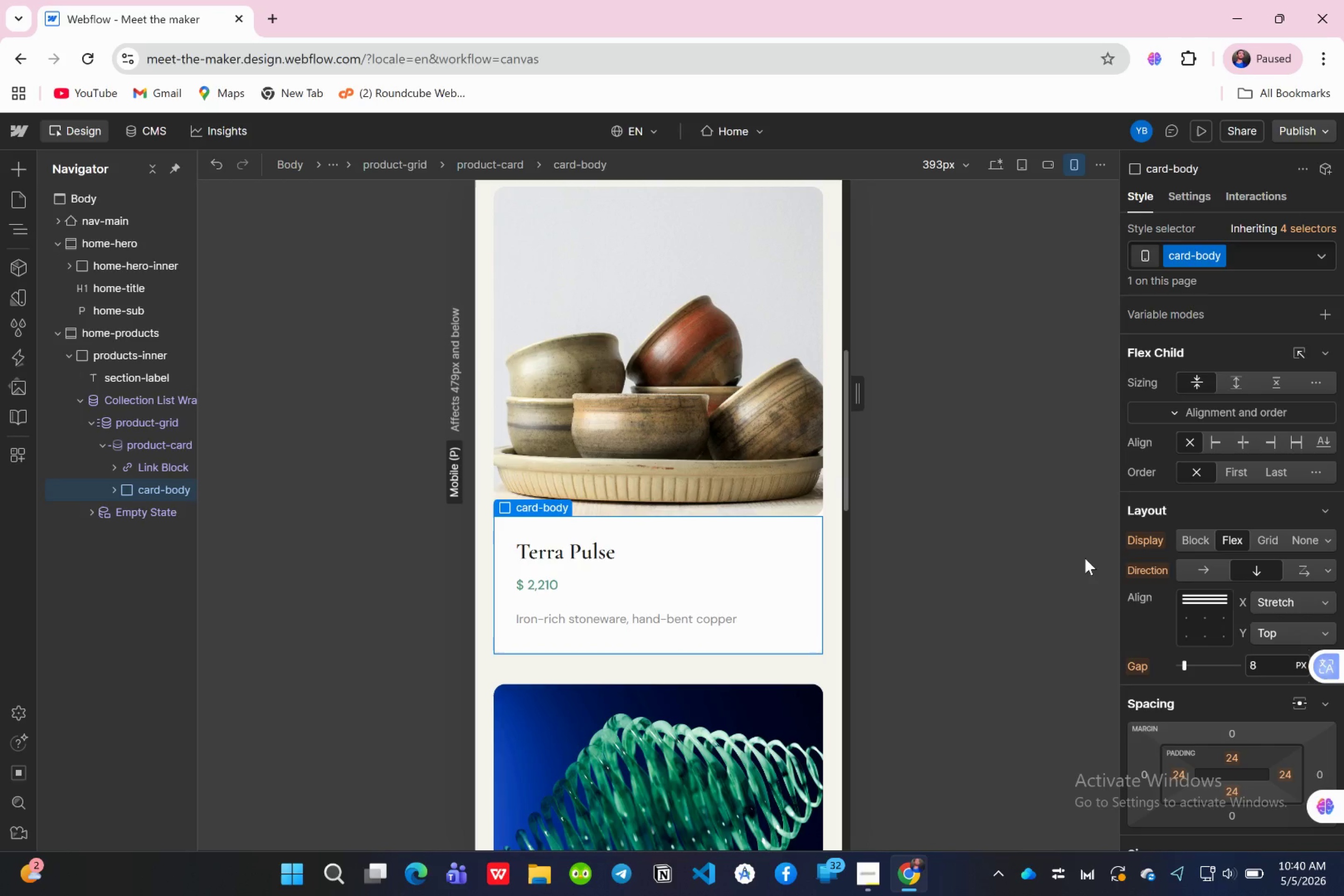 
scroll: coordinate [1275, 717], scroll_direction: up, amount: 3.0
 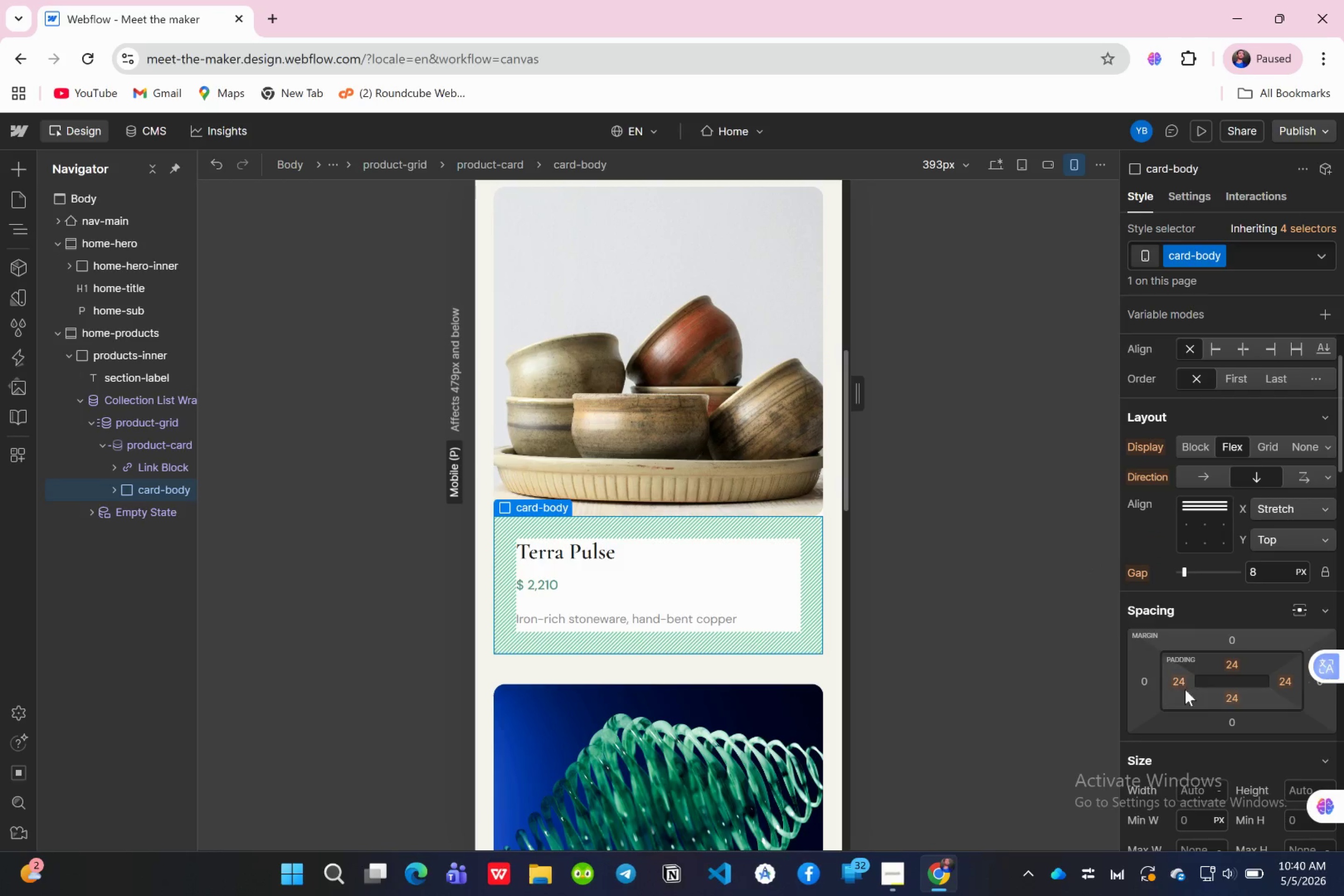 
left_click([1185, 689])
 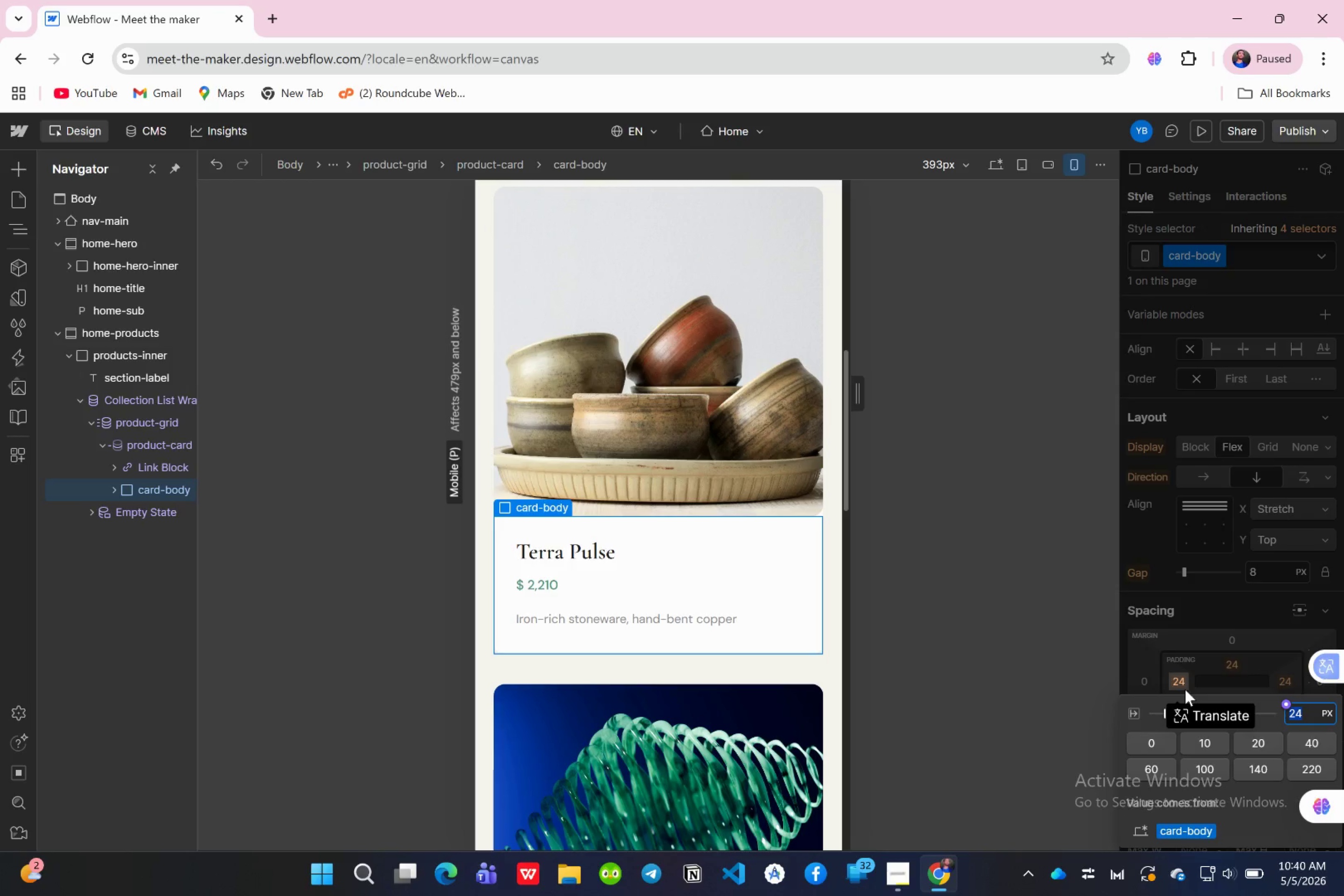 
type(20)
 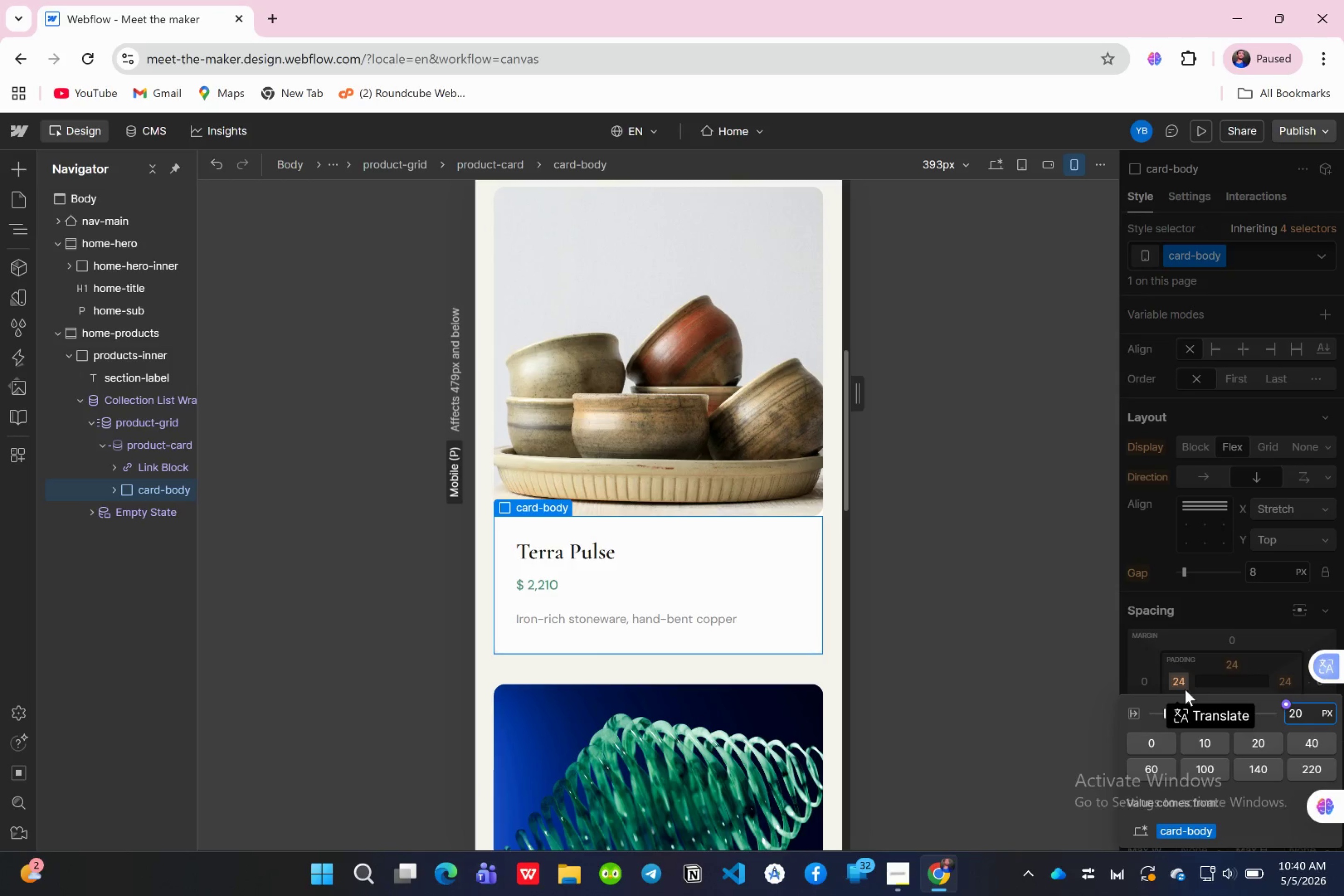 
key(Enter)
 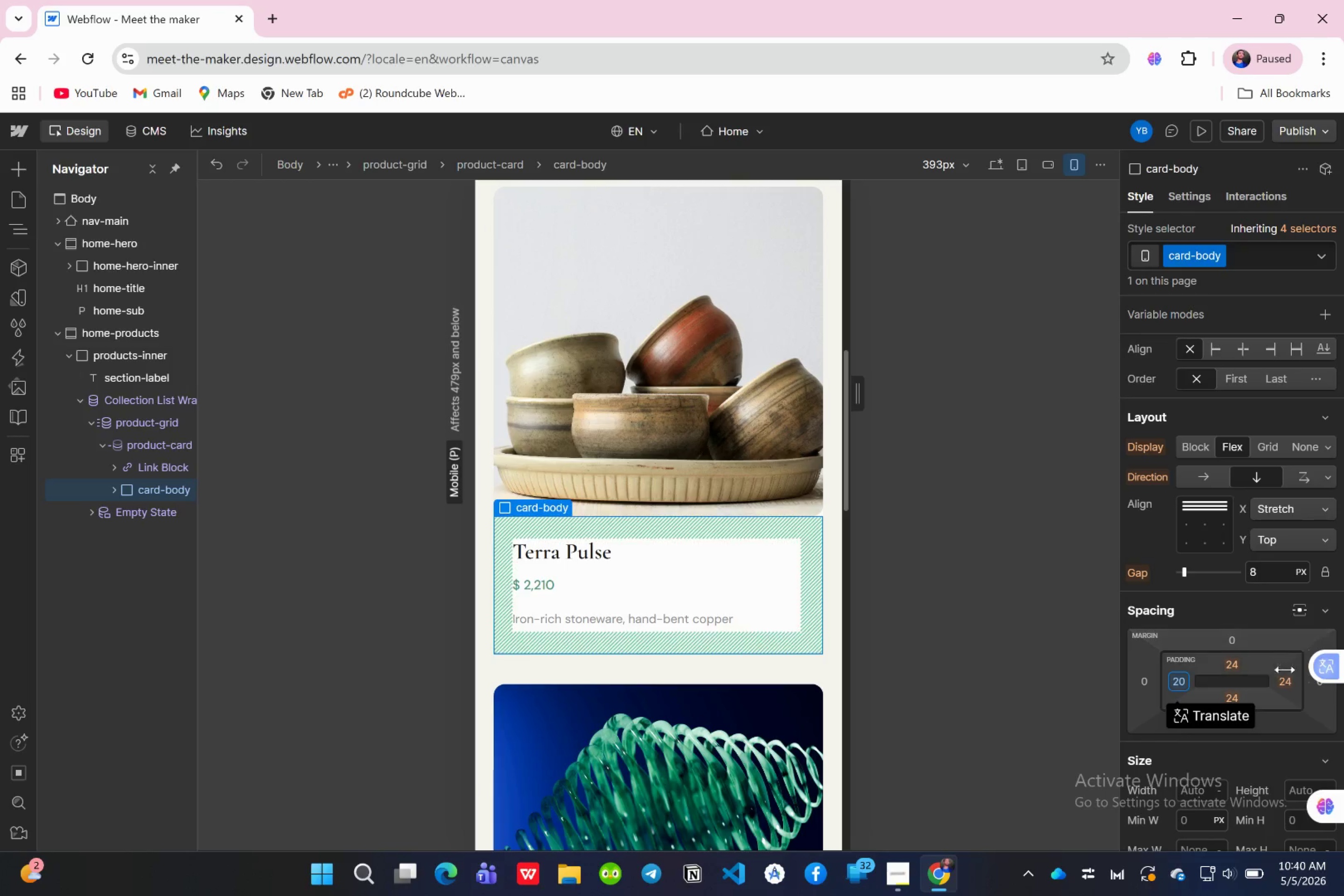 
left_click([1294, 685])
 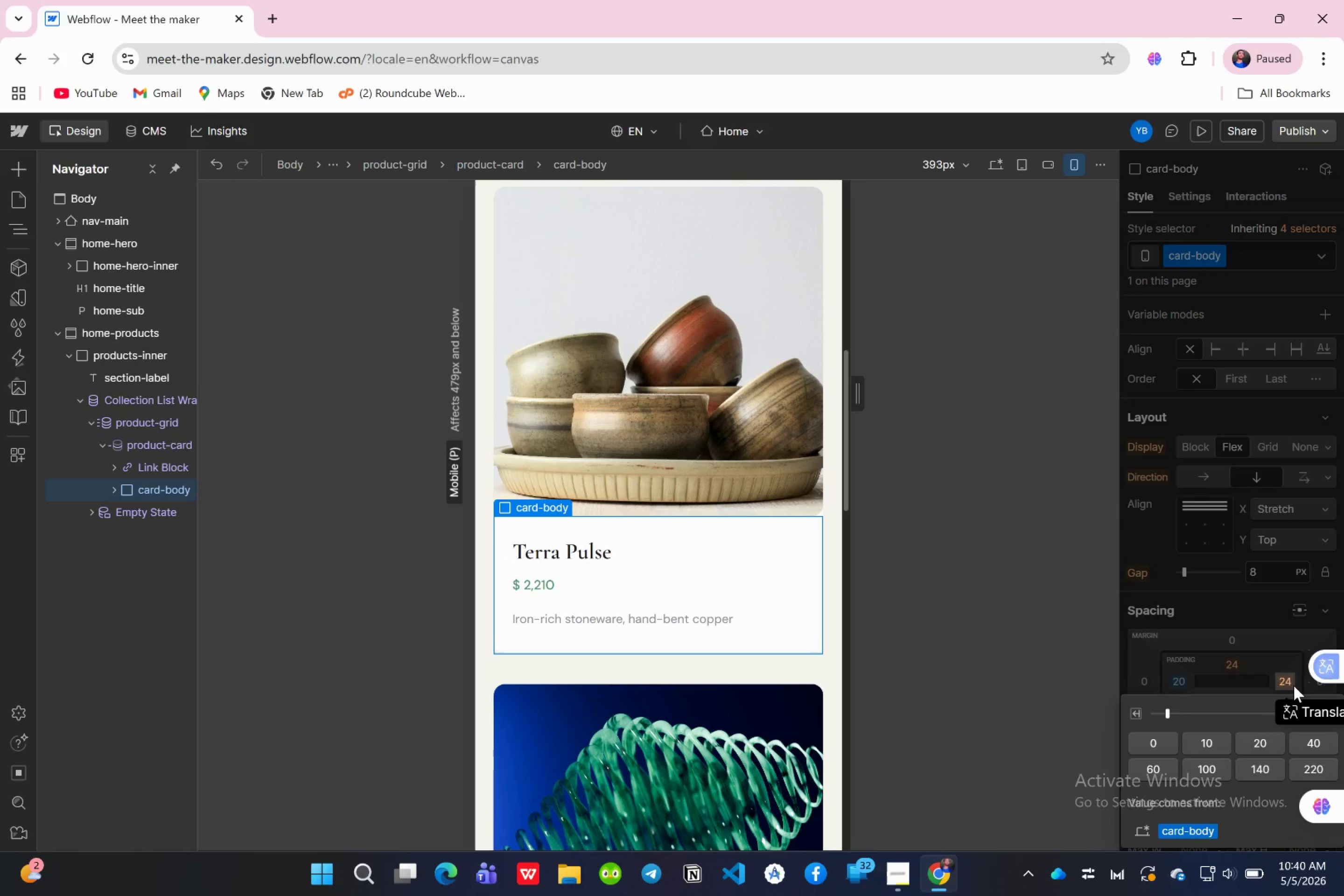 
type(20)
 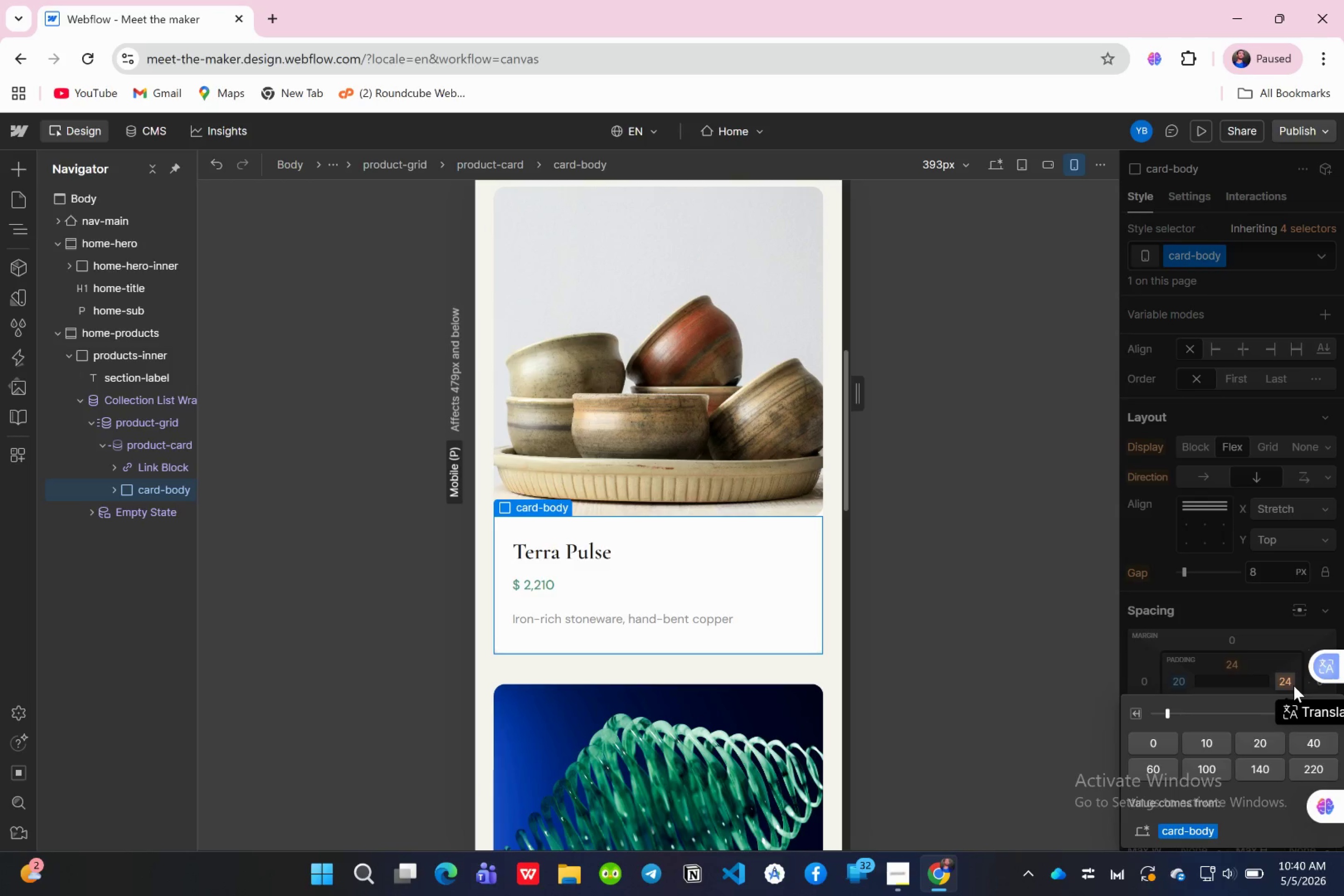 
key(Enter)
 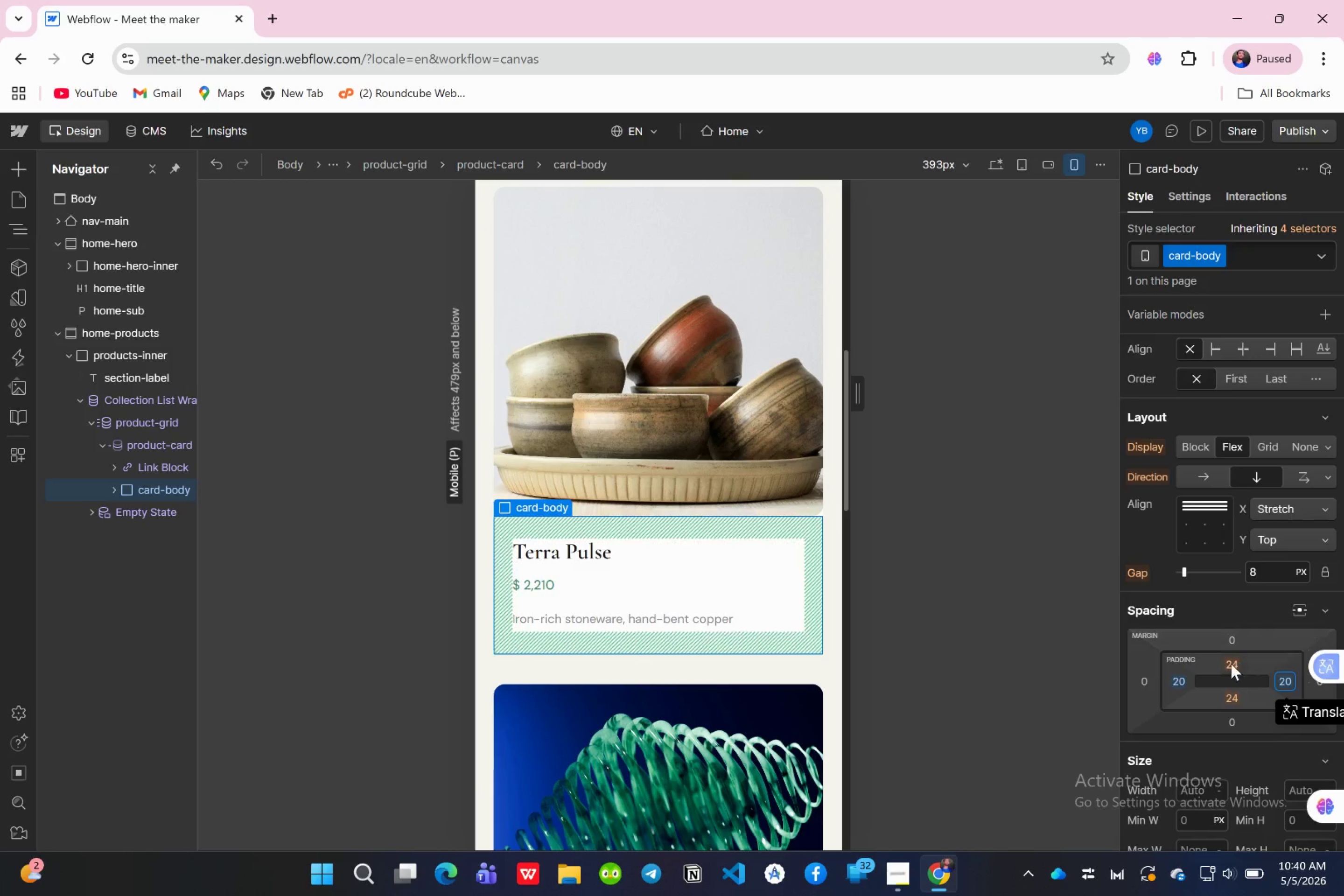 
left_click([1232, 667])
 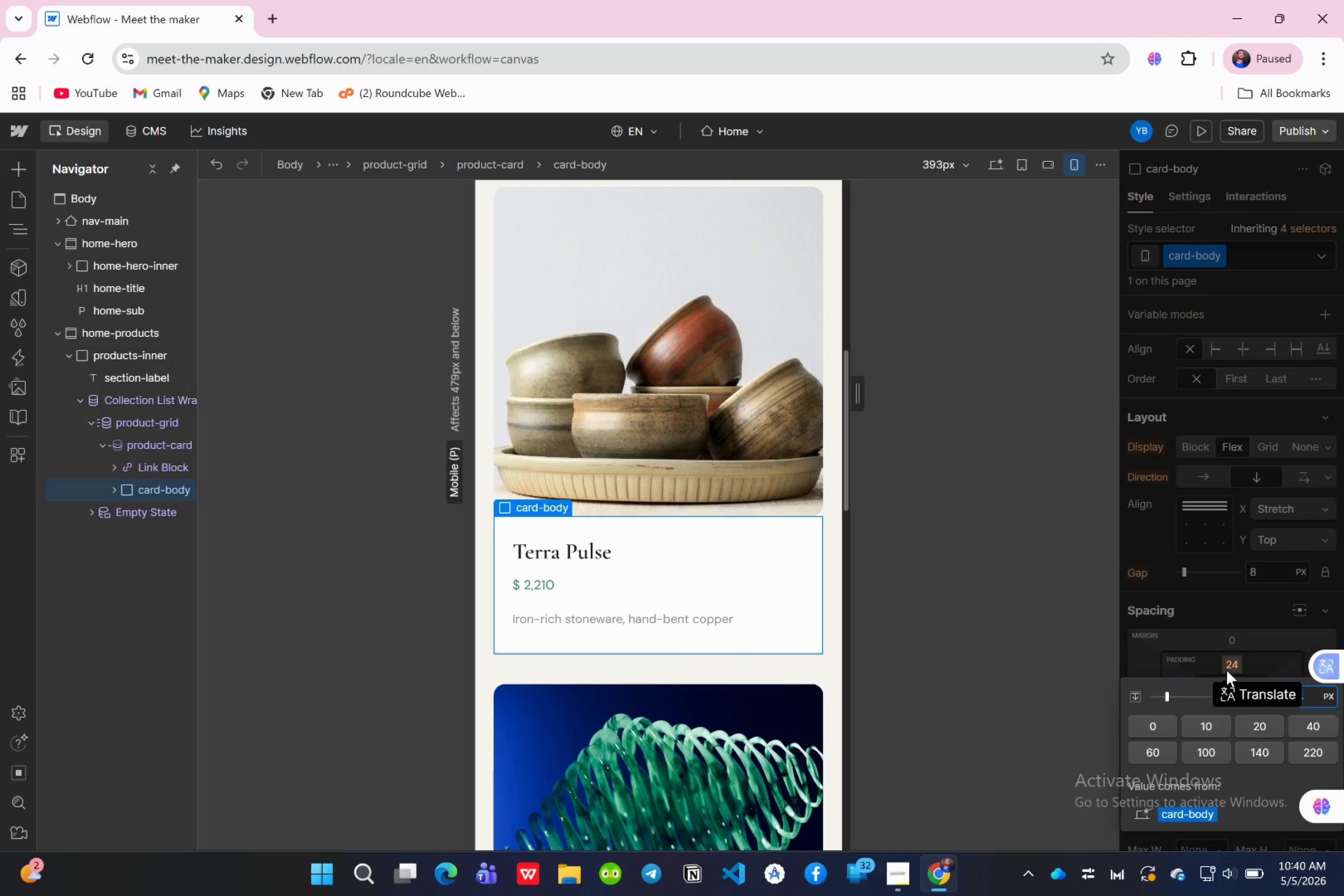 
type(20)
 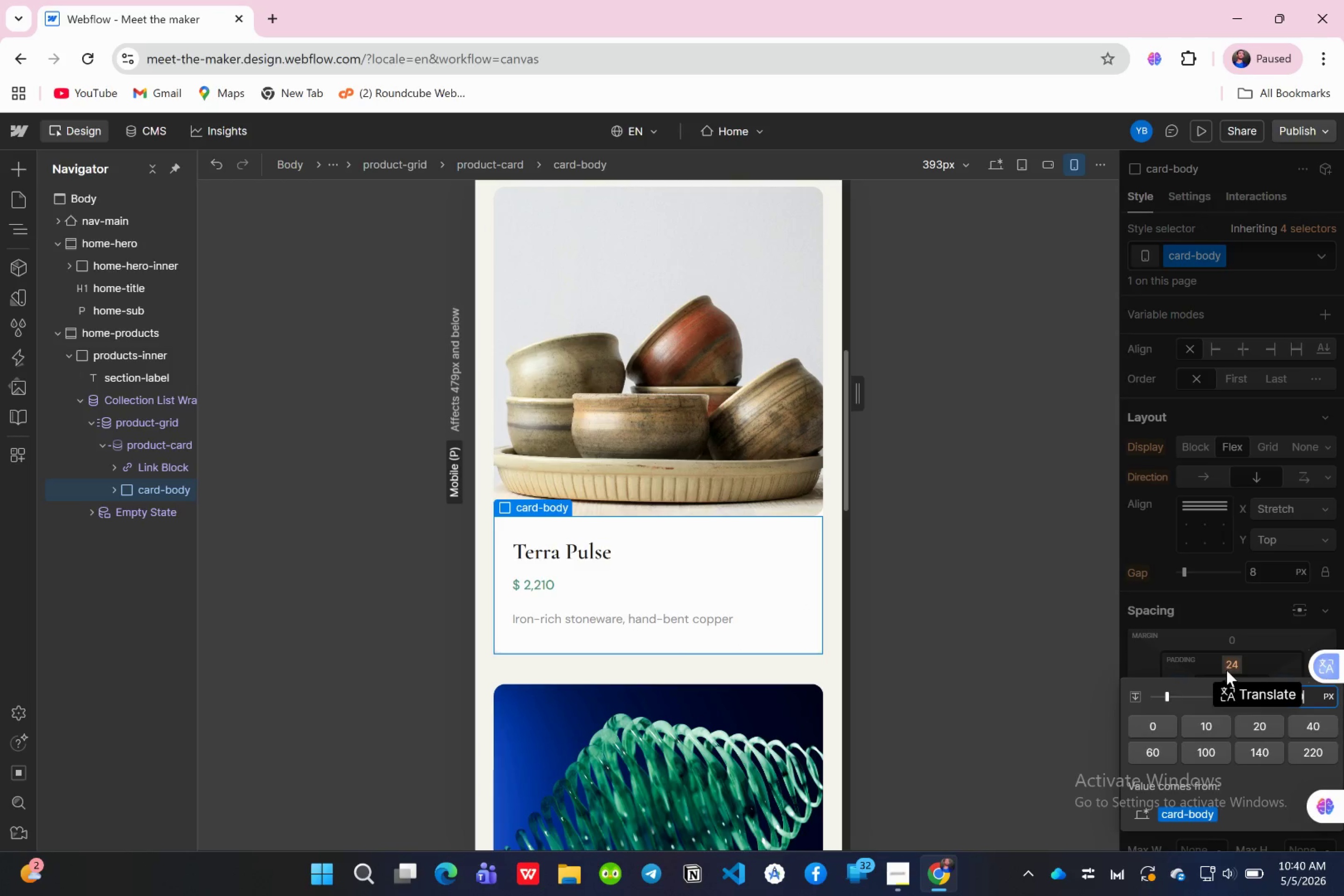 
key(Enter)
 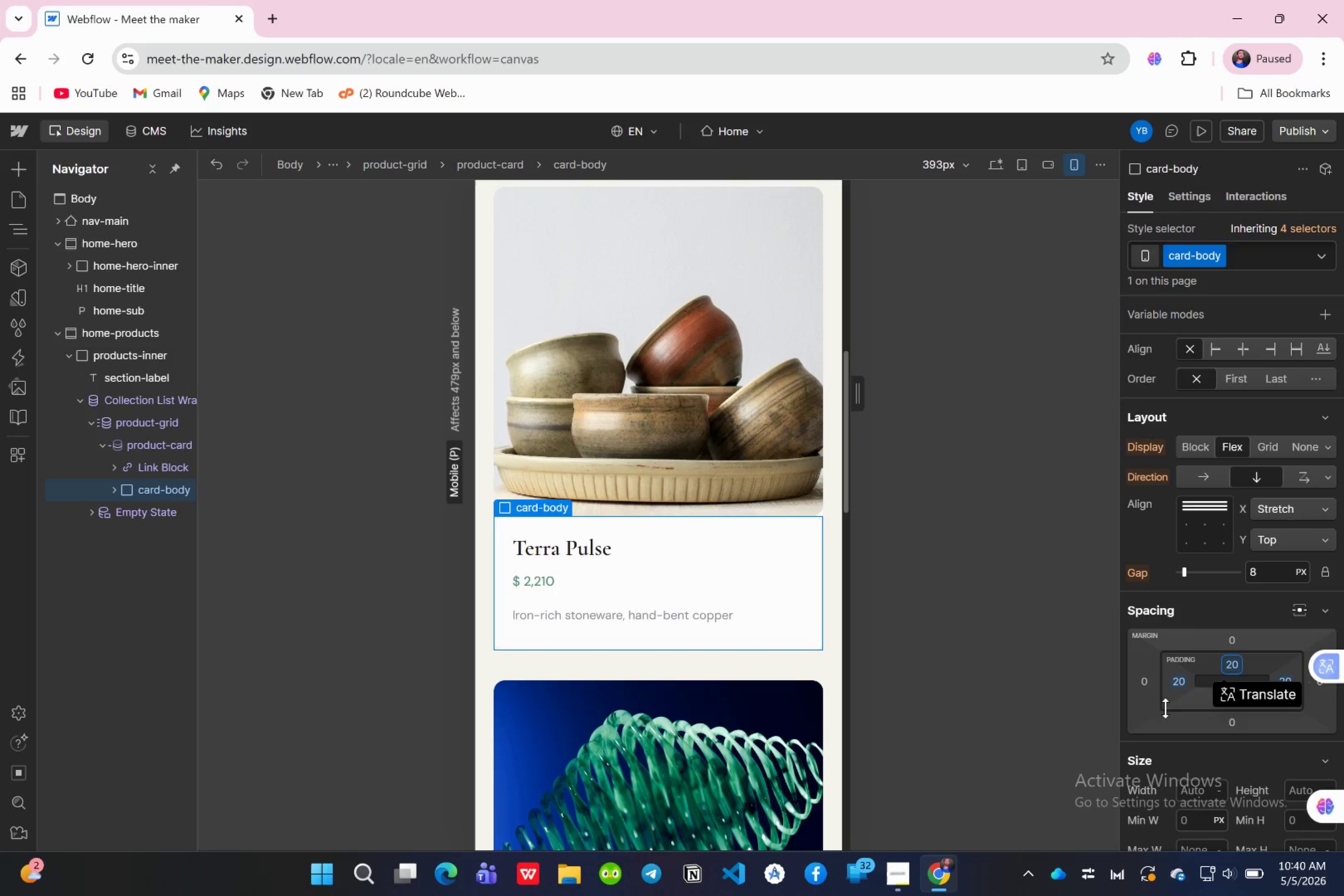 
scroll: coordinate [1193, 686], scroll_direction: down, amount: 2.0
 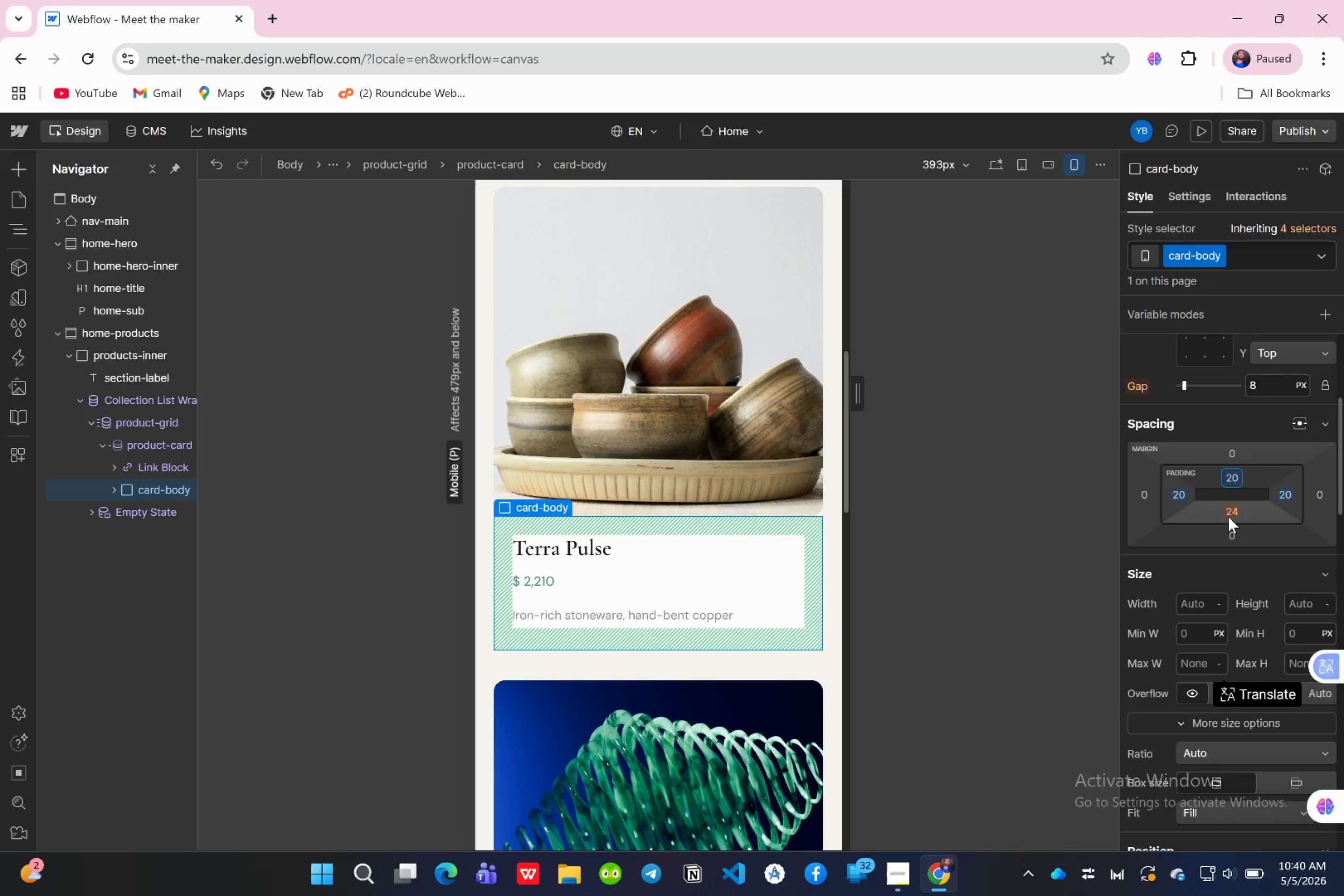 
left_click([1228, 517])
 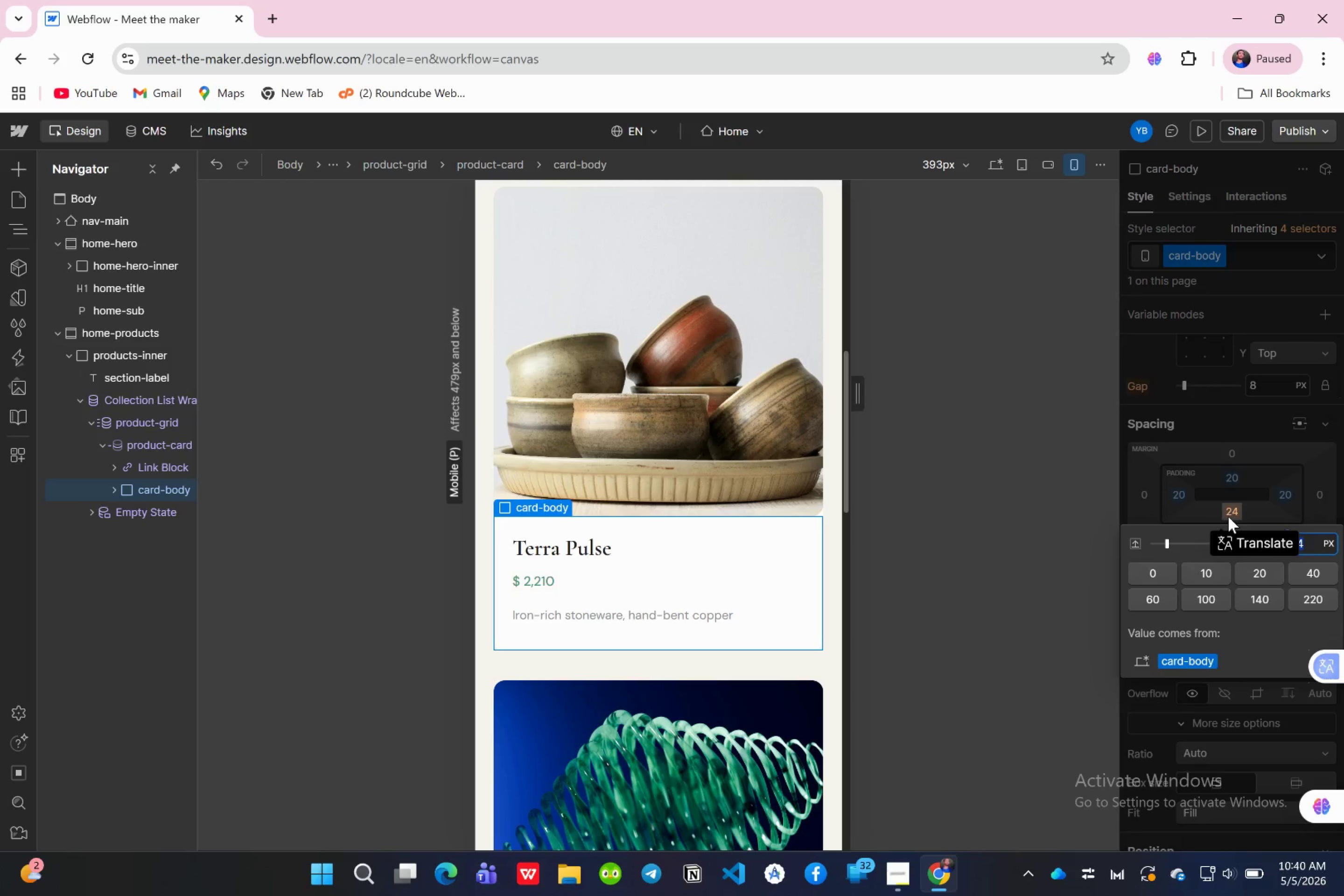 
type(20)
 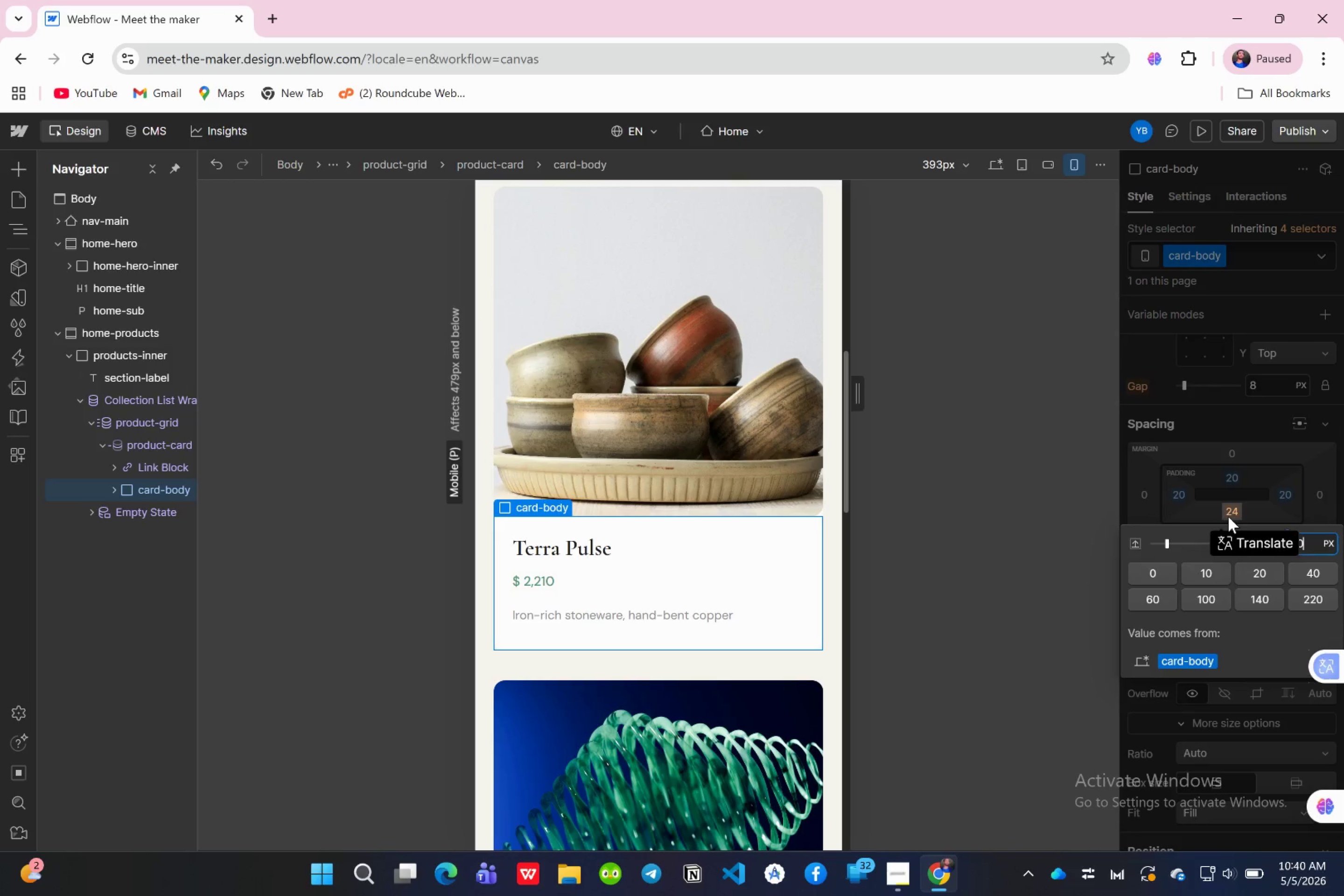 
key(Enter)
 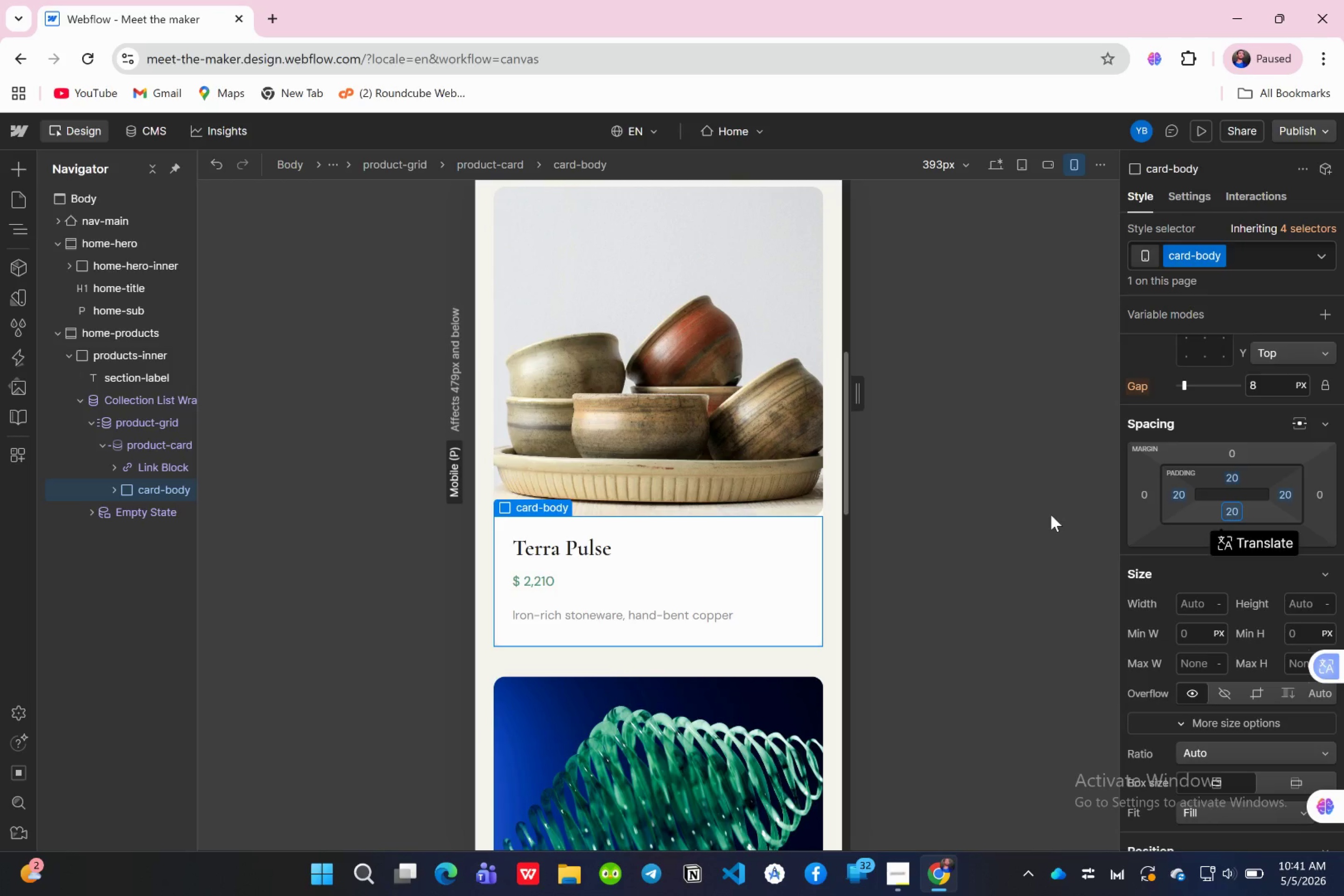 
wait(7.09)
 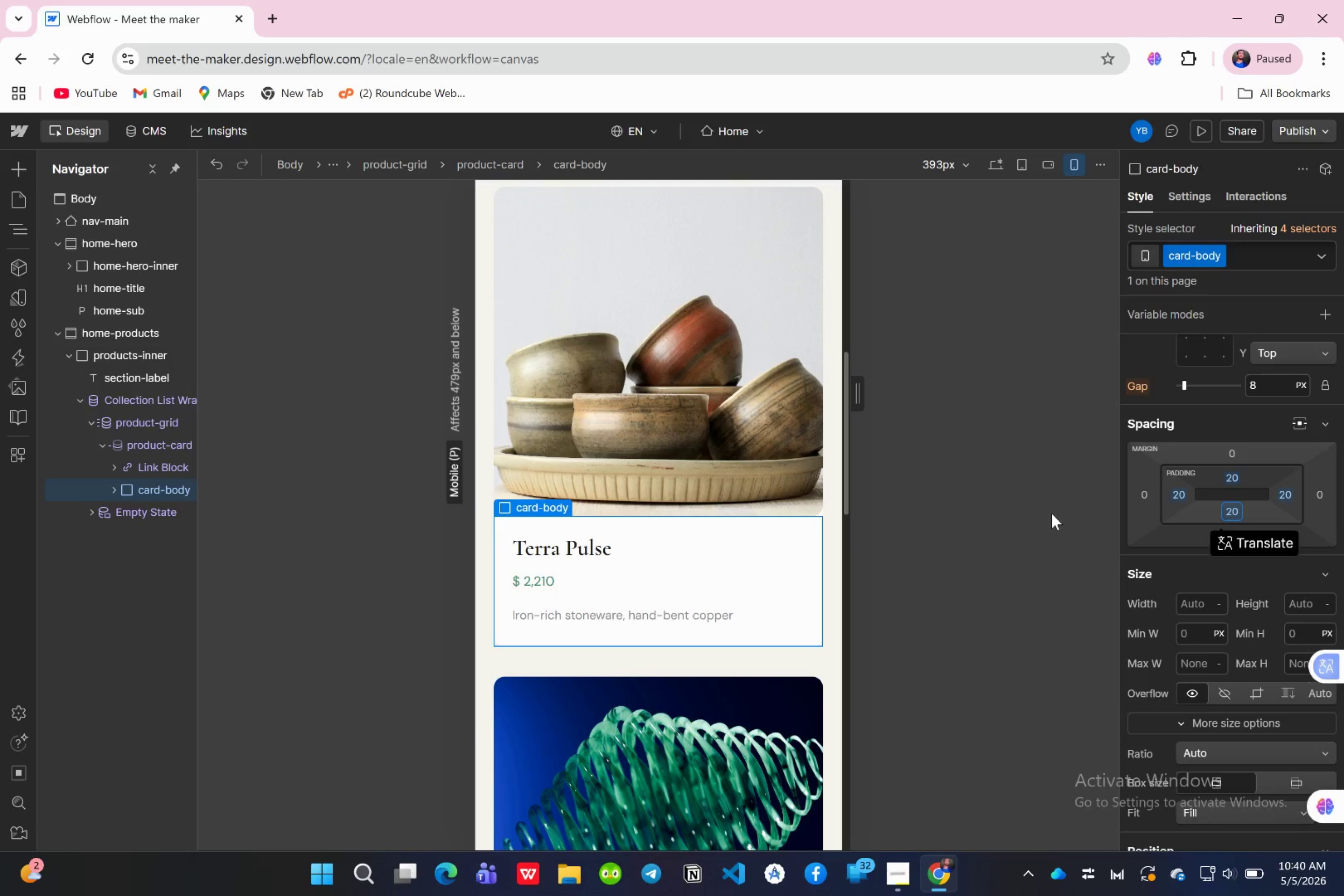 
scroll: coordinate [688, 521], scroll_direction: up, amount: 11.0
 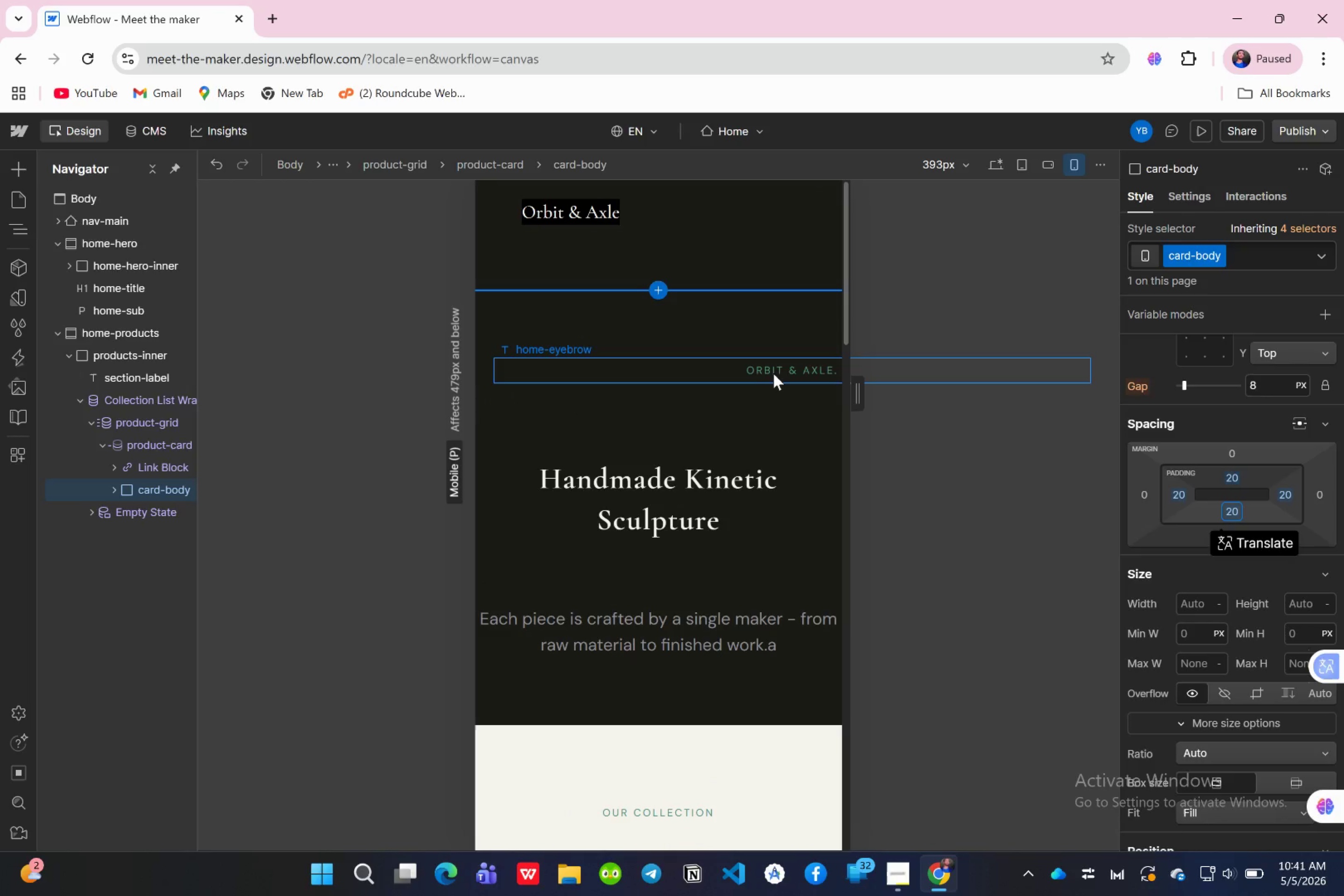 
left_click([773, 373])
 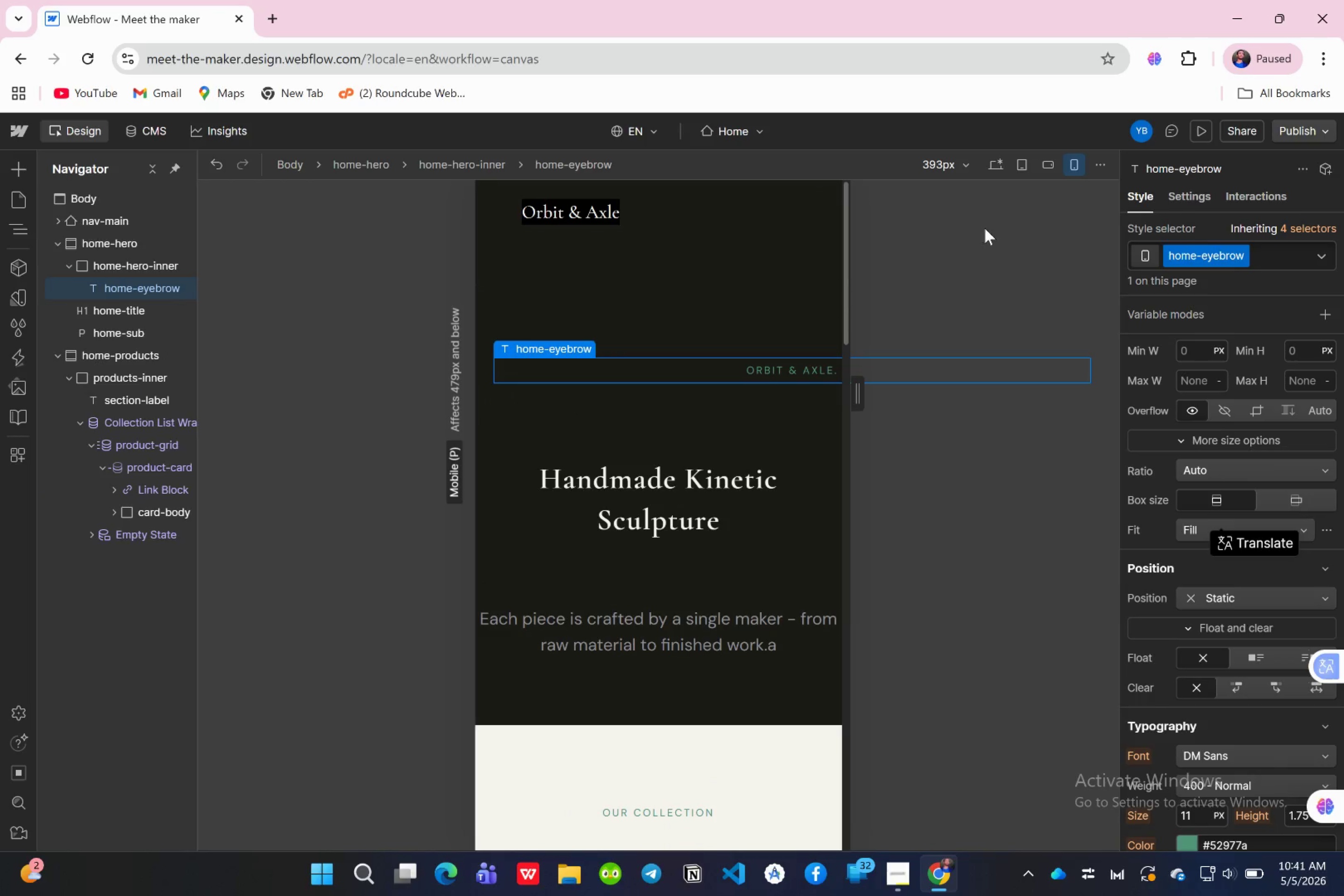 
left_click([1040, 157])
 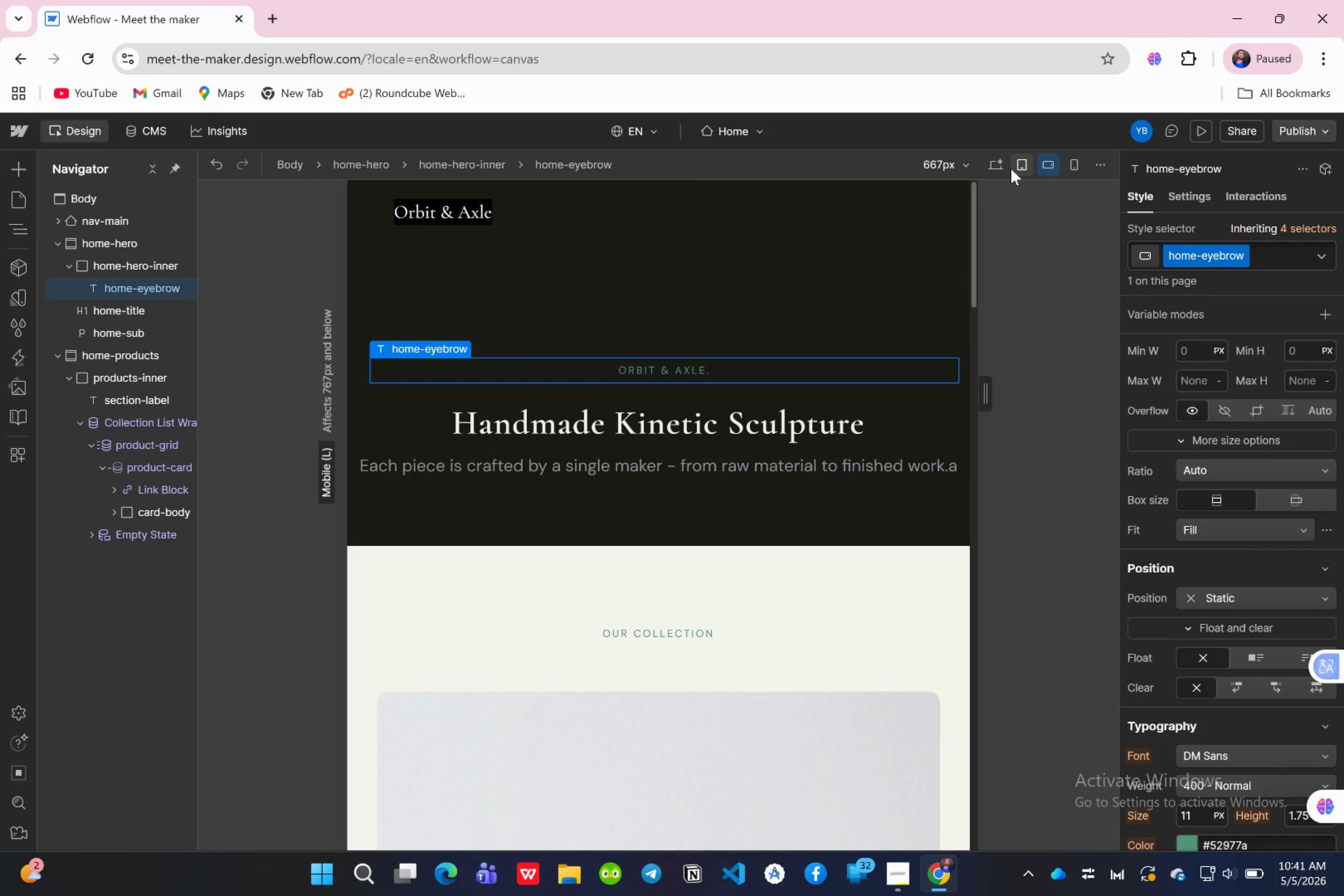 
left_click([1011, 168])
 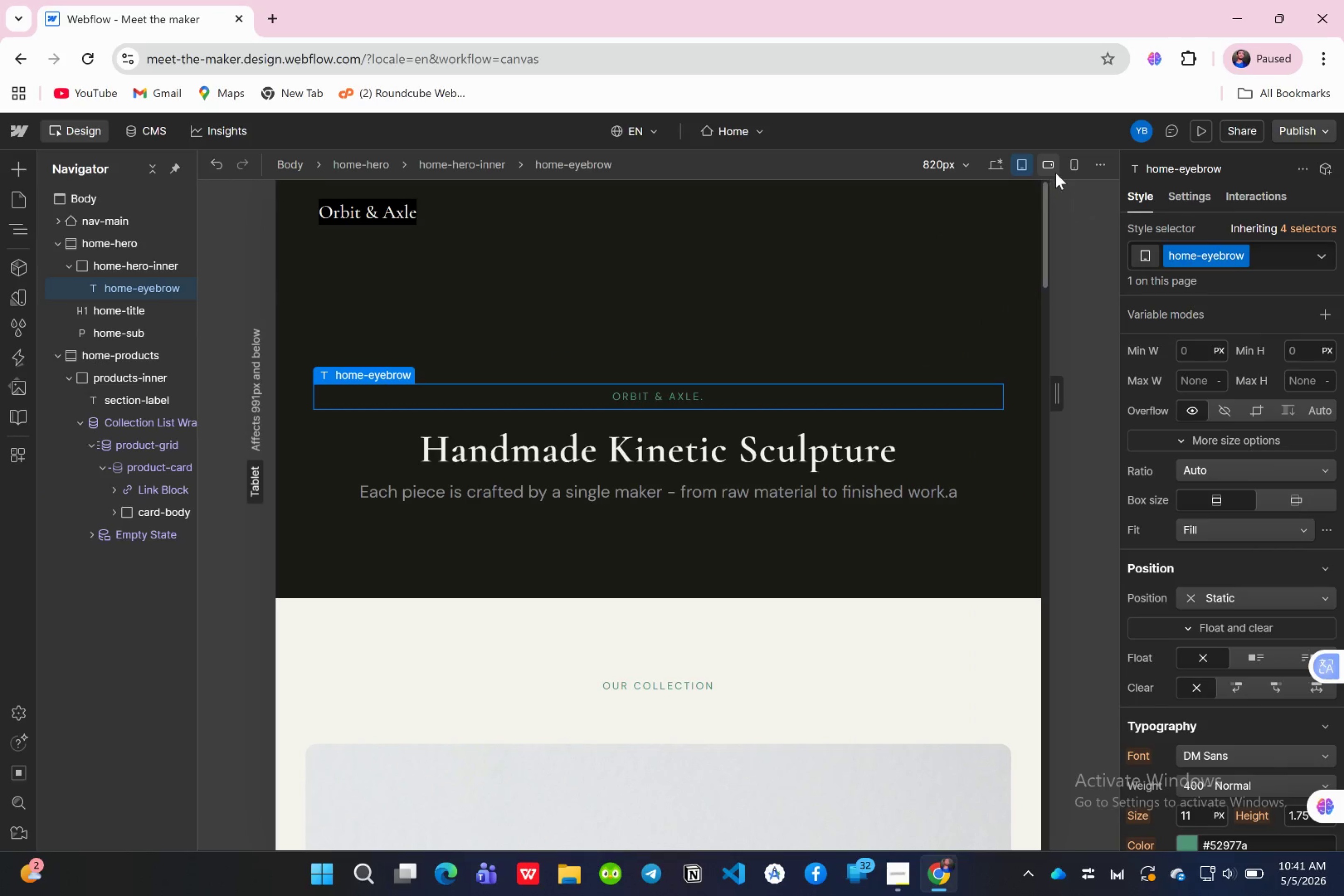 
left_click([1066, 173])
 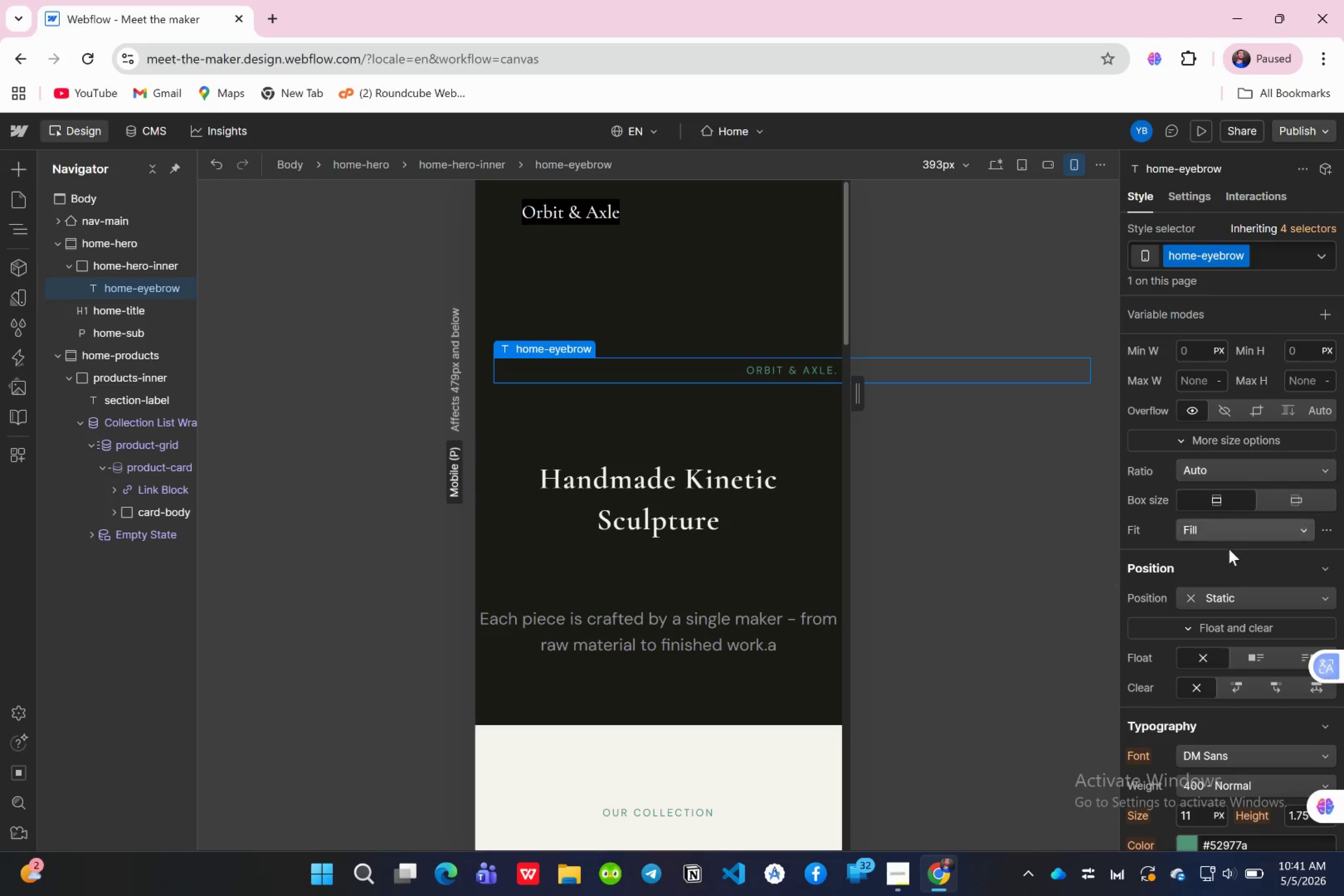 
scroll: coordinate [1207, 614], scroll_direction: down, amount: 16.0
 